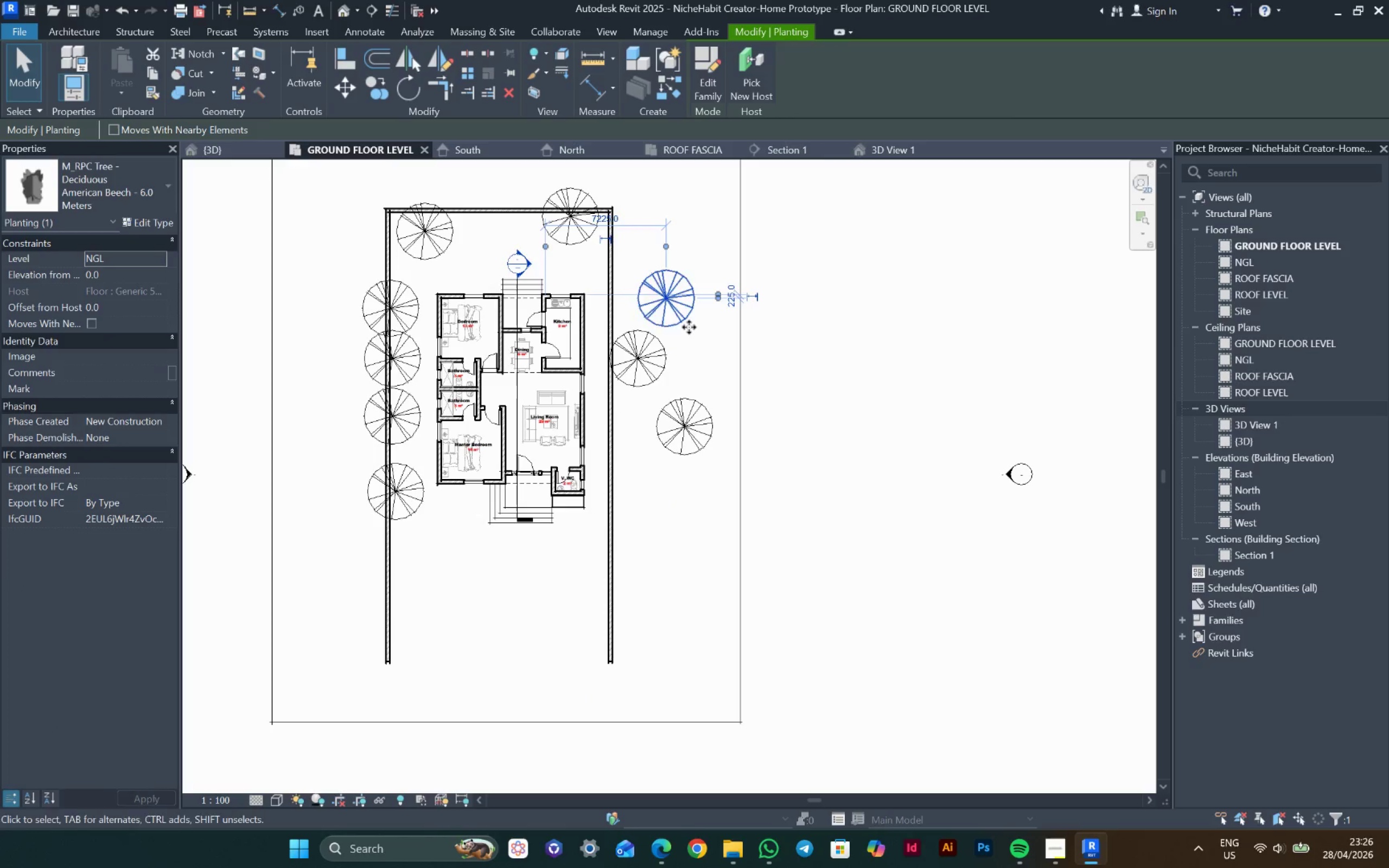 
key(ArrowLeft)
 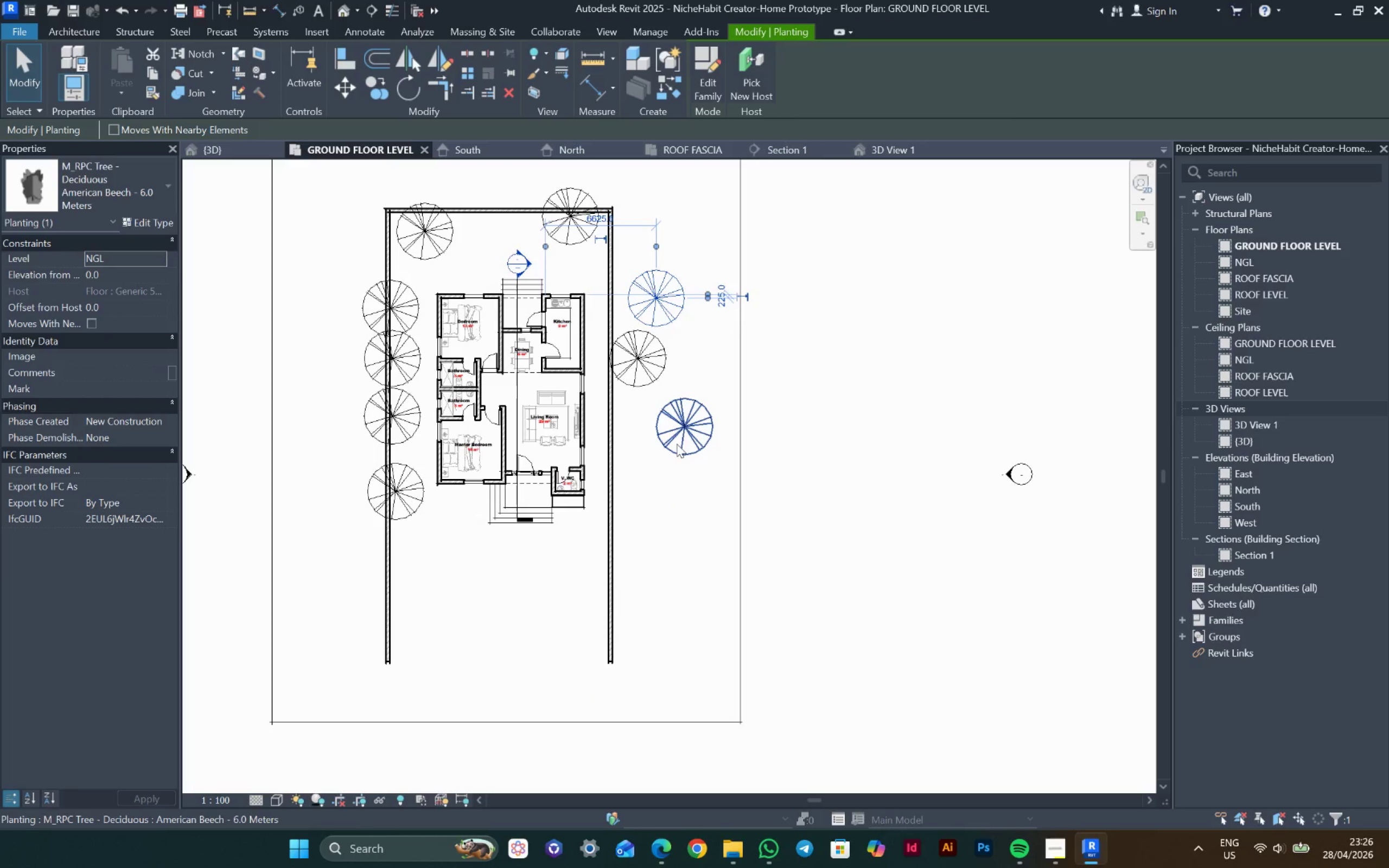 
key(ArrowLeft)
 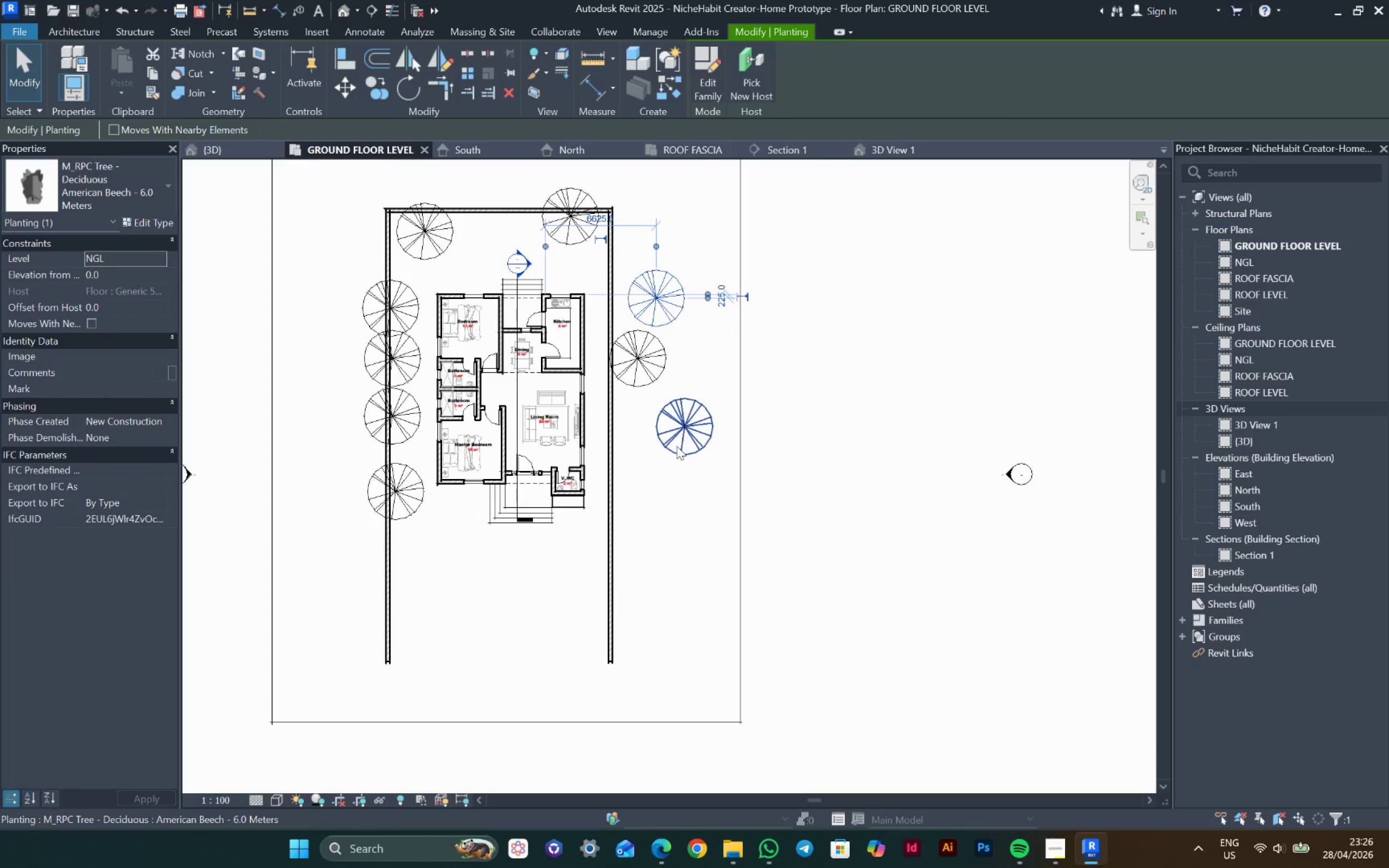 
key(ArrowLeft)
 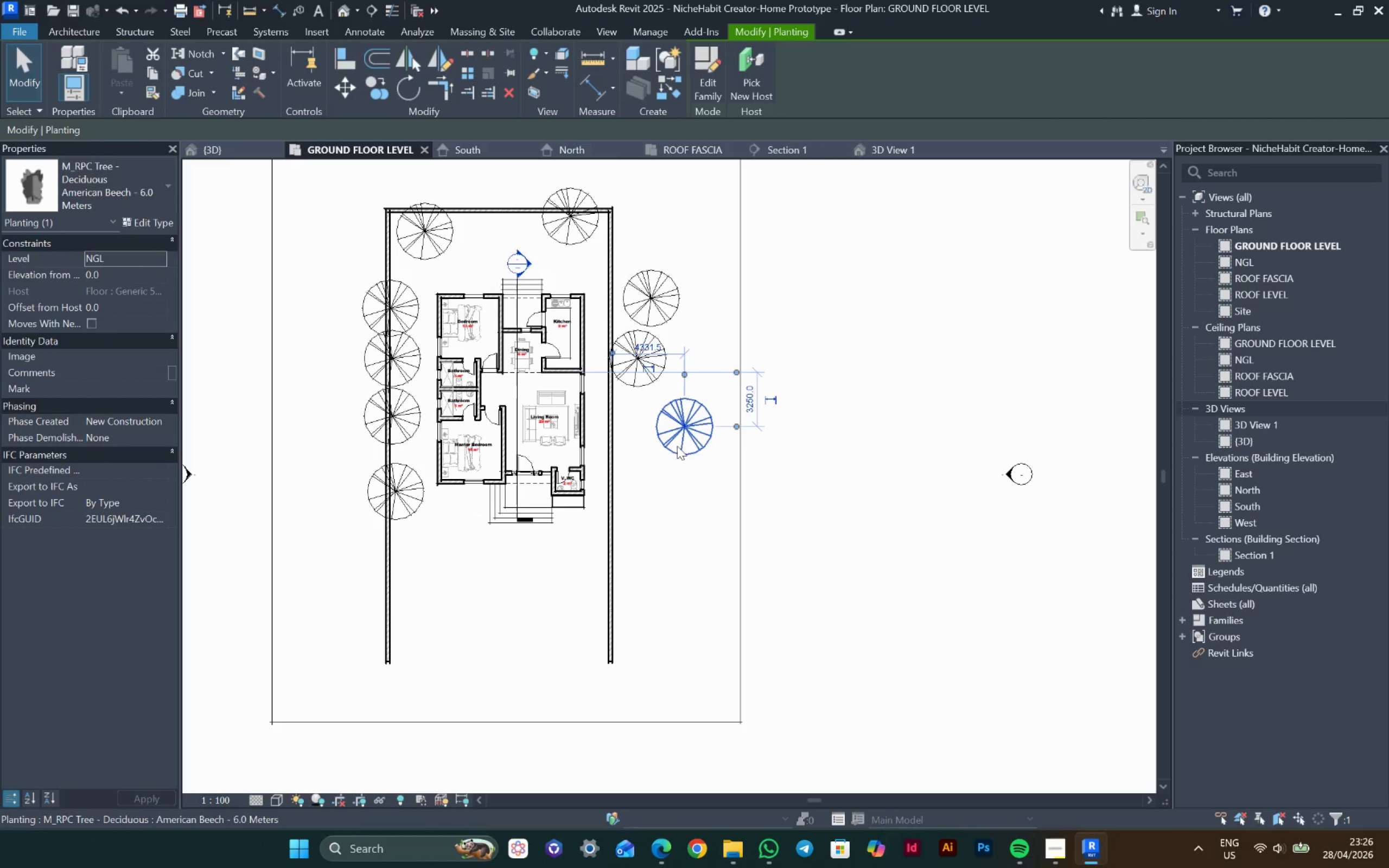 
key(ArrowLeft)
 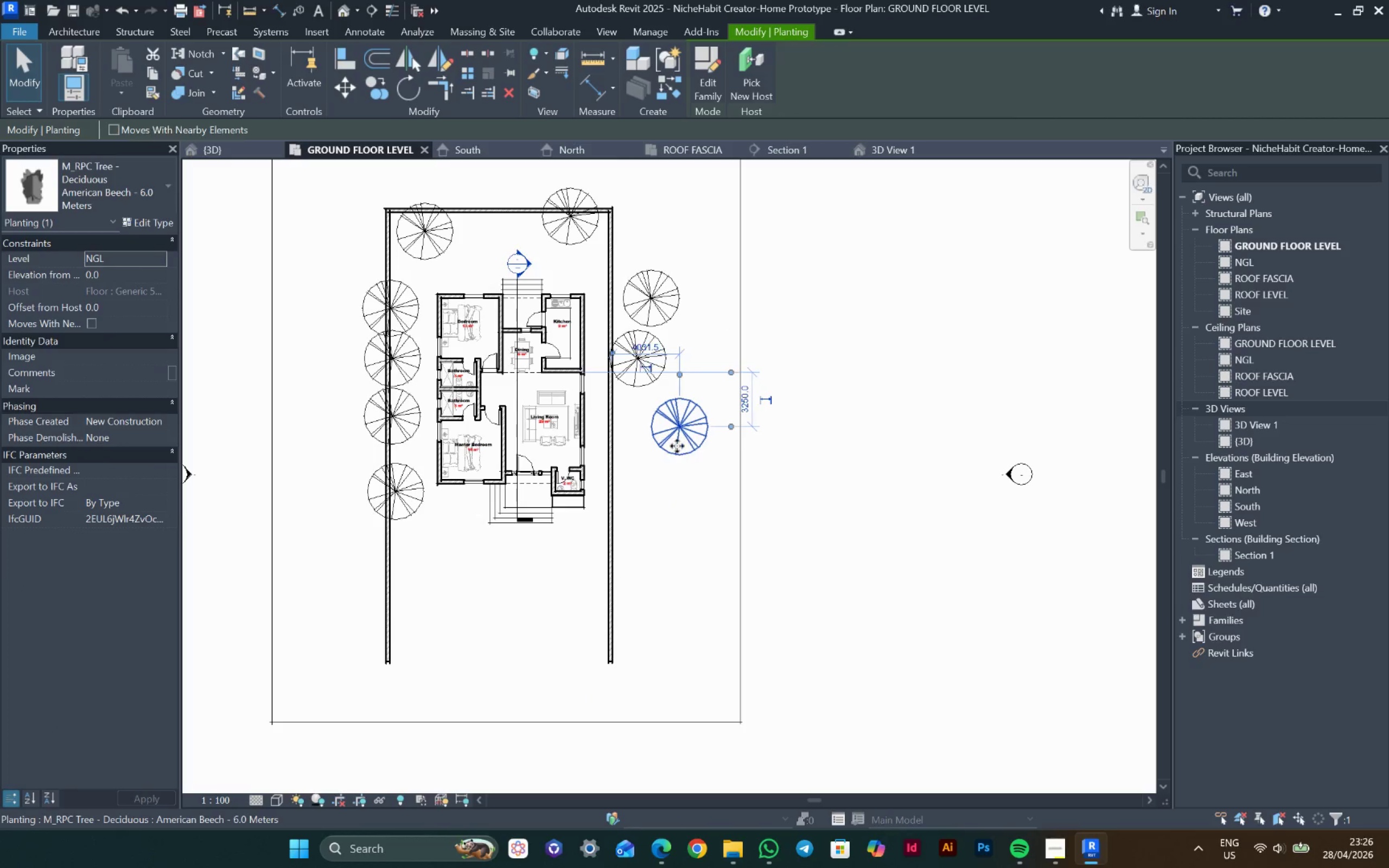 
key(ArrowLeft)
 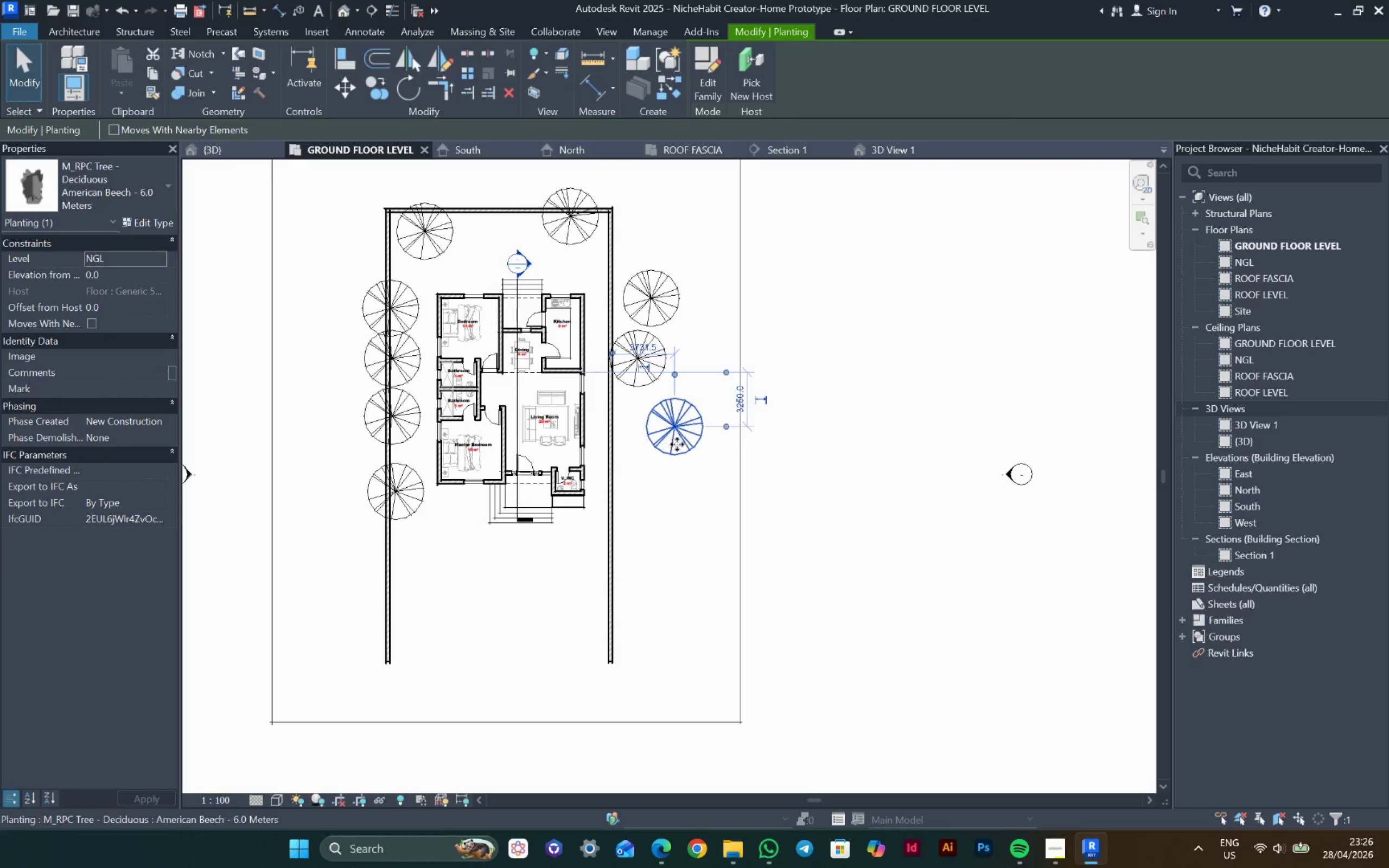 
key(ArrowLeft)
 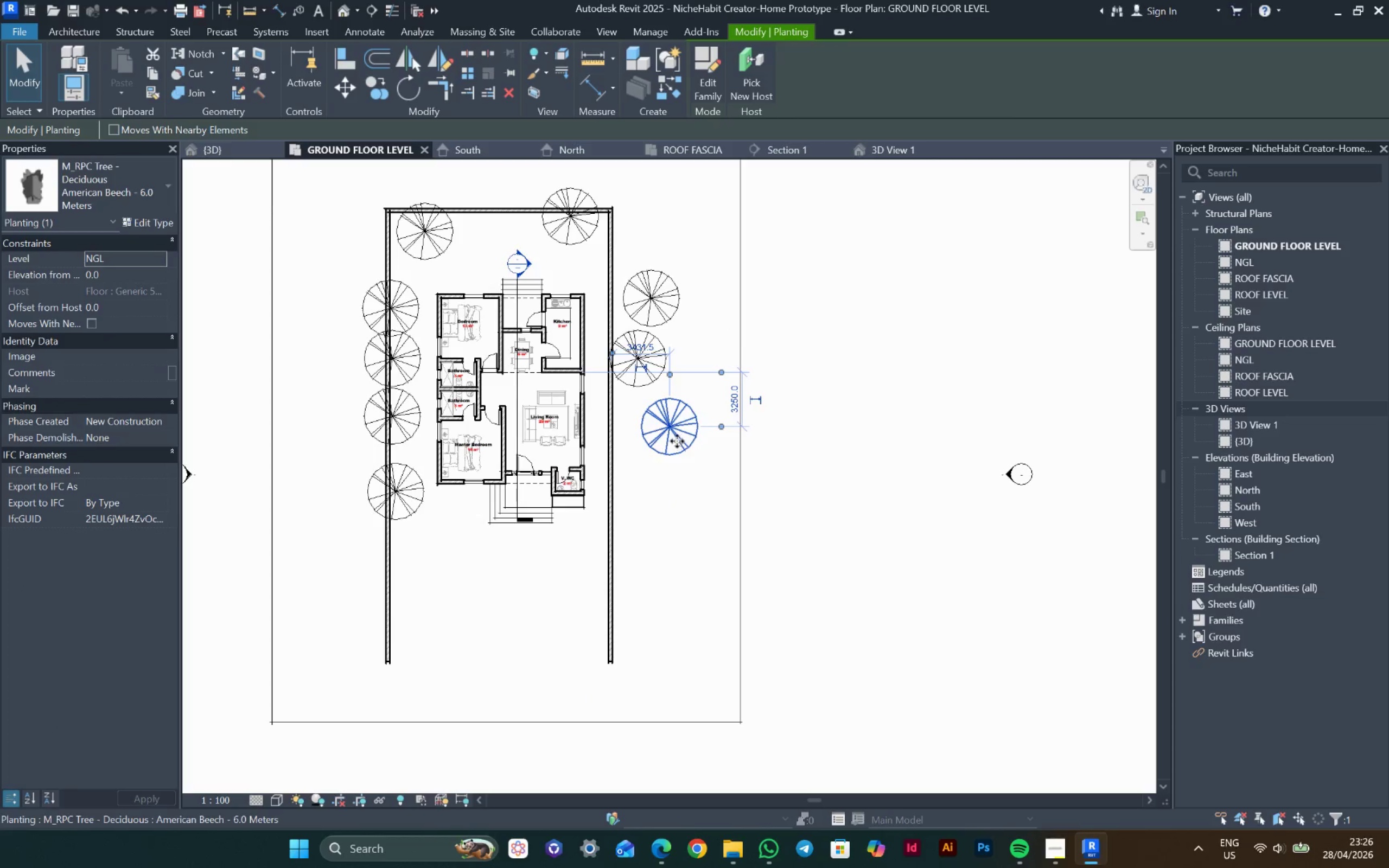 
key(ArrowLeft)
 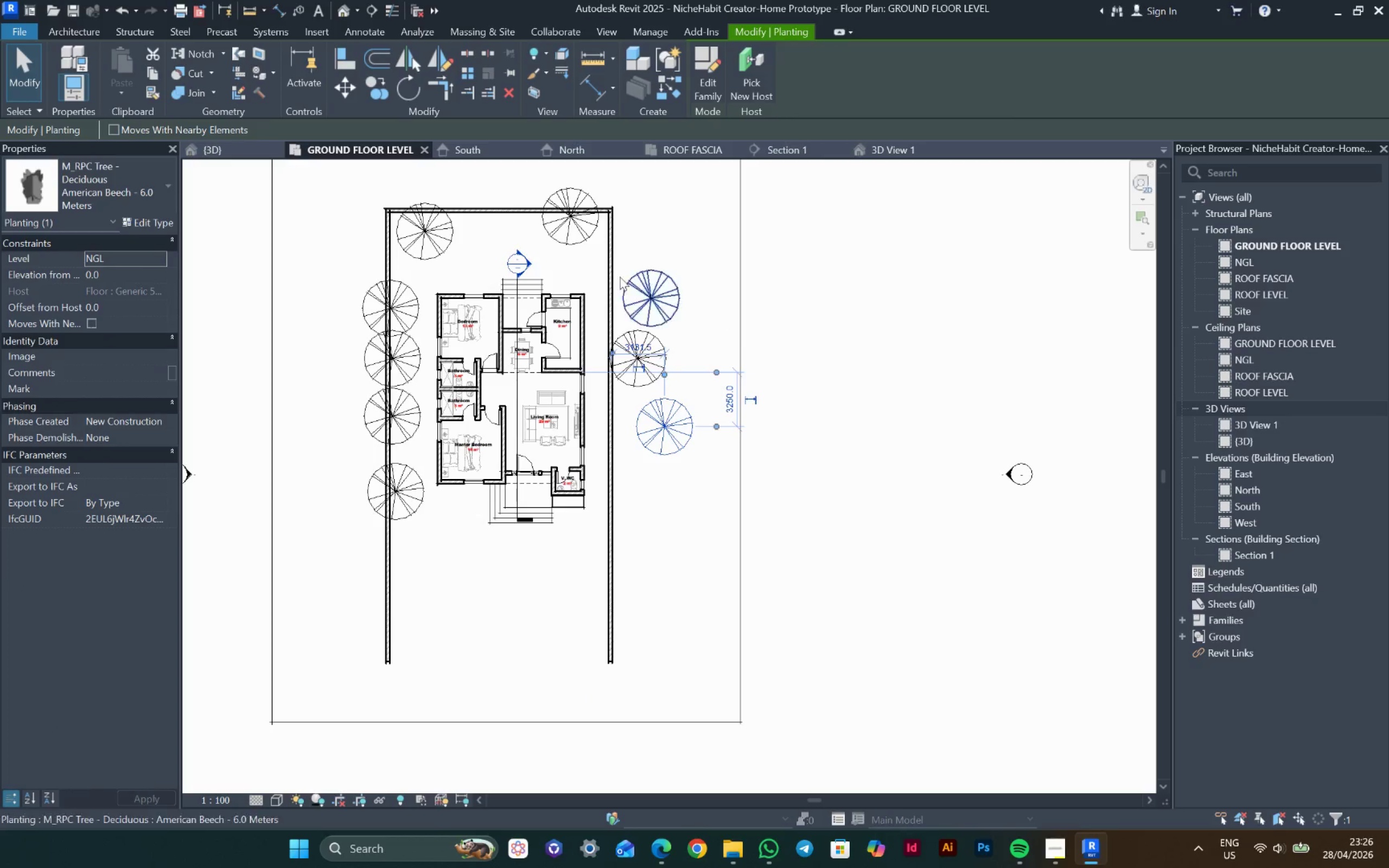 
key(ArrowLeft)
 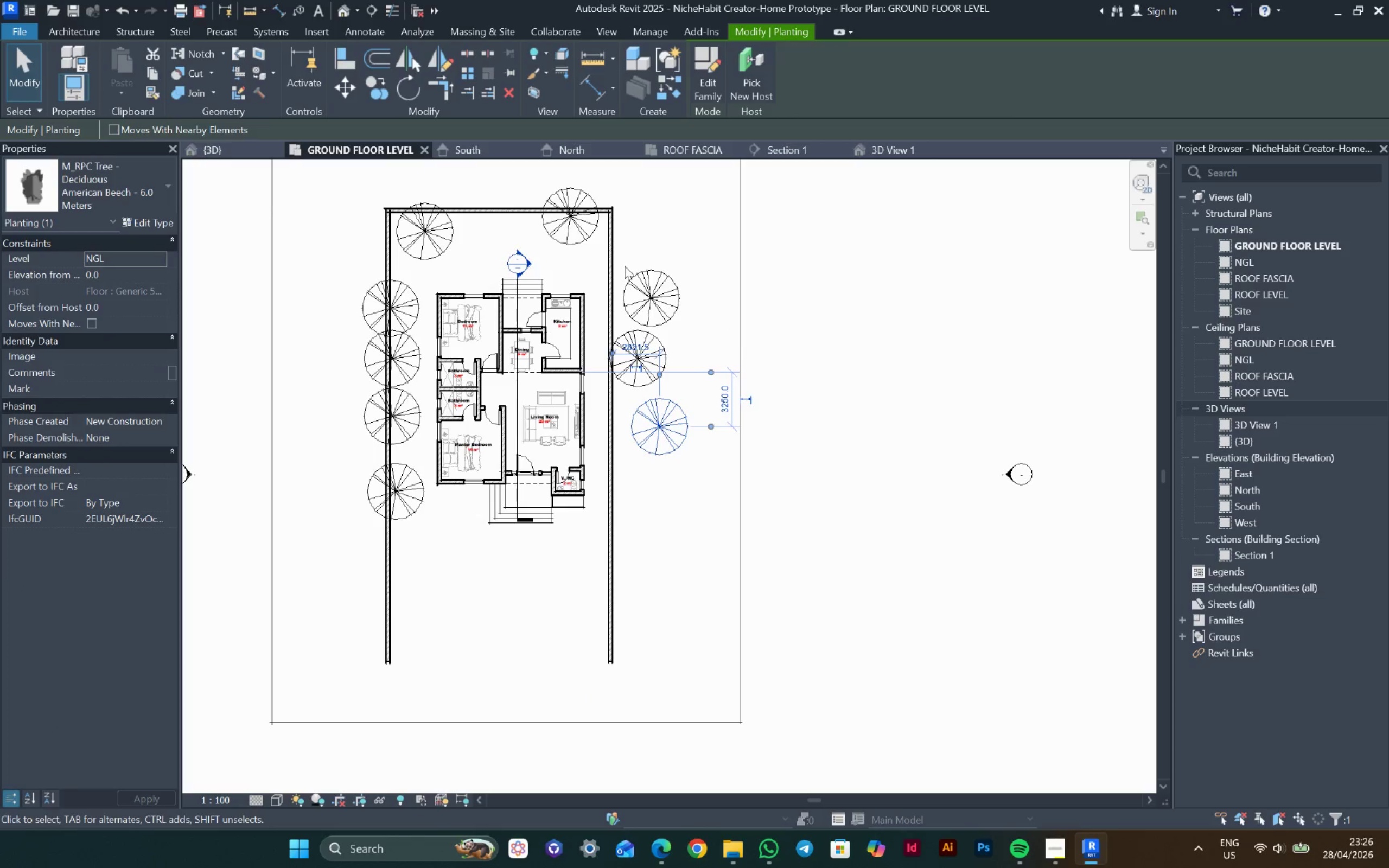 
key(ArrowLeft)
 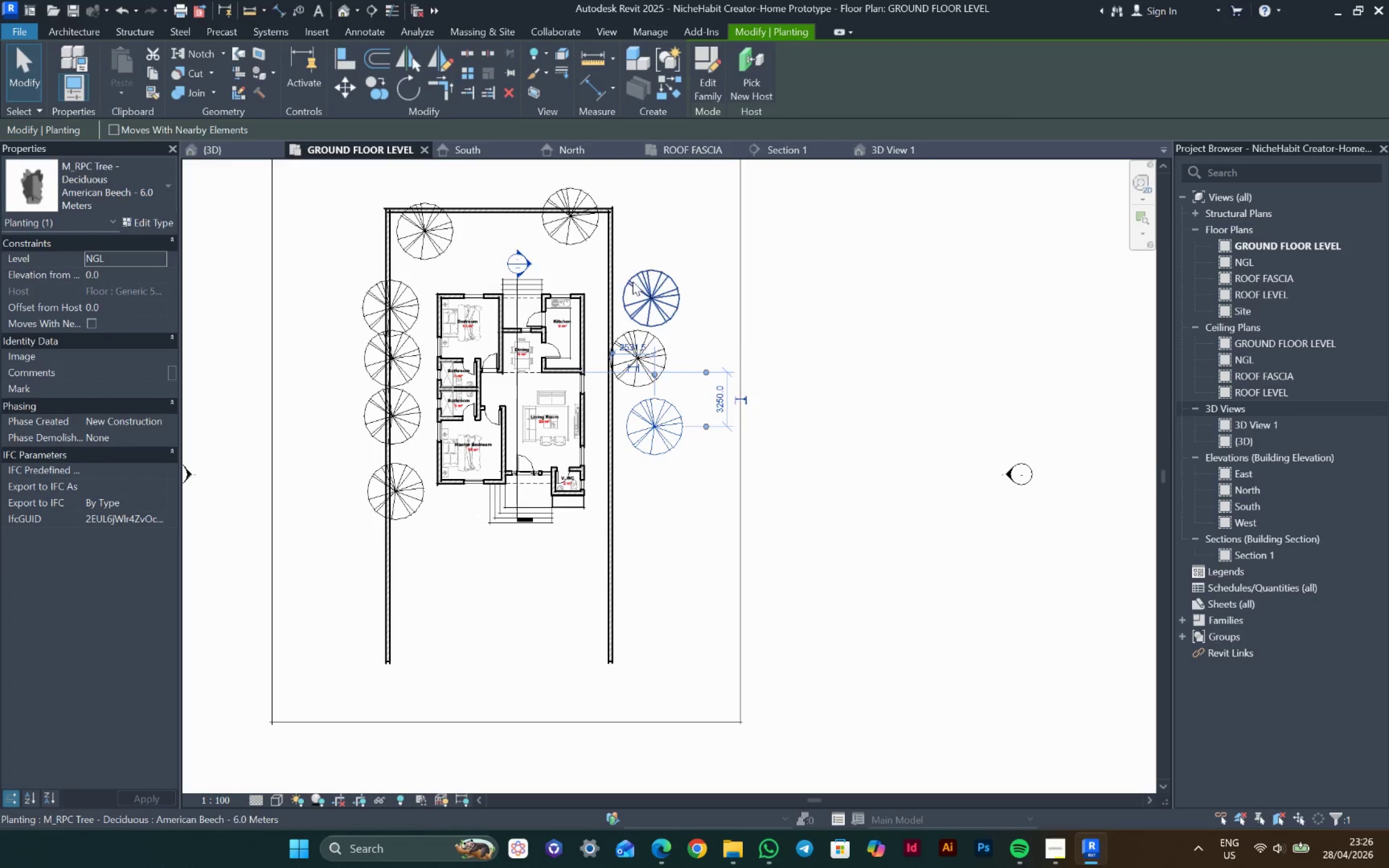 
key(ArrowLeft)
 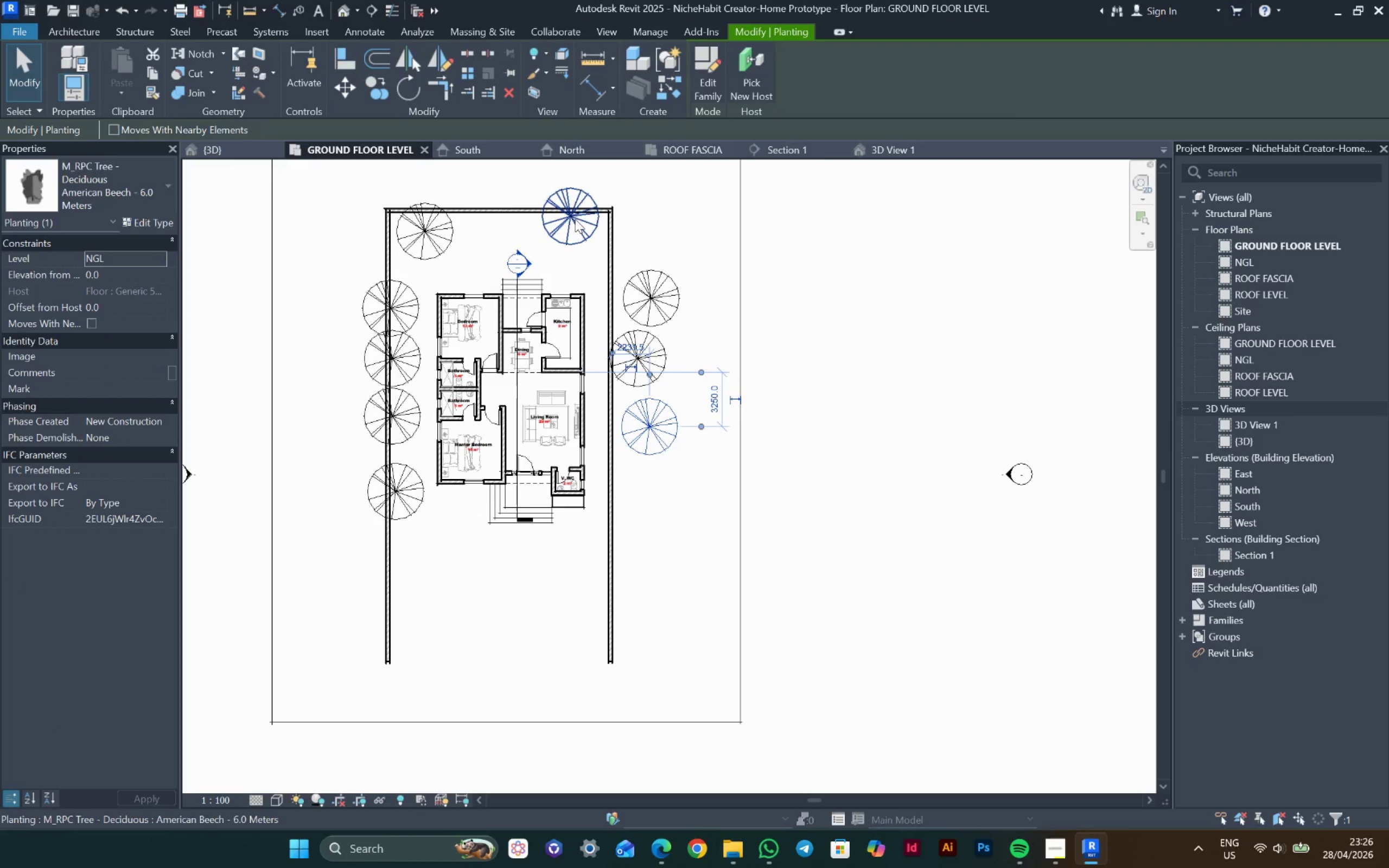 
key(ArrowLeft)
 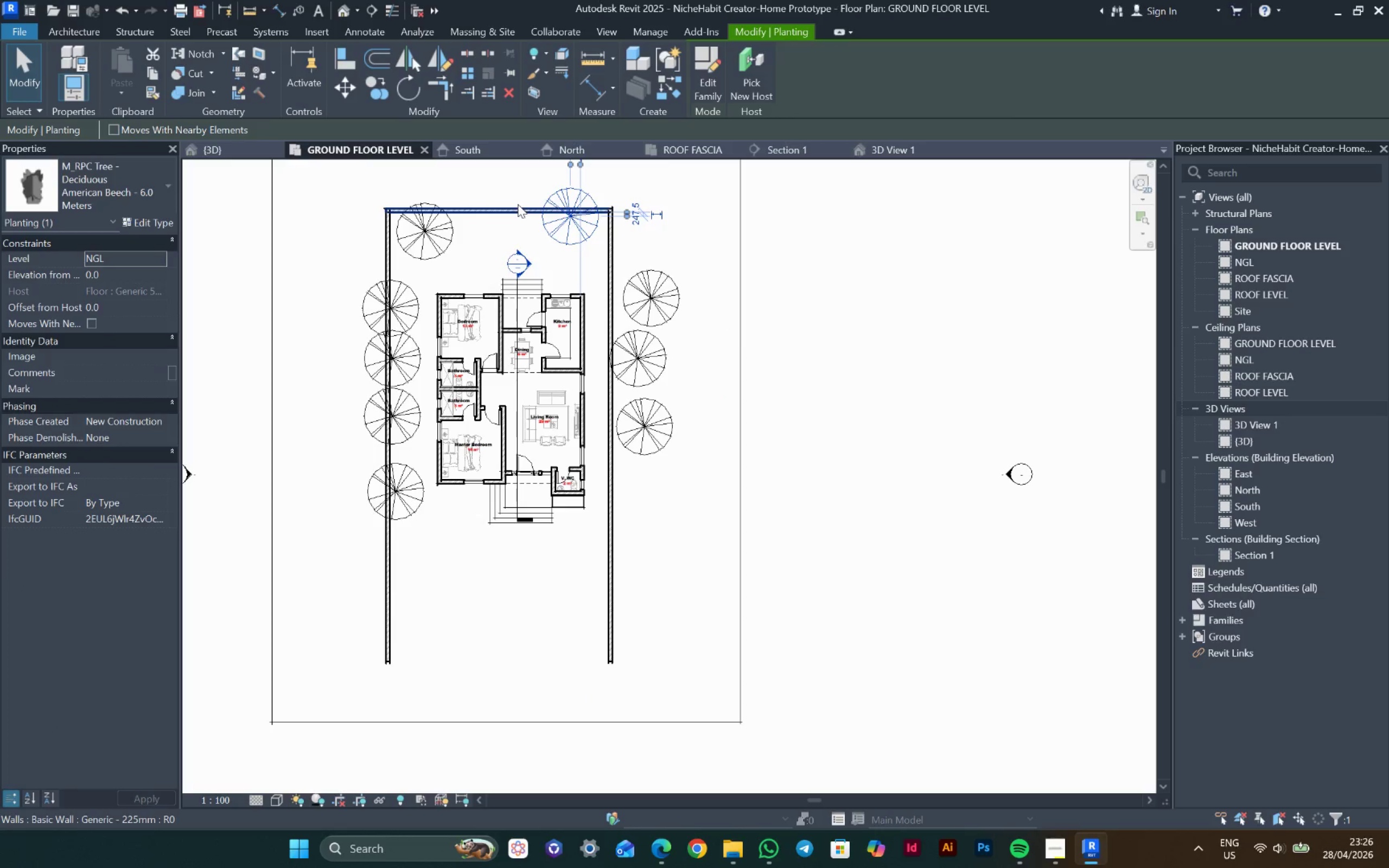 
left_click_drag(start_coordinate=[518, 206], to_coordinate=[435, 214])
 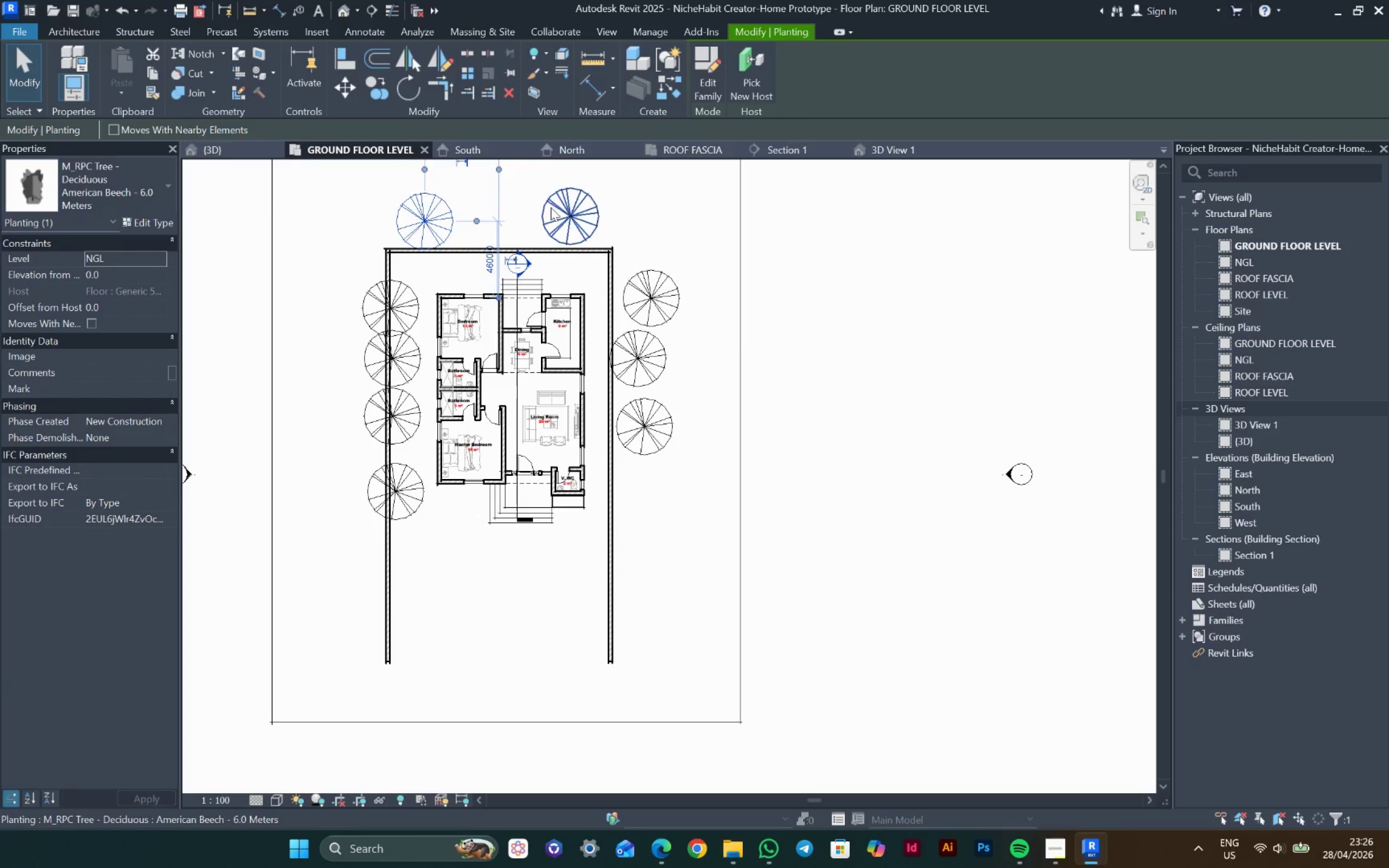 
key(ArrowDown)
 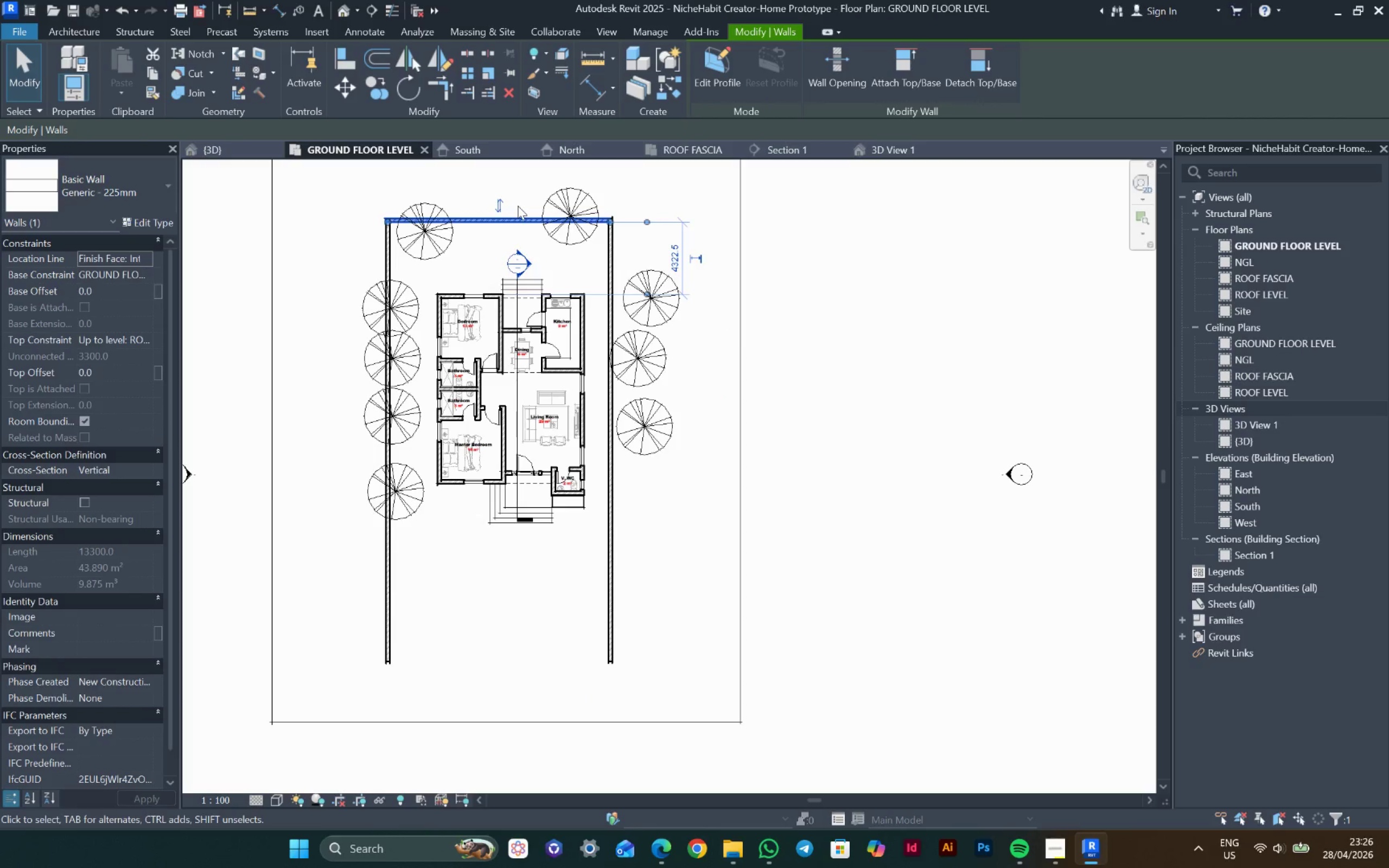 
key(ArrowDown)
 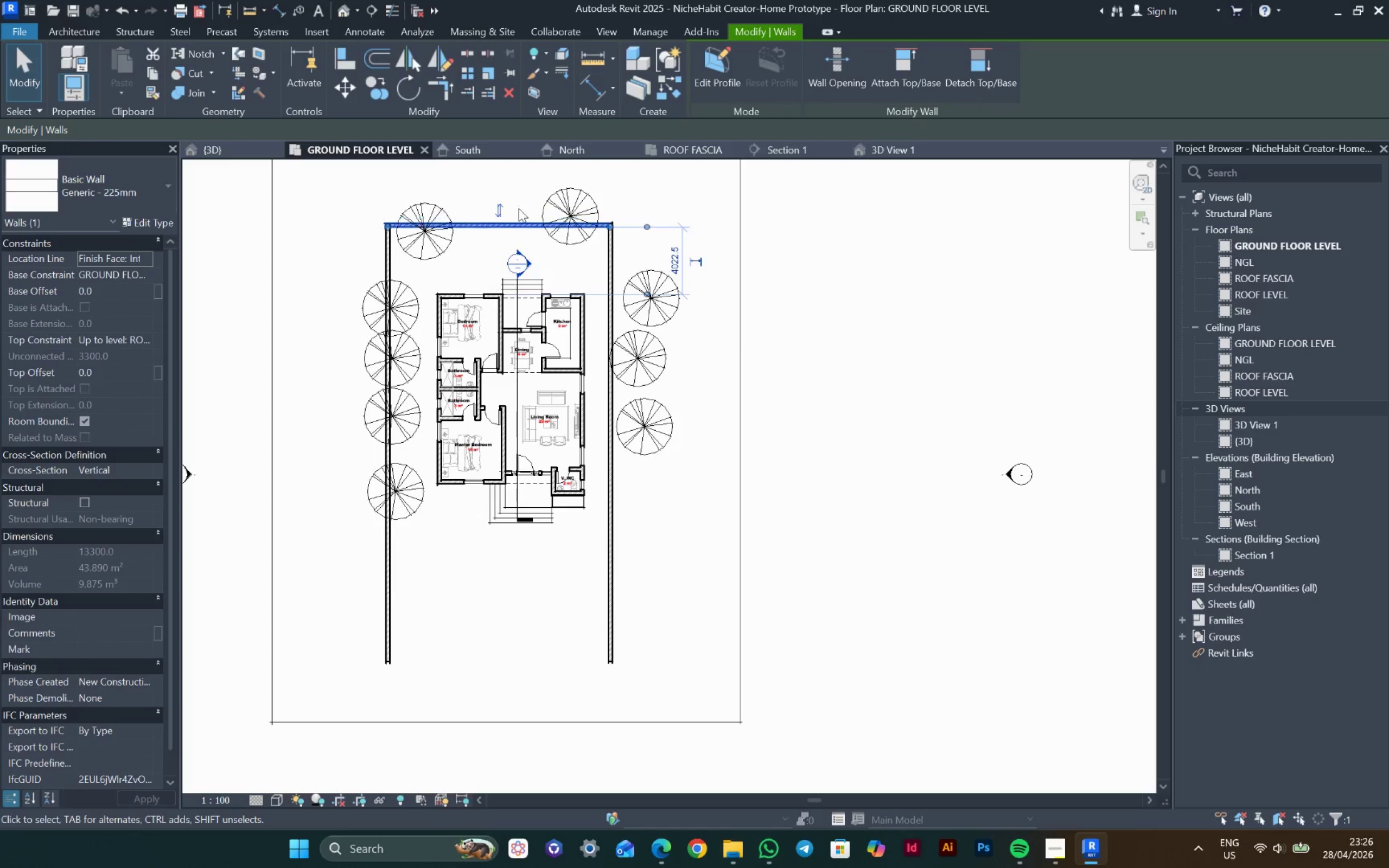 
key(ArrowDown)
 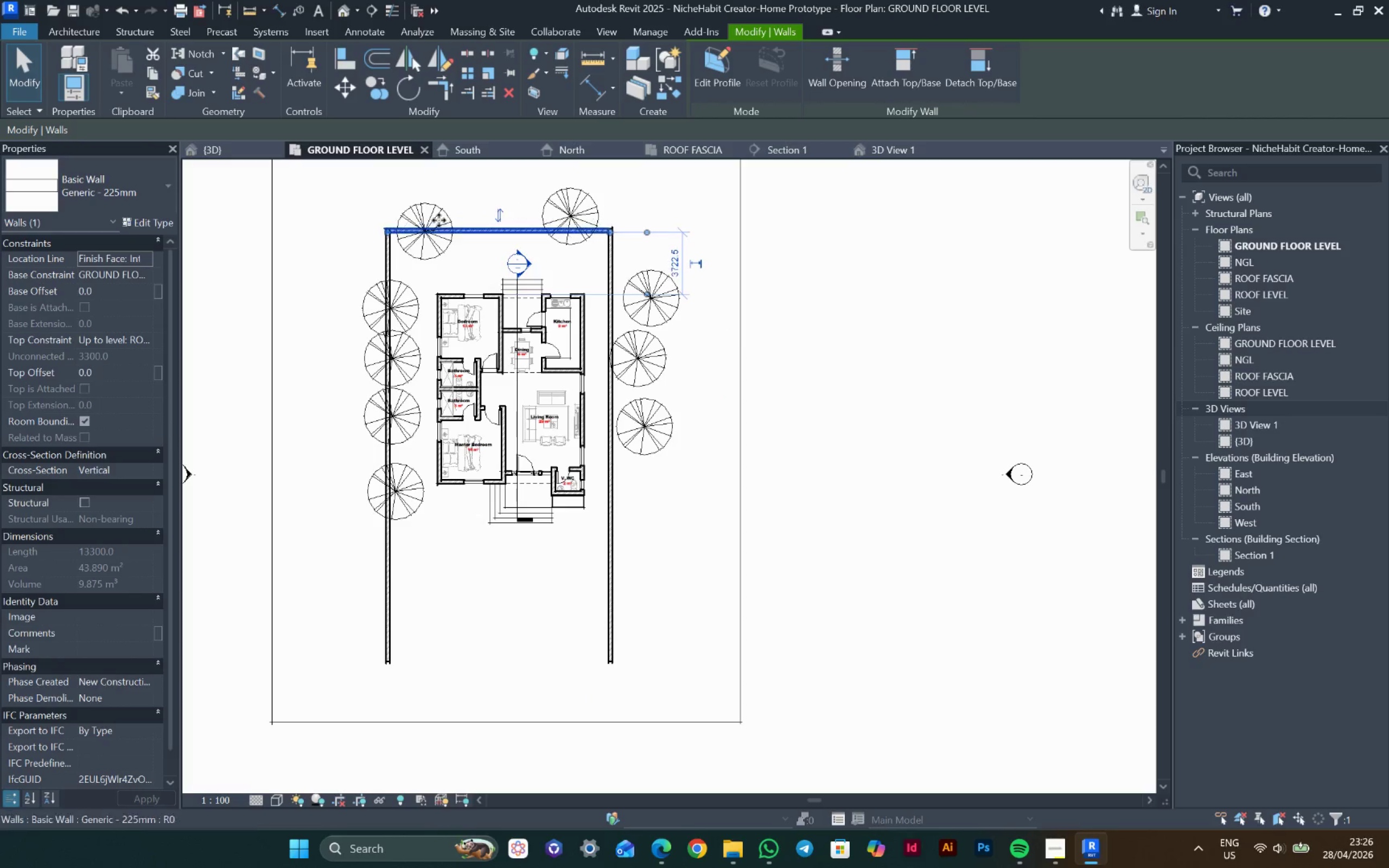 
key(ArrowDown)
 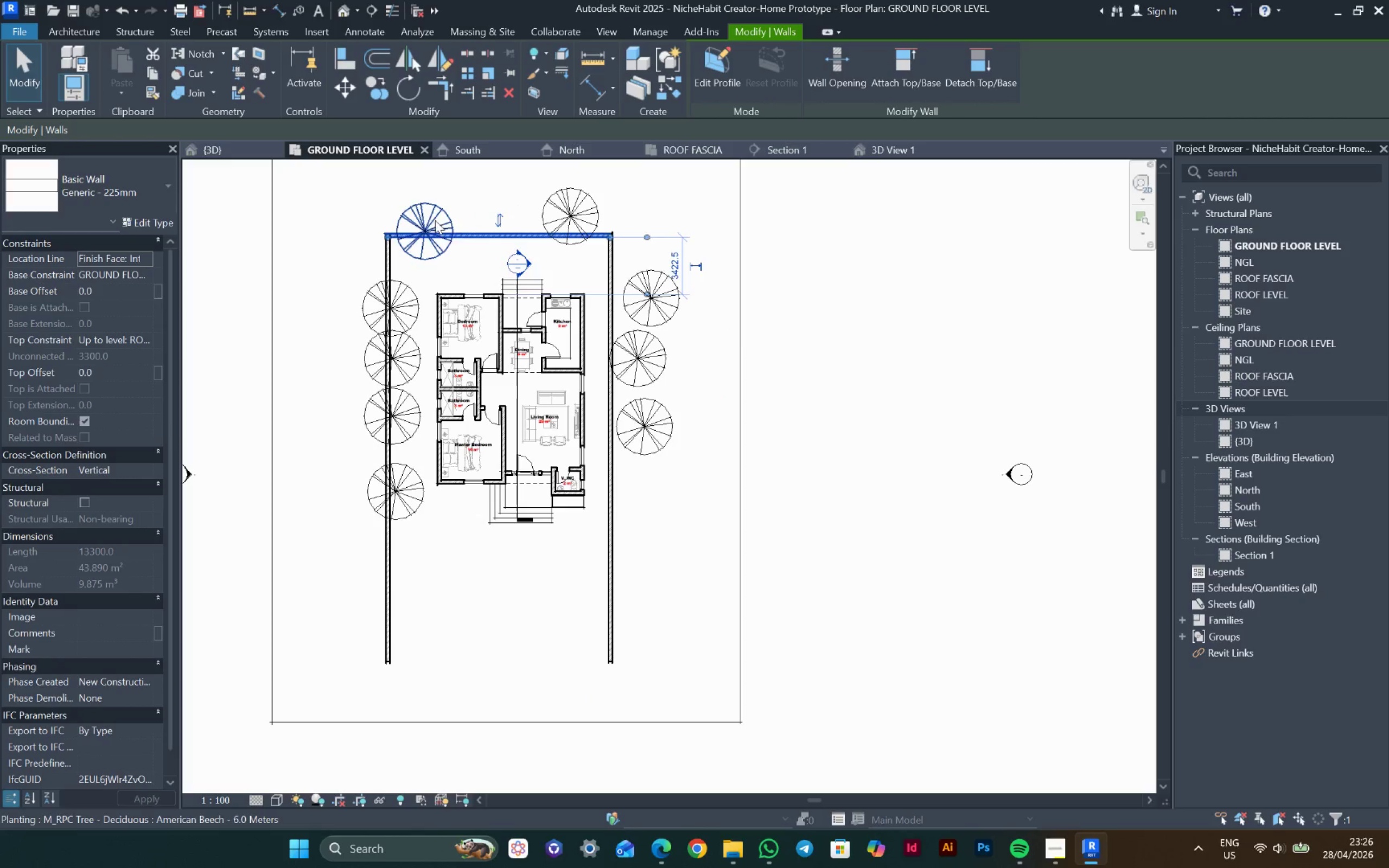 
key(ArrowDown)
 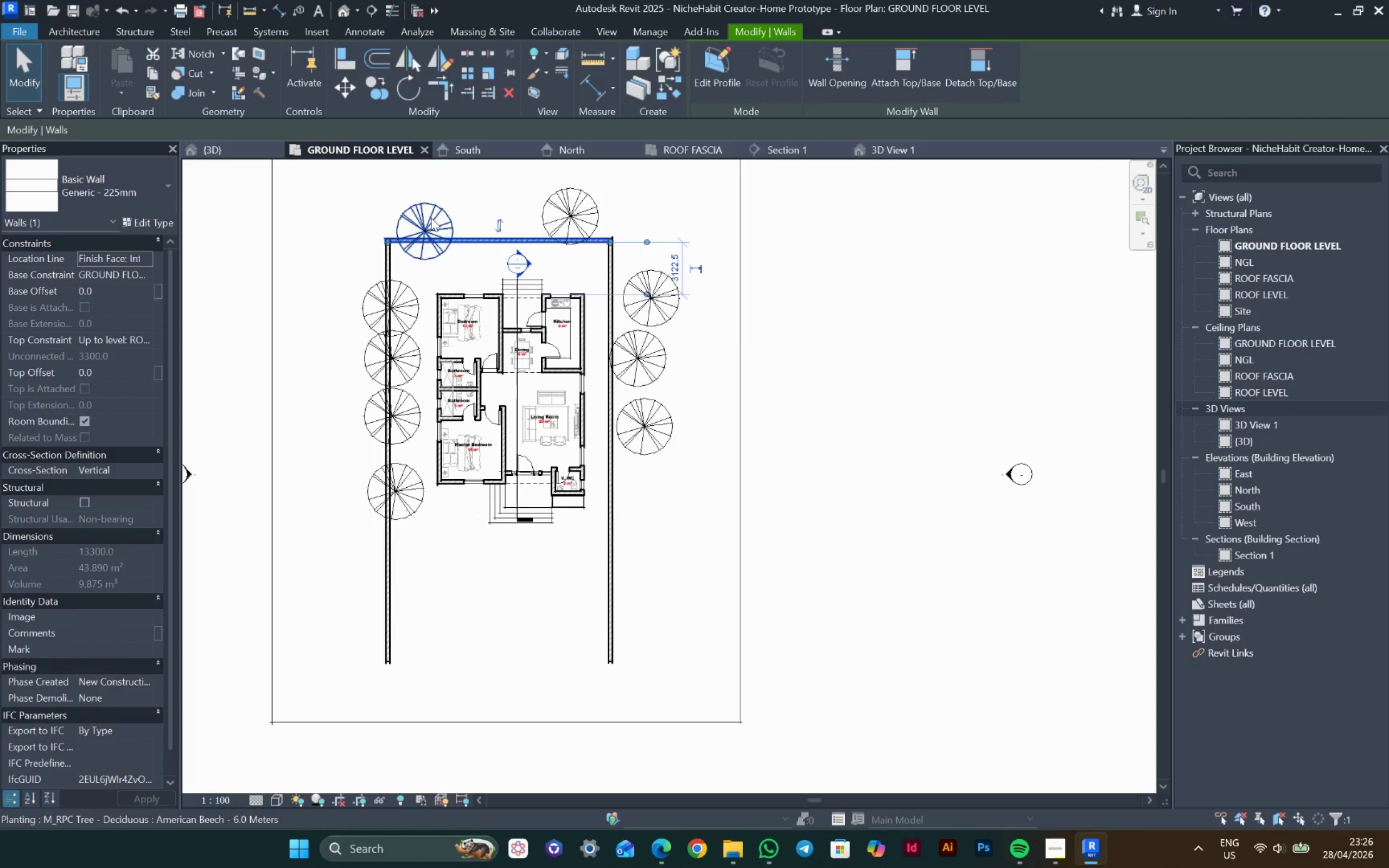 
key(ArrowDown)
 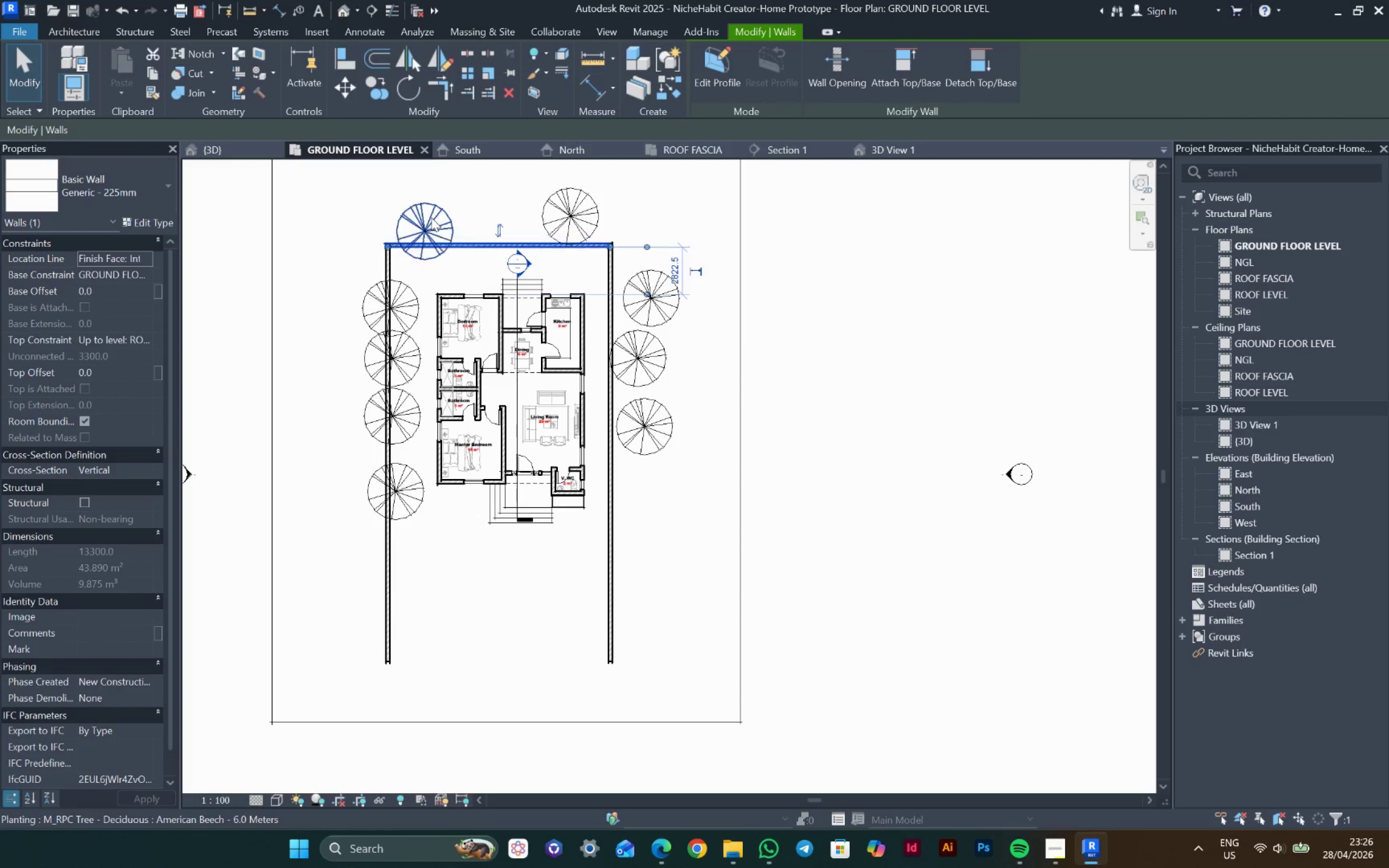 
key(ArrowDown)
 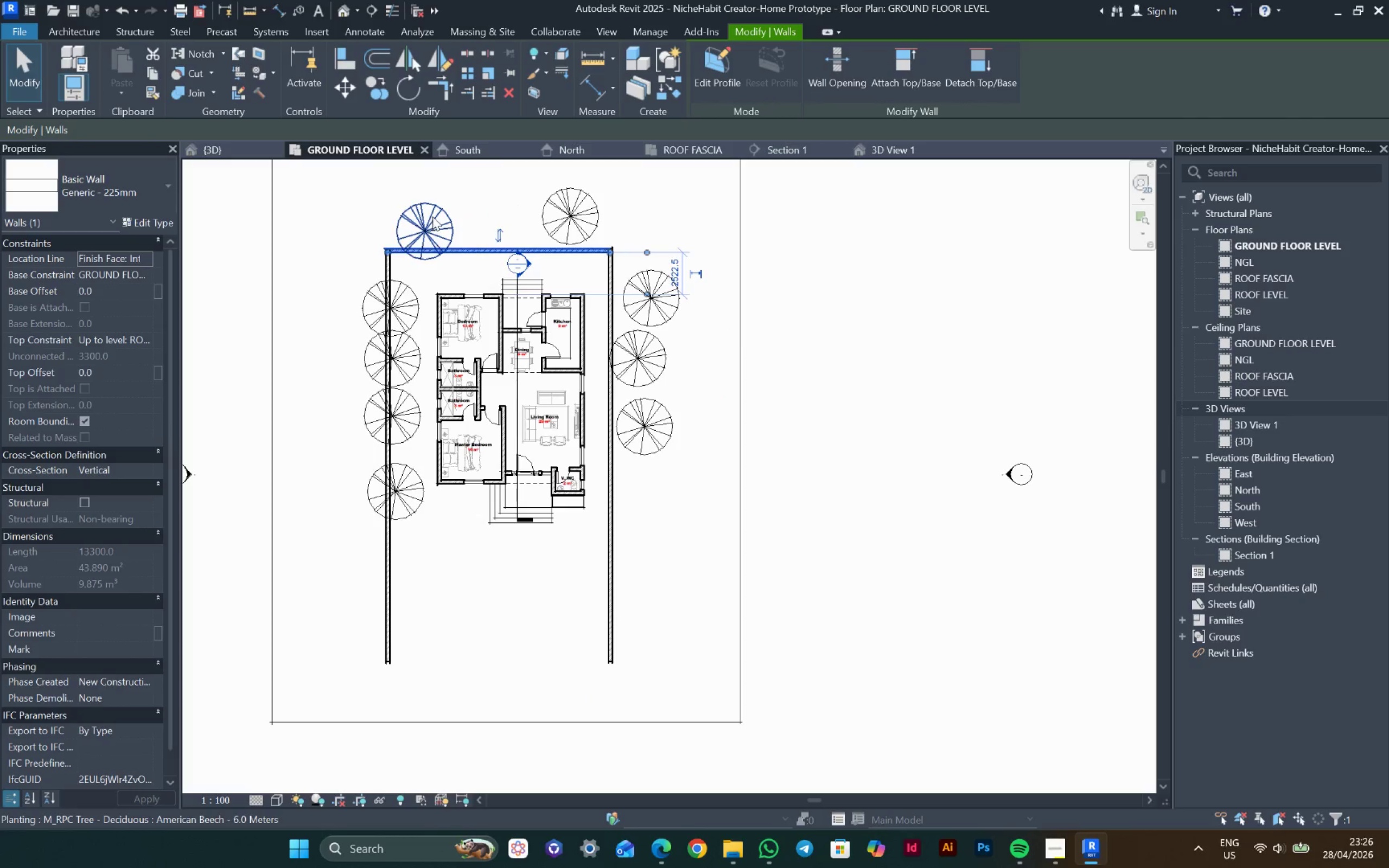 
key(ArrowDown)
 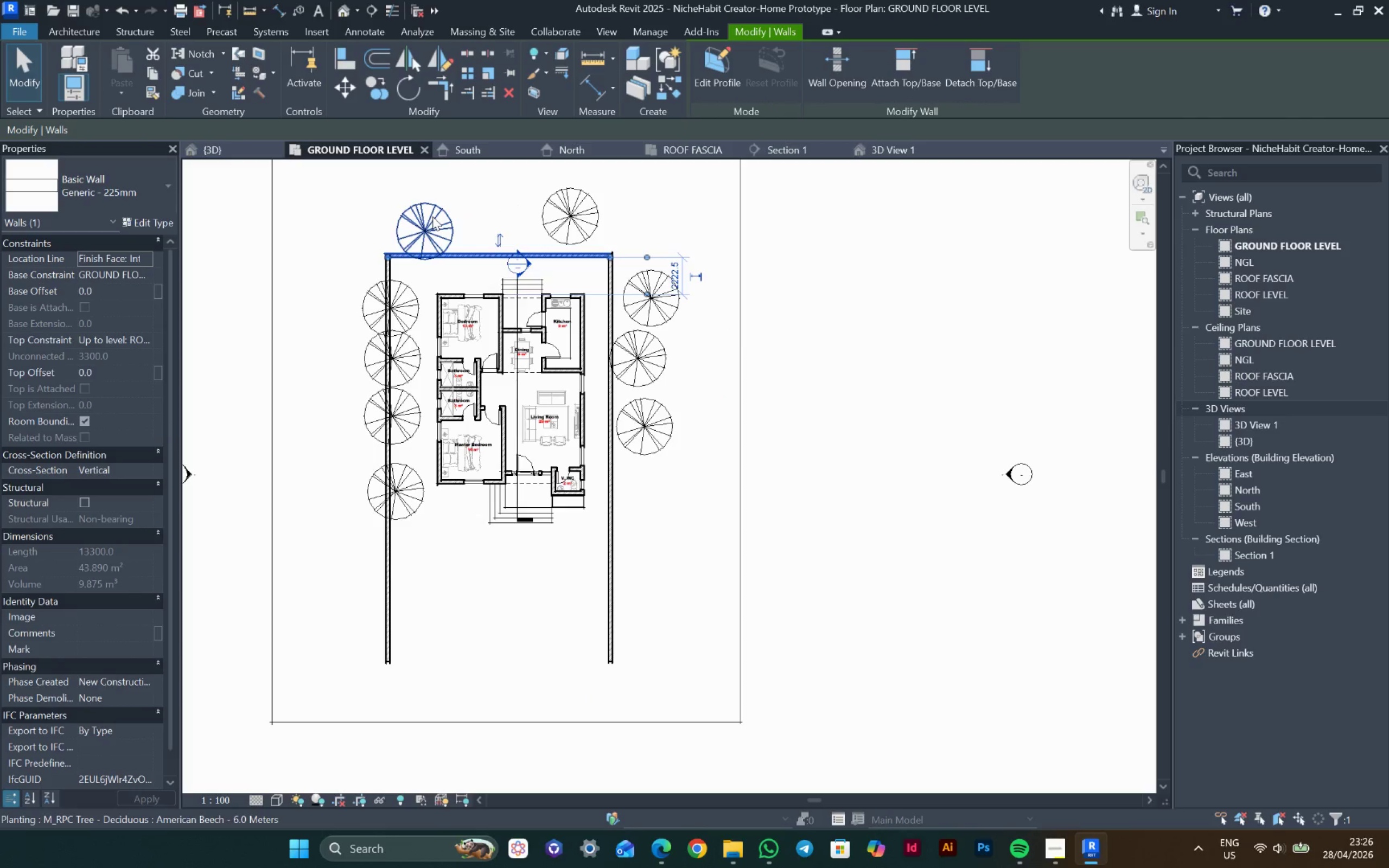 
key(ArrowDown)
 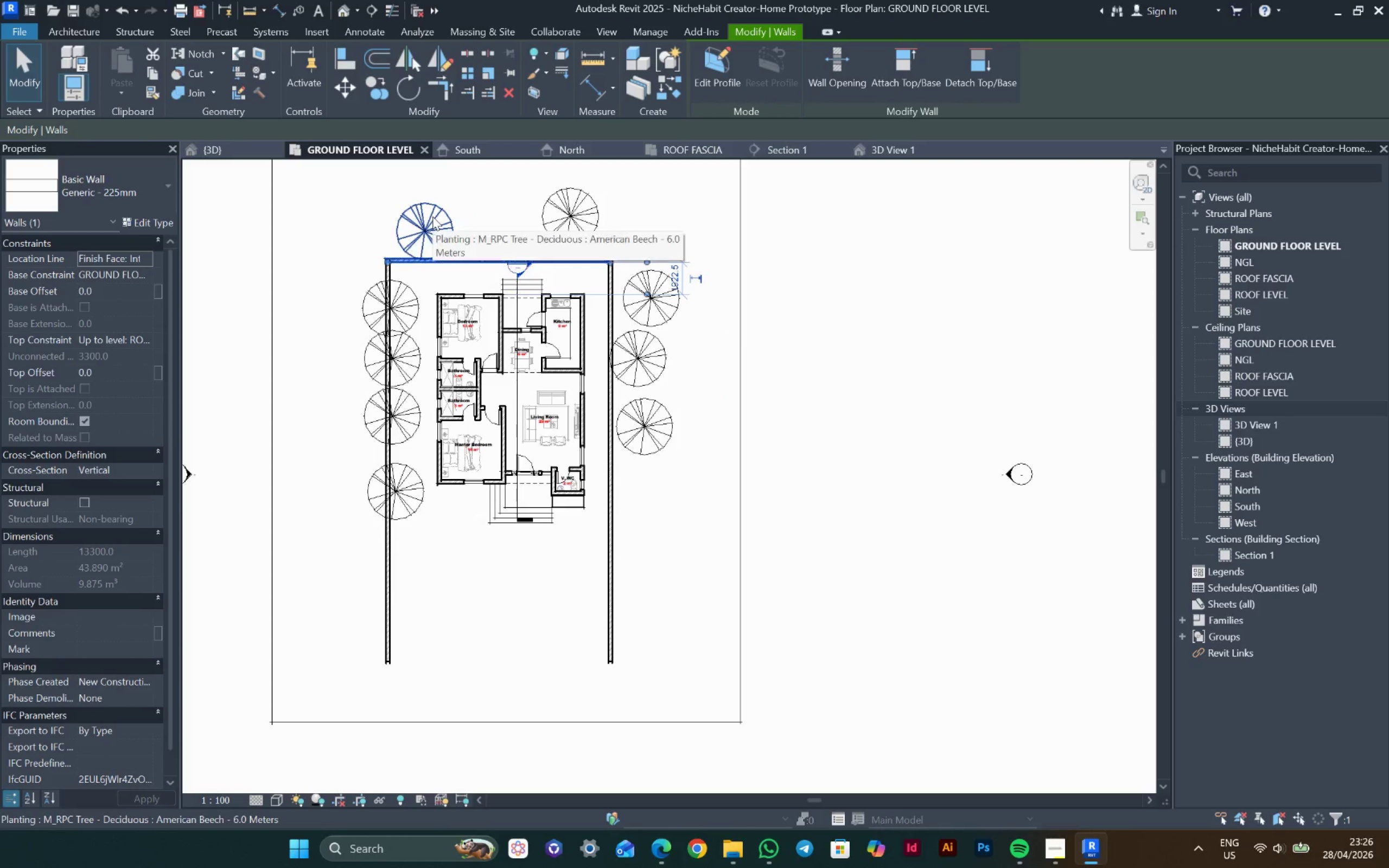 
key(ArrowDown)
 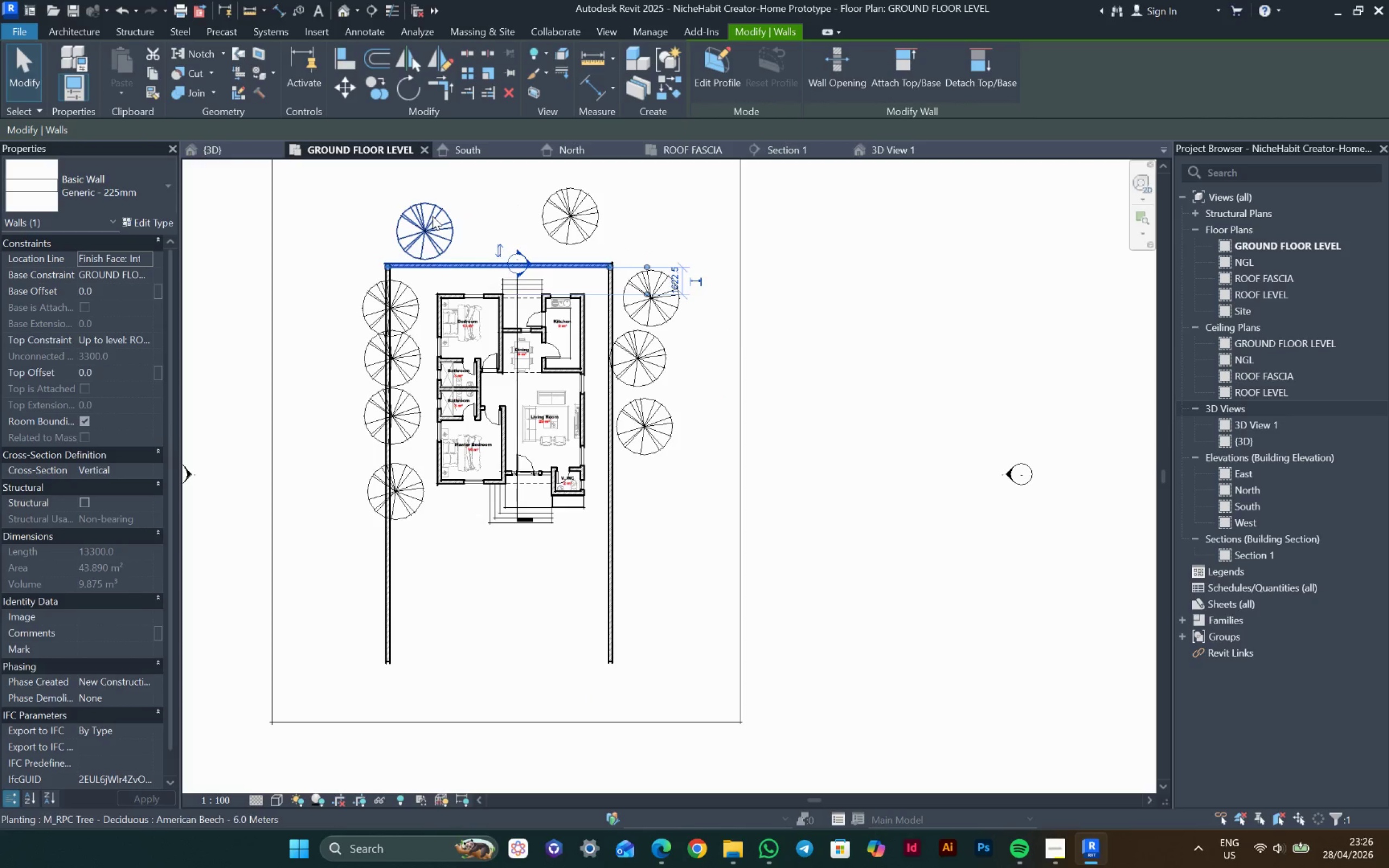 
key(ArrowUp)
 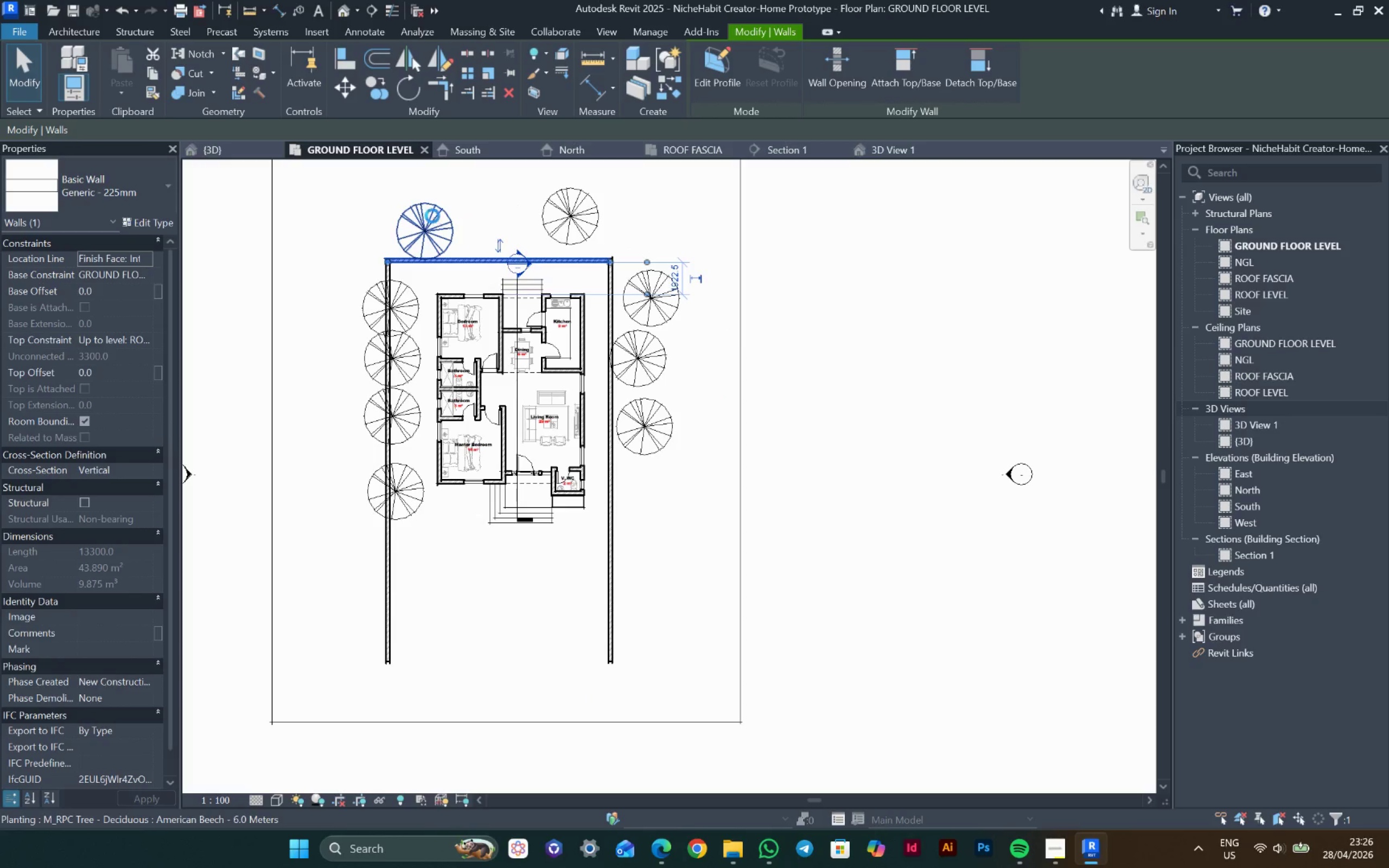 
key(ArrowUp)
 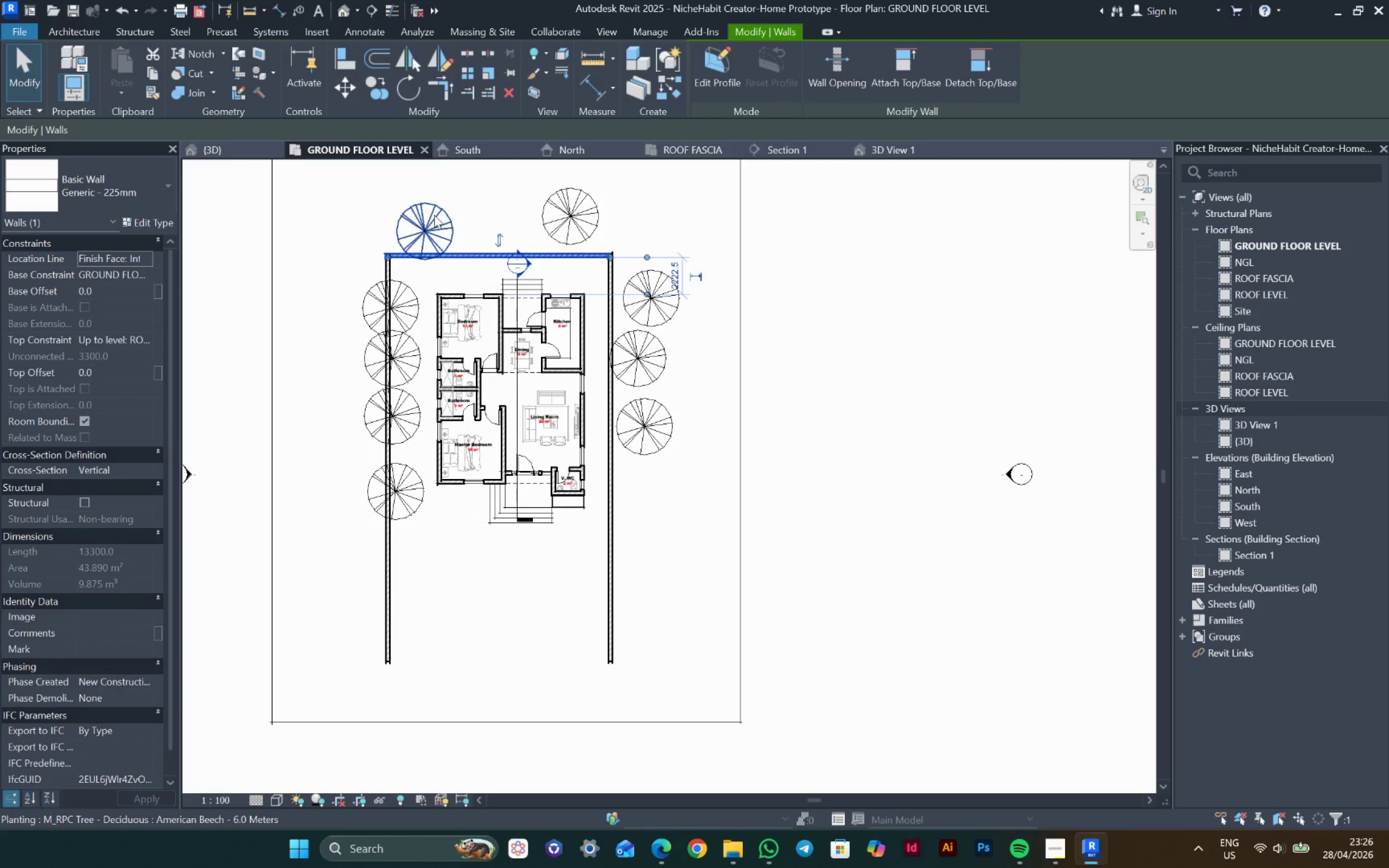 
key(ArrowUp)
 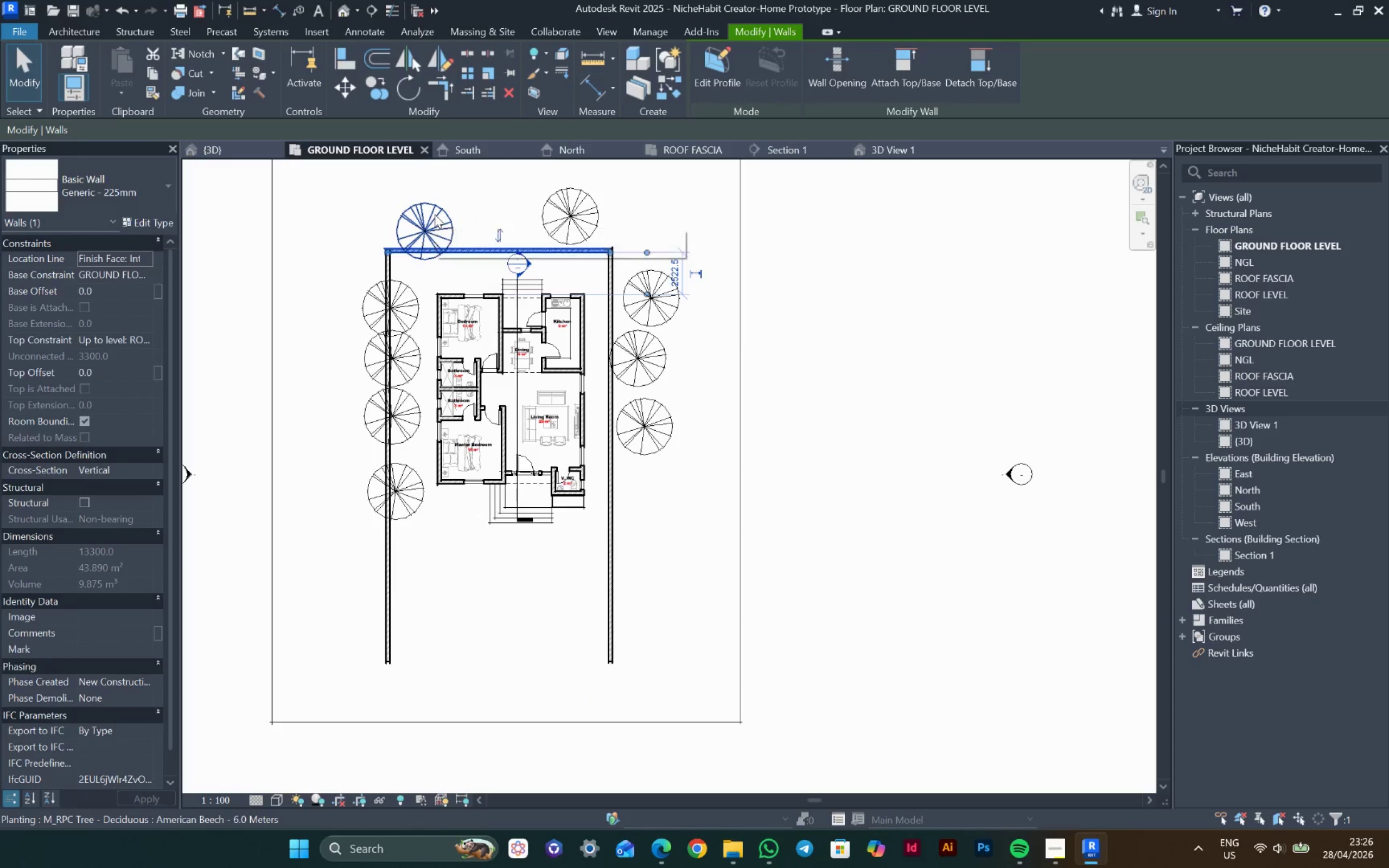 
left_click([435, 214])
 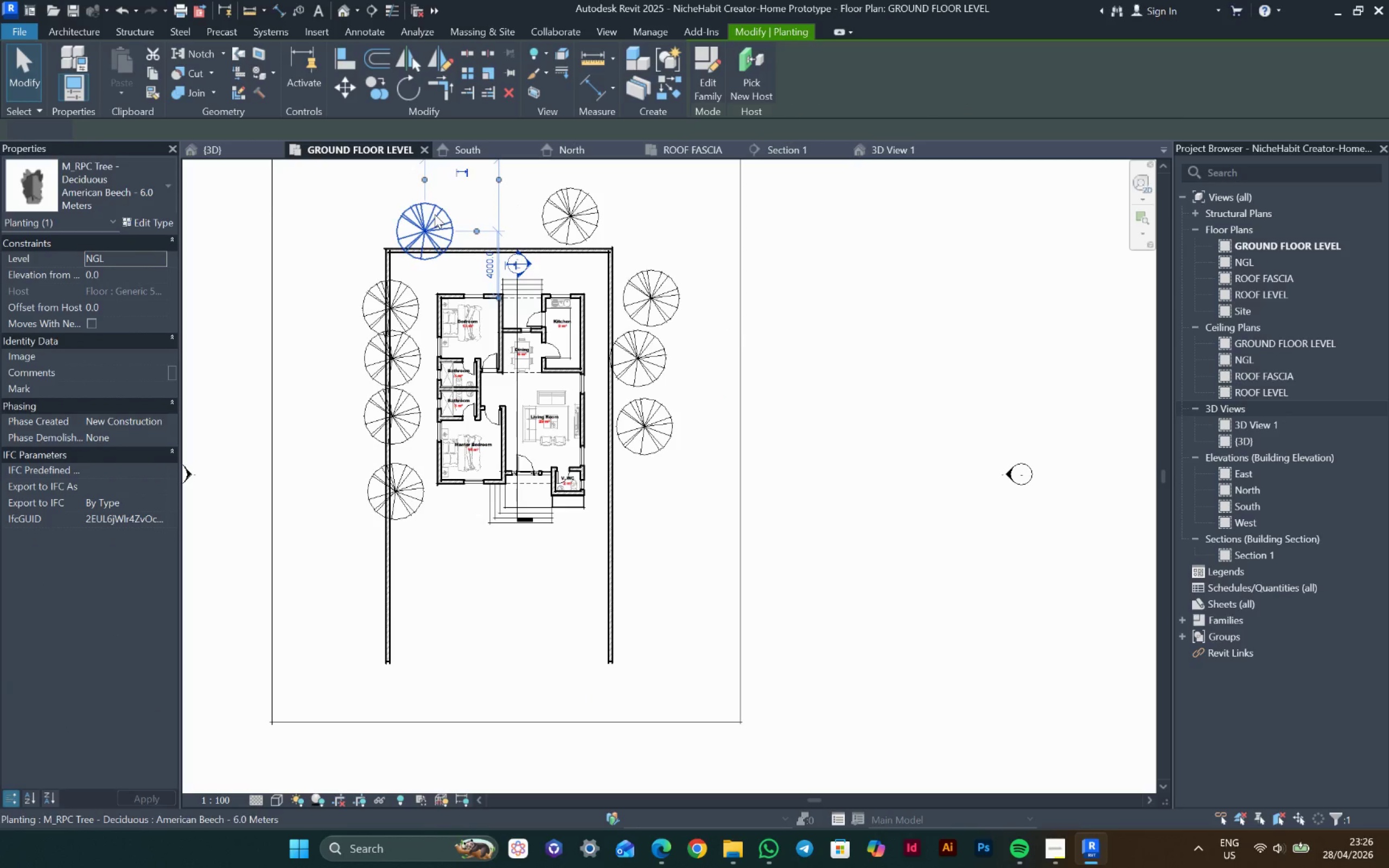 
key(ArrowUp)
 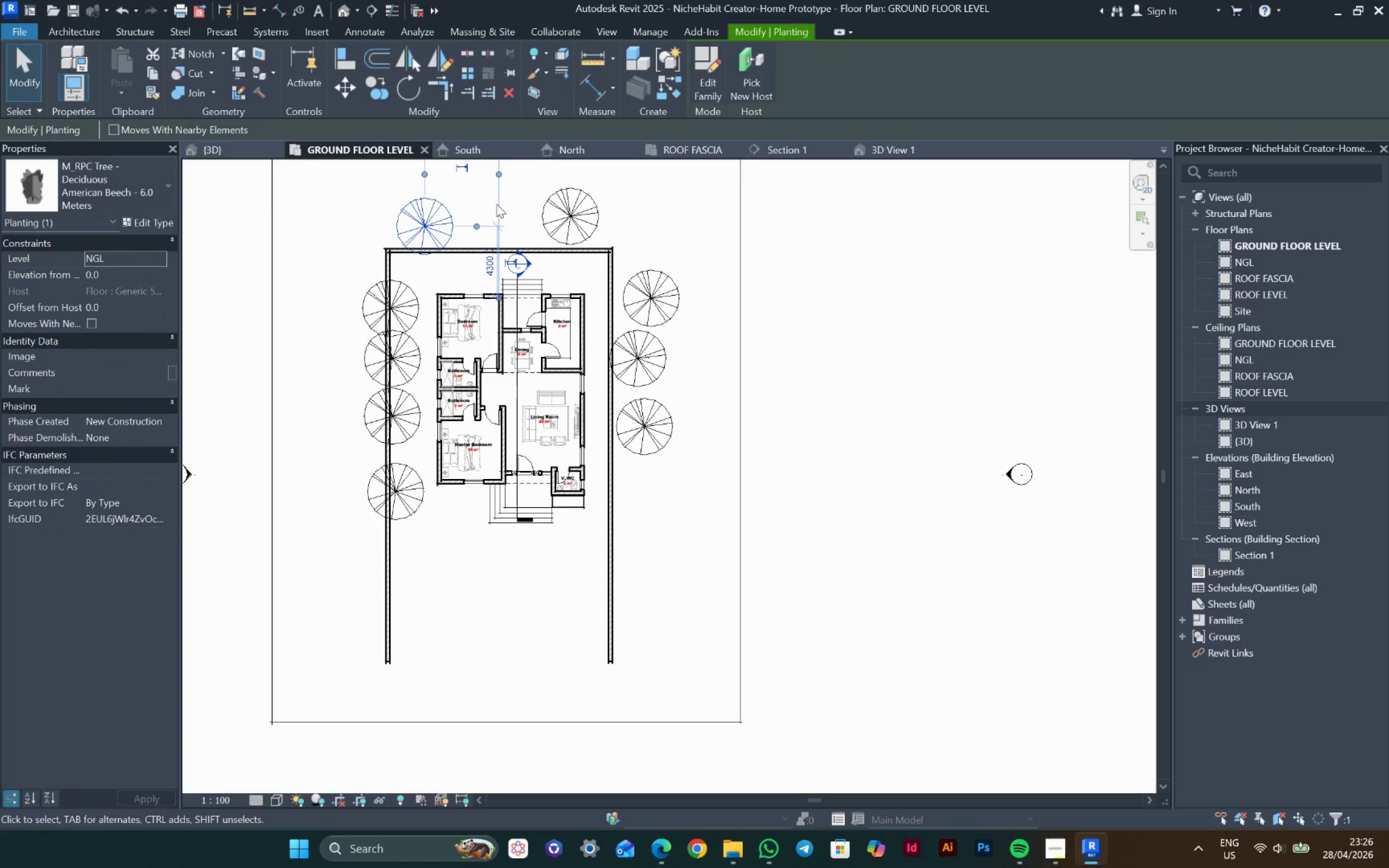 
key(ArrowUp)
 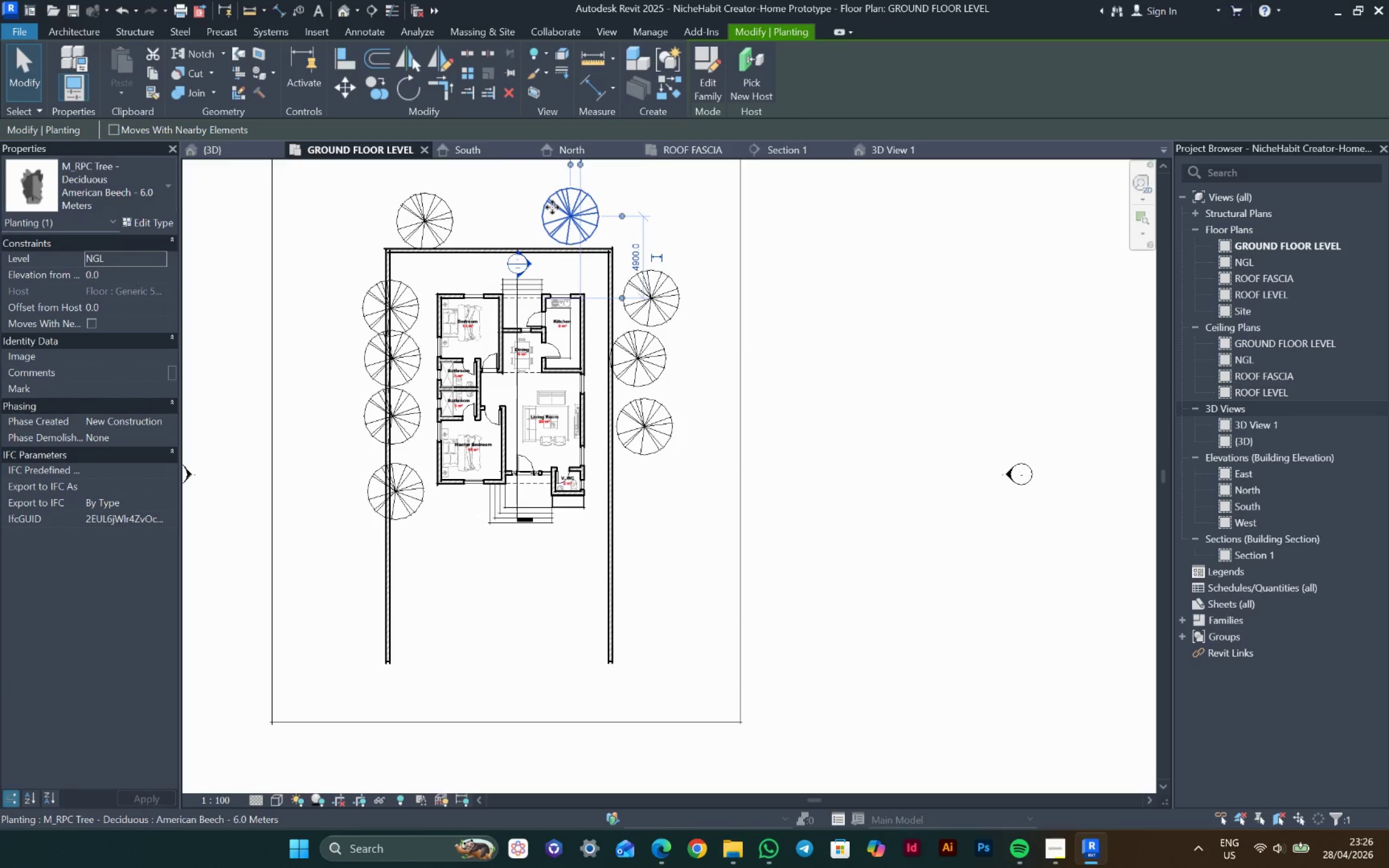 
key(ArrowDown)
 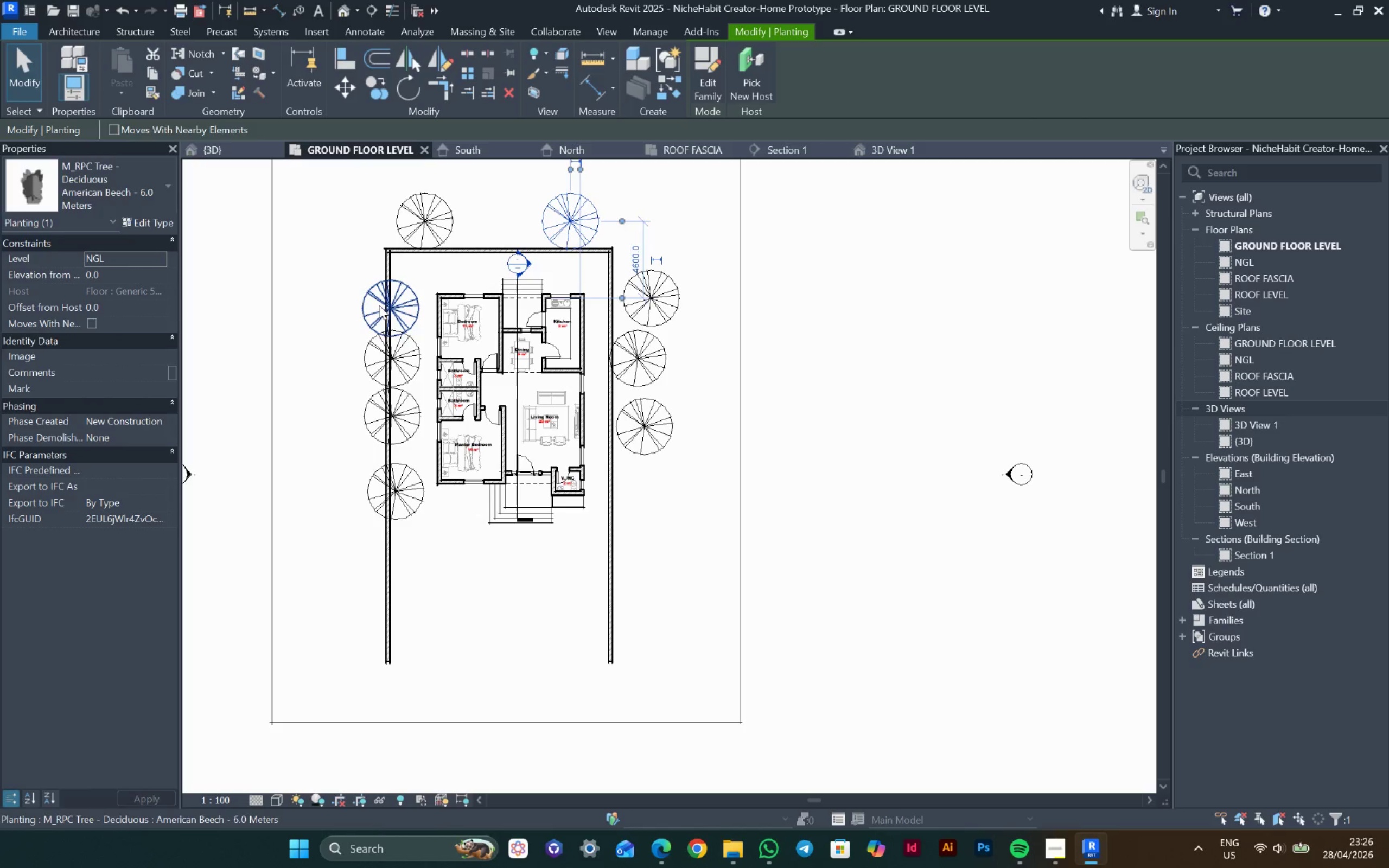 
key(ArrowLeft)
 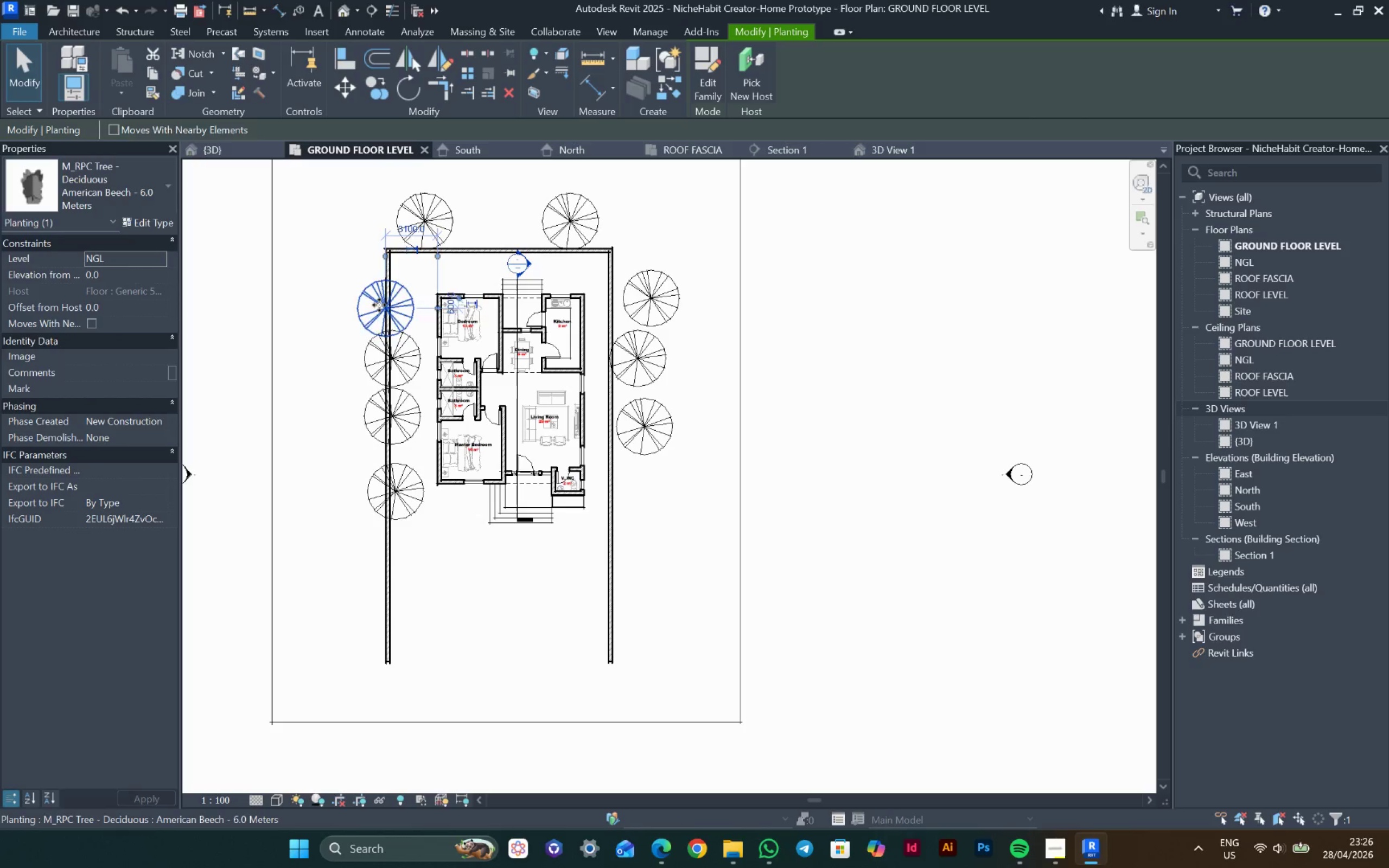 
key(ArrowLeft)
 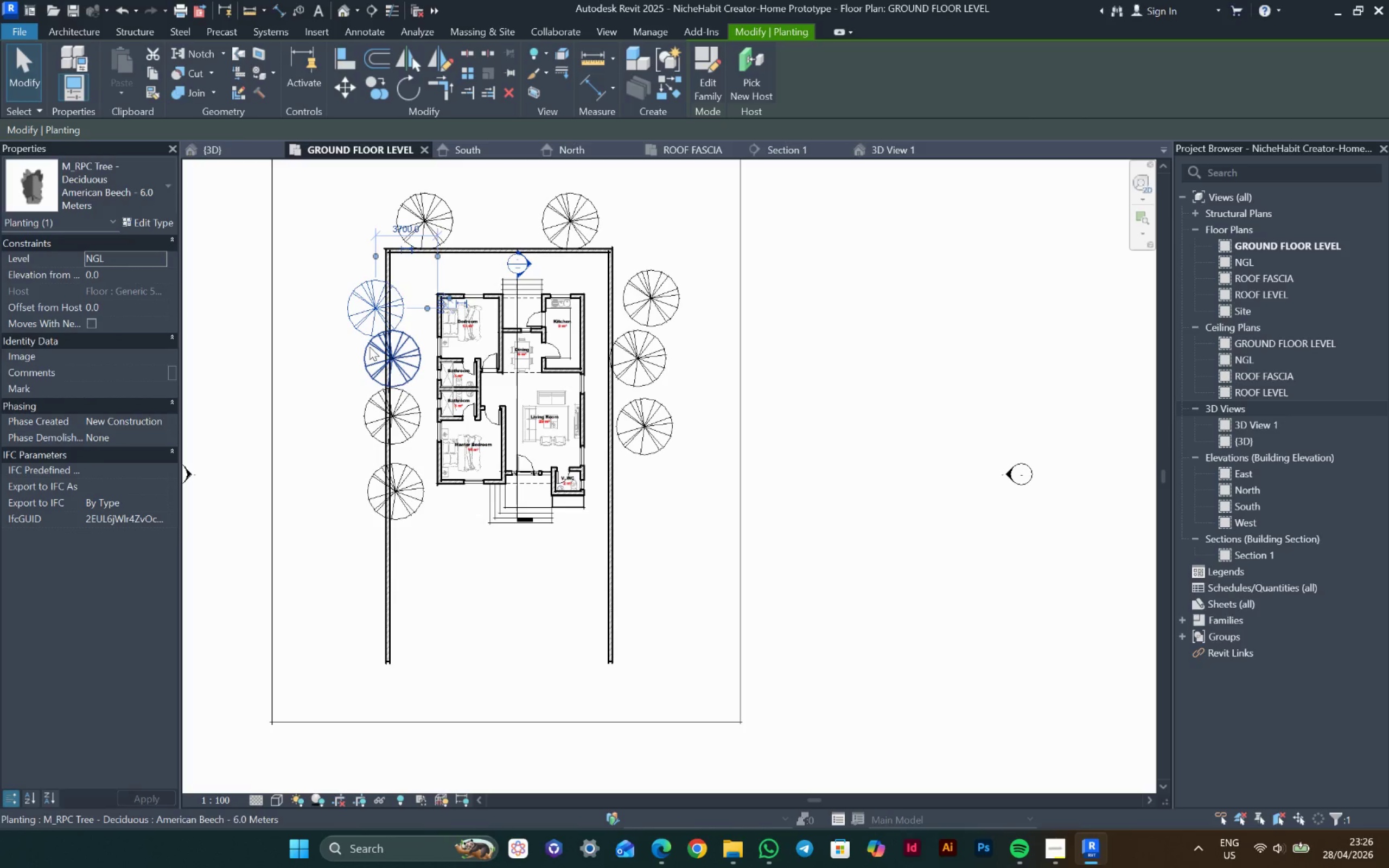 
key(ArrowLeft)
 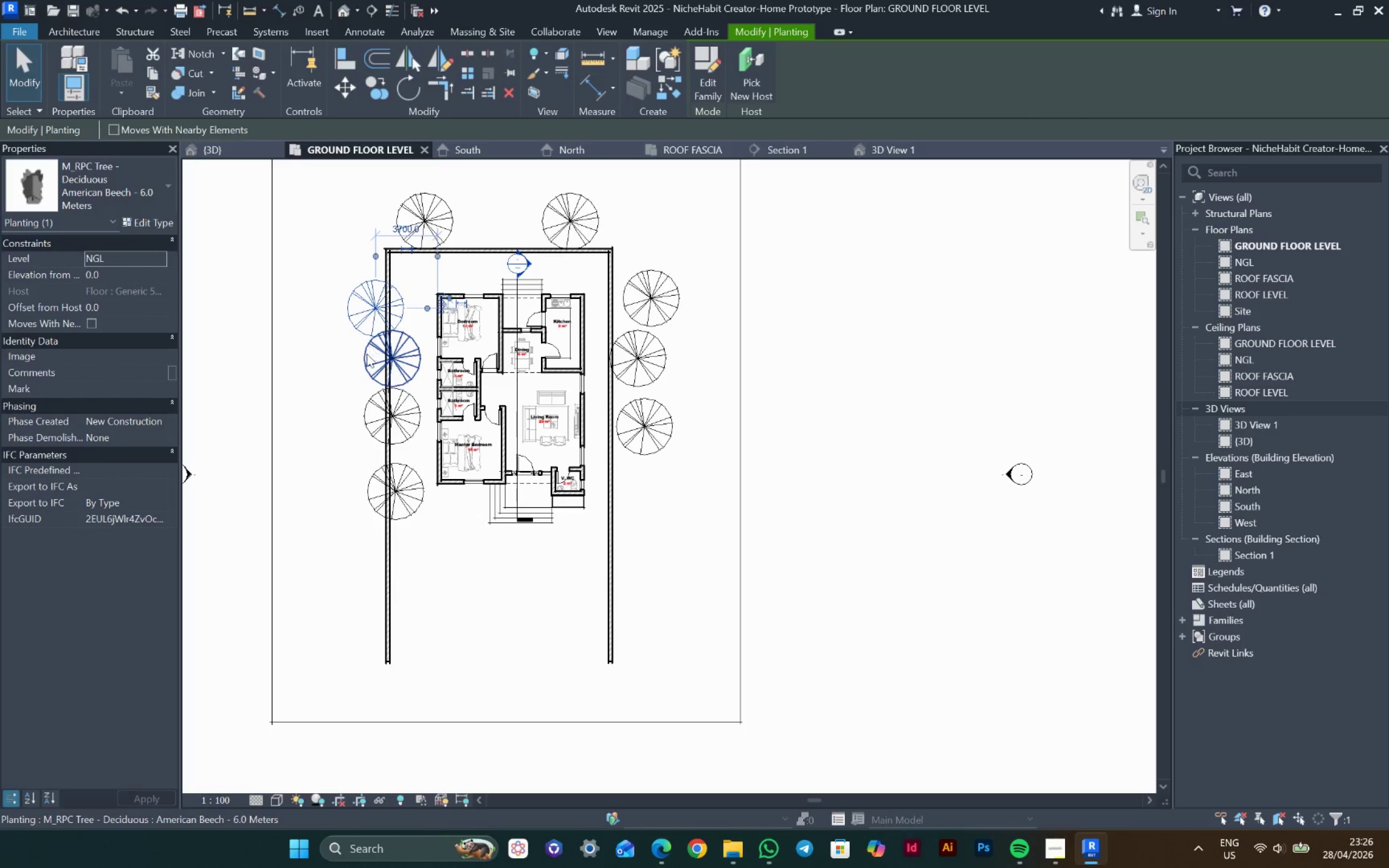 
key(ArrowLeft)
 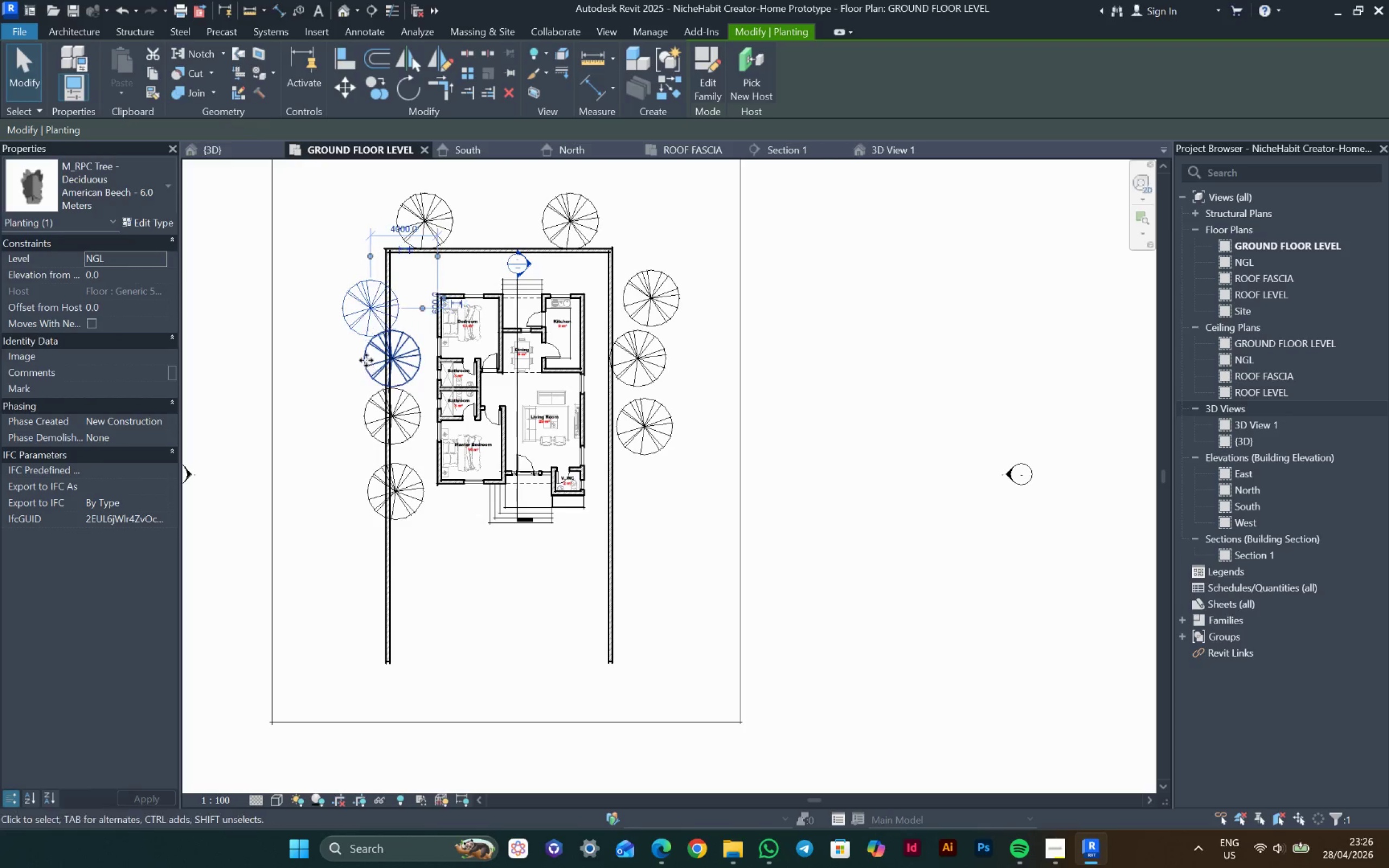 
left_click([366, 360])
 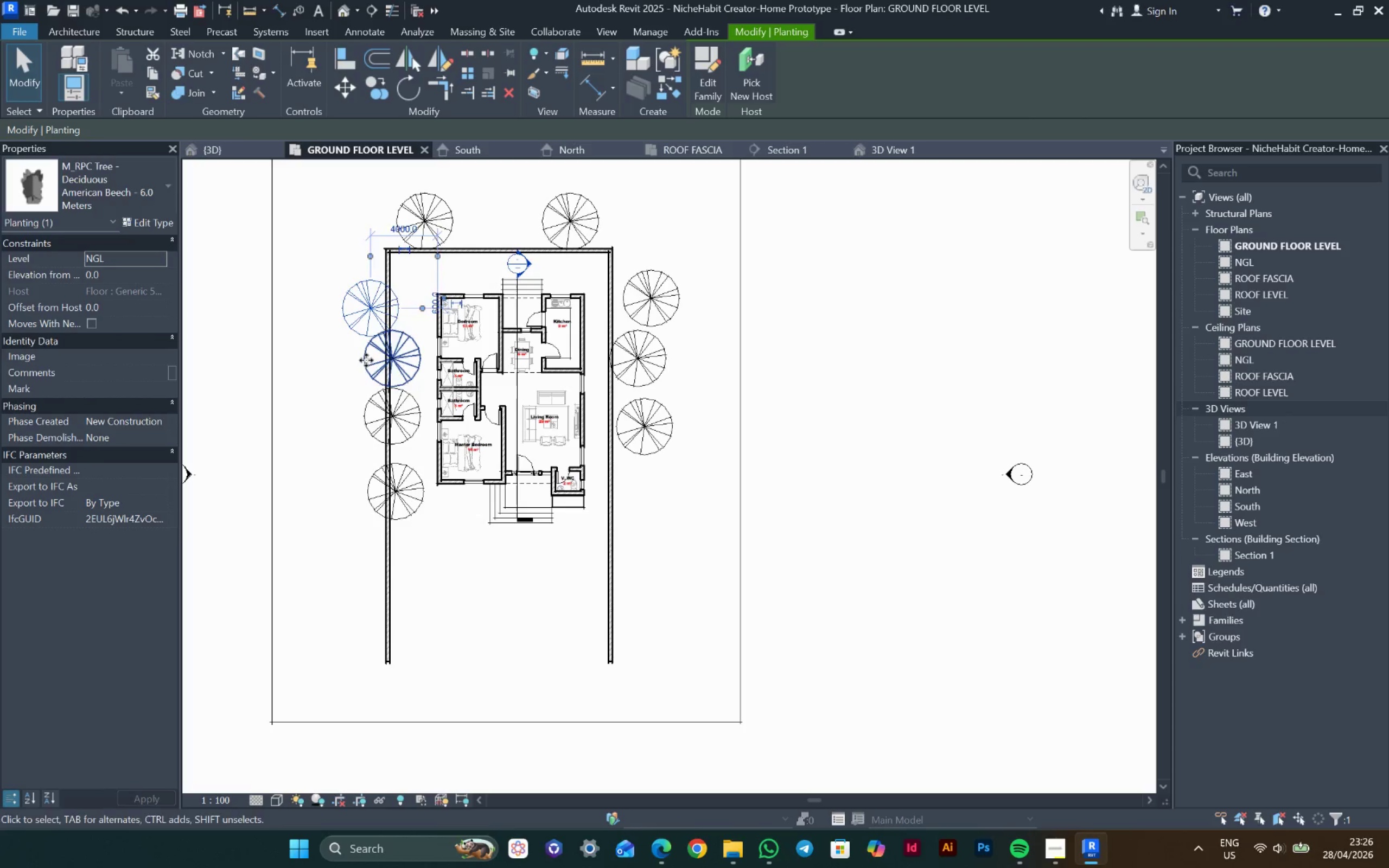 
key(ArrowLeft)
 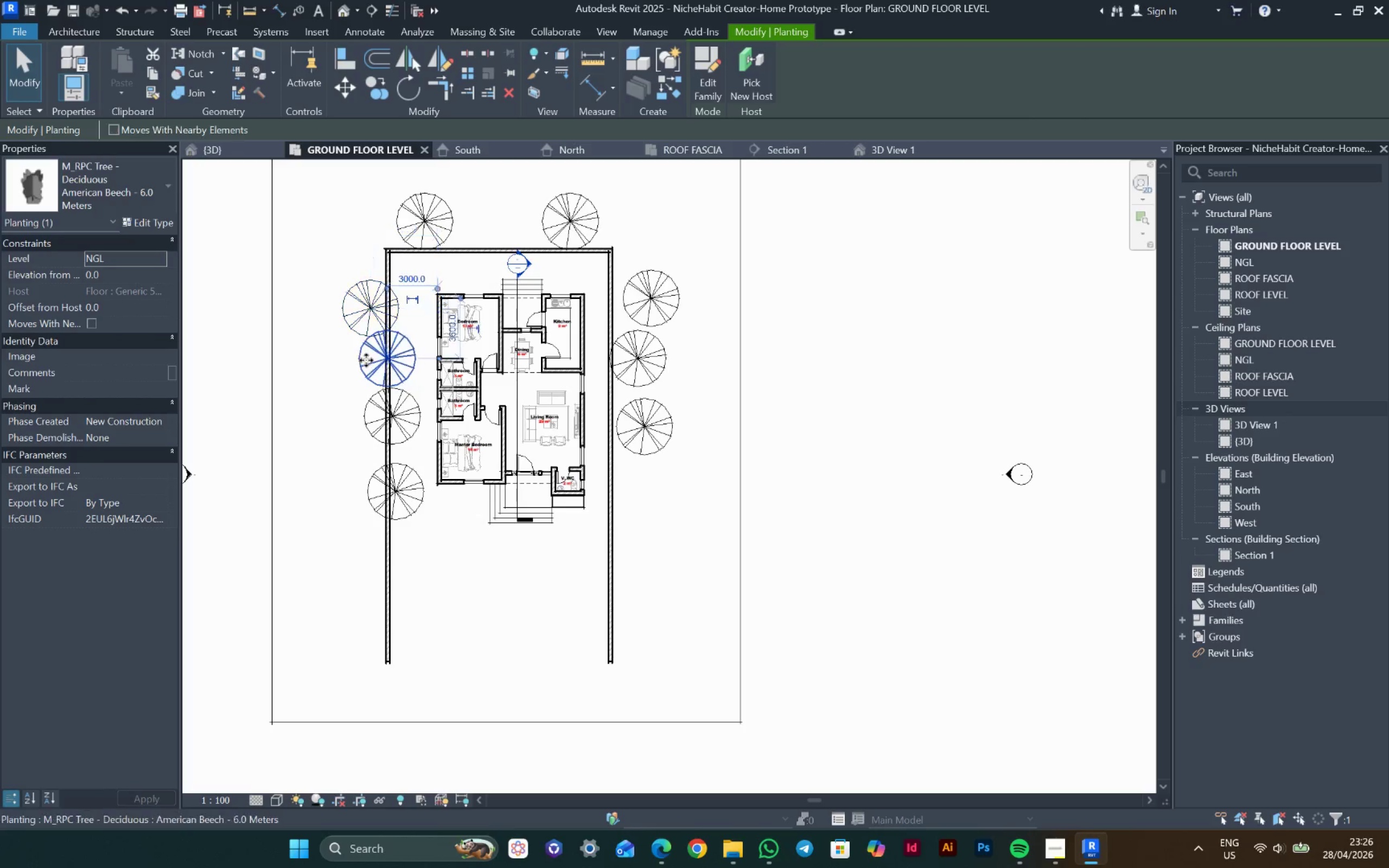 
key(ArrowLeft)
 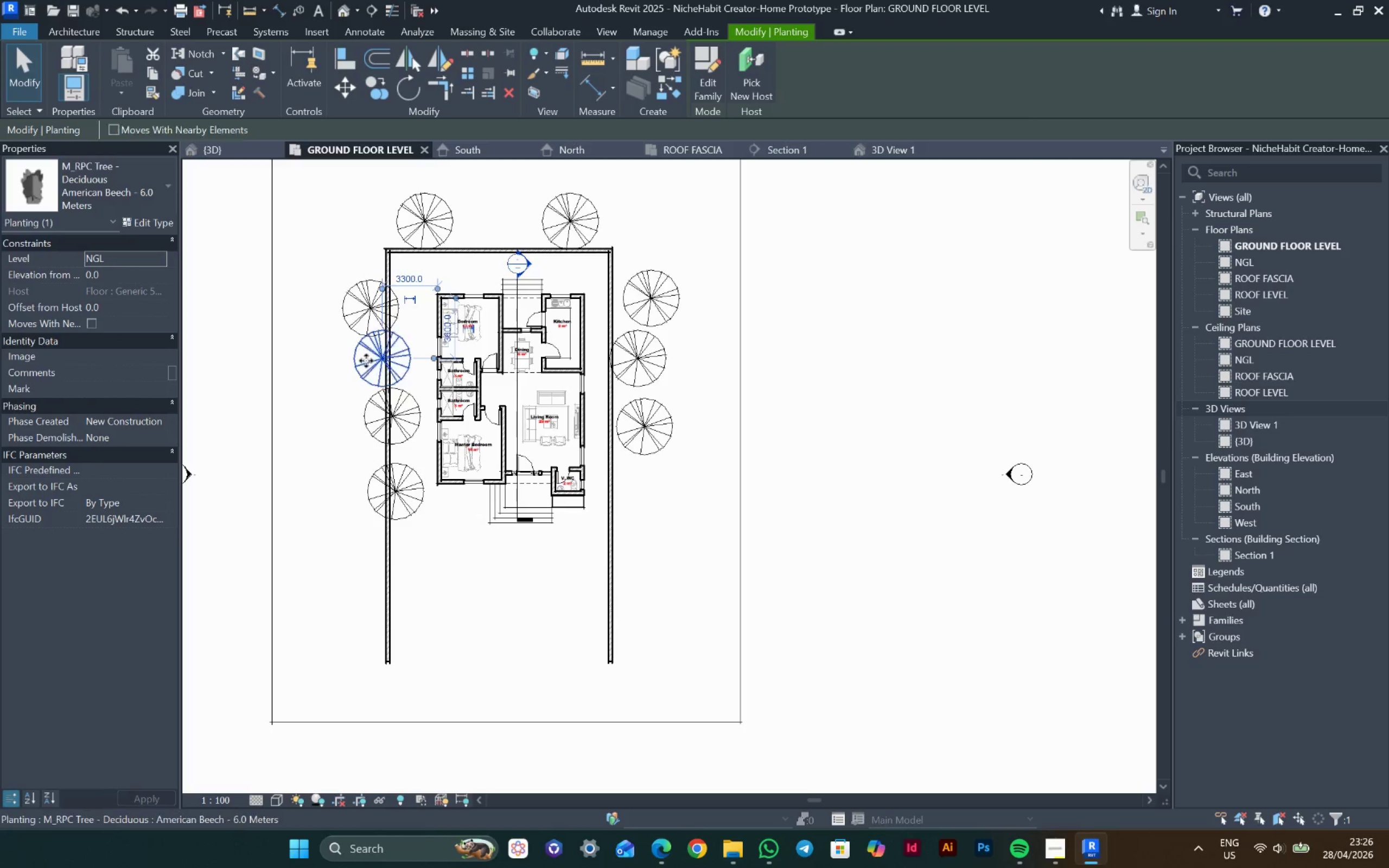 
key(ArrowLeft)
 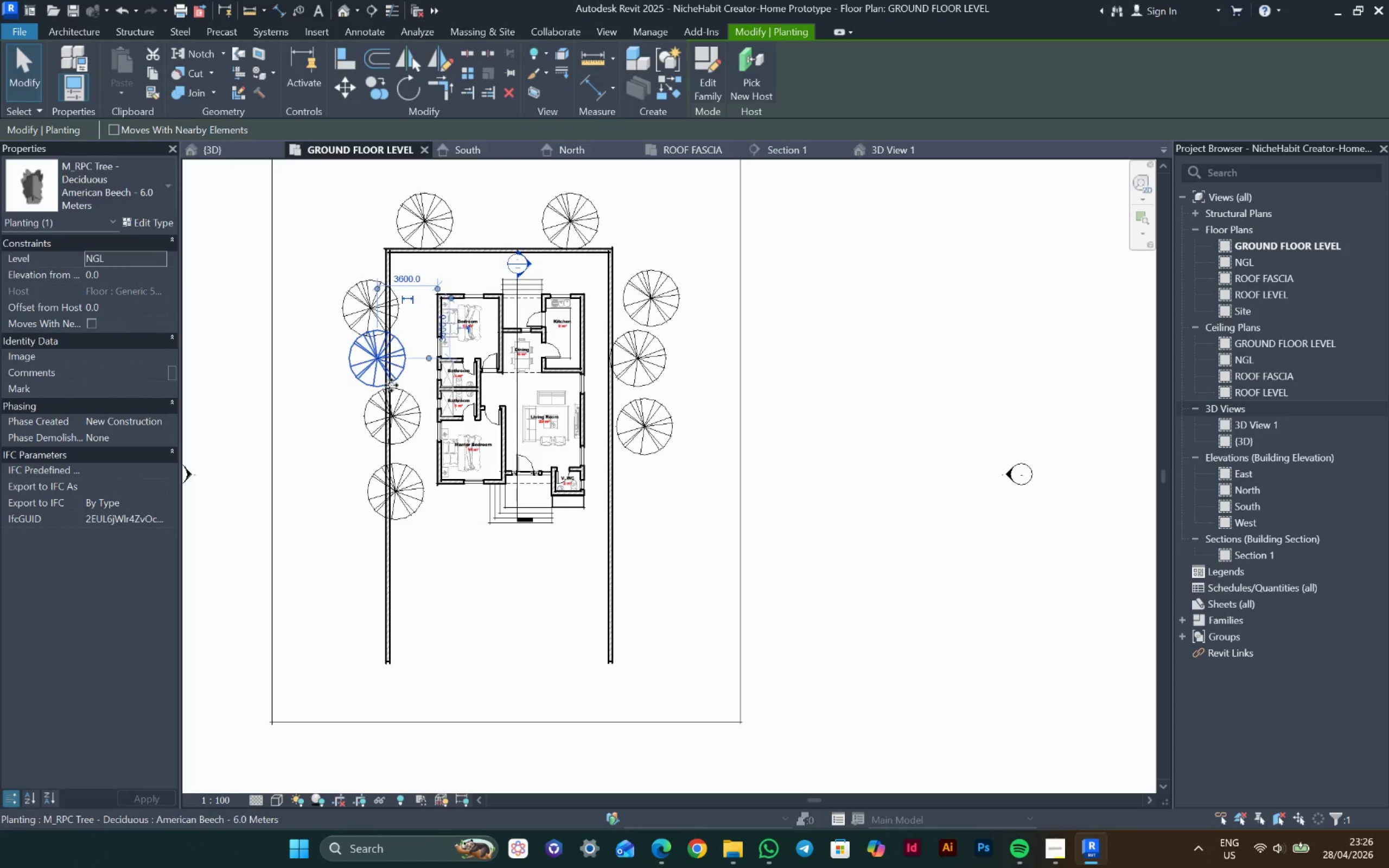 
key(ArrowLeft)
 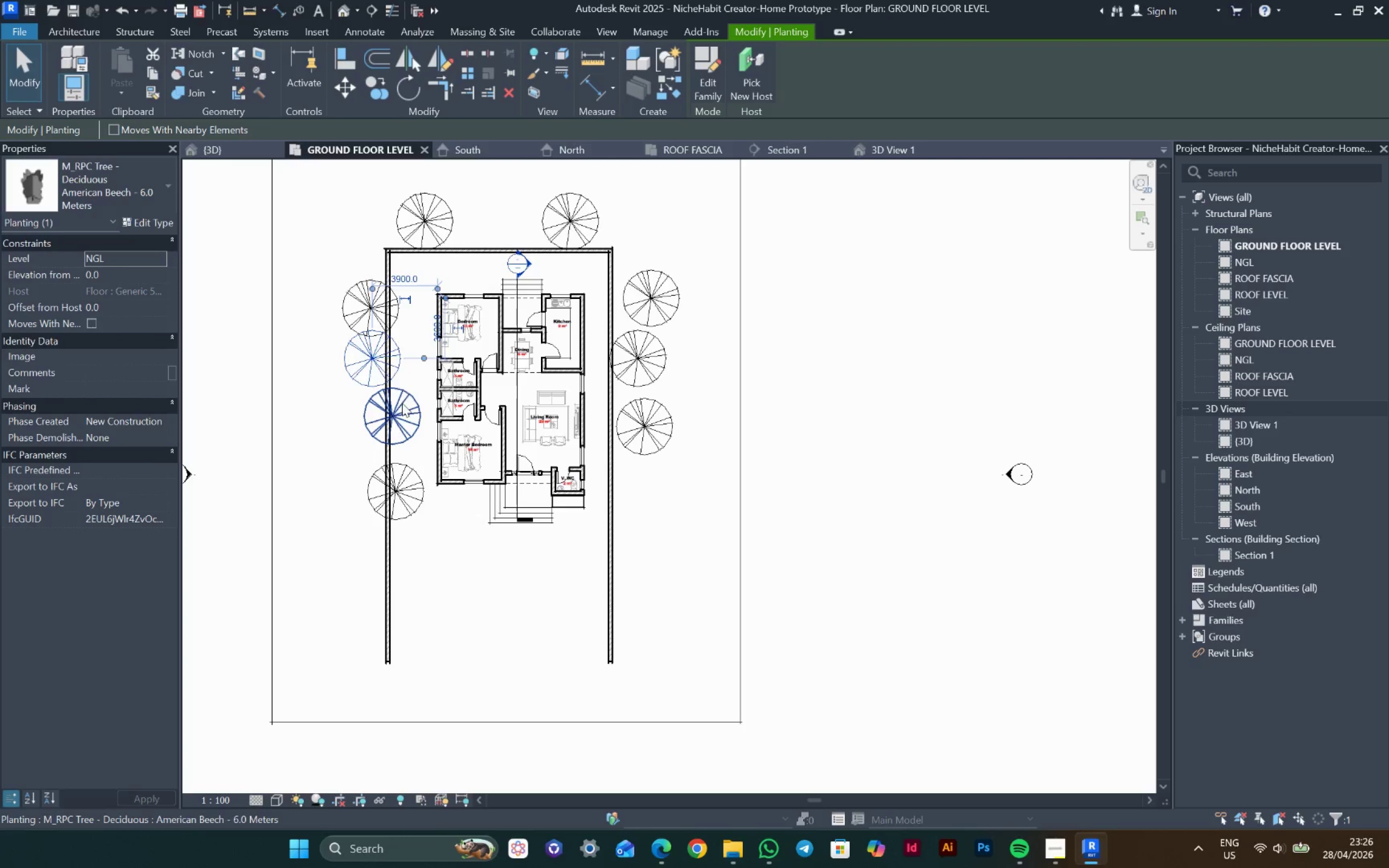 
key(ArrowLeft)
 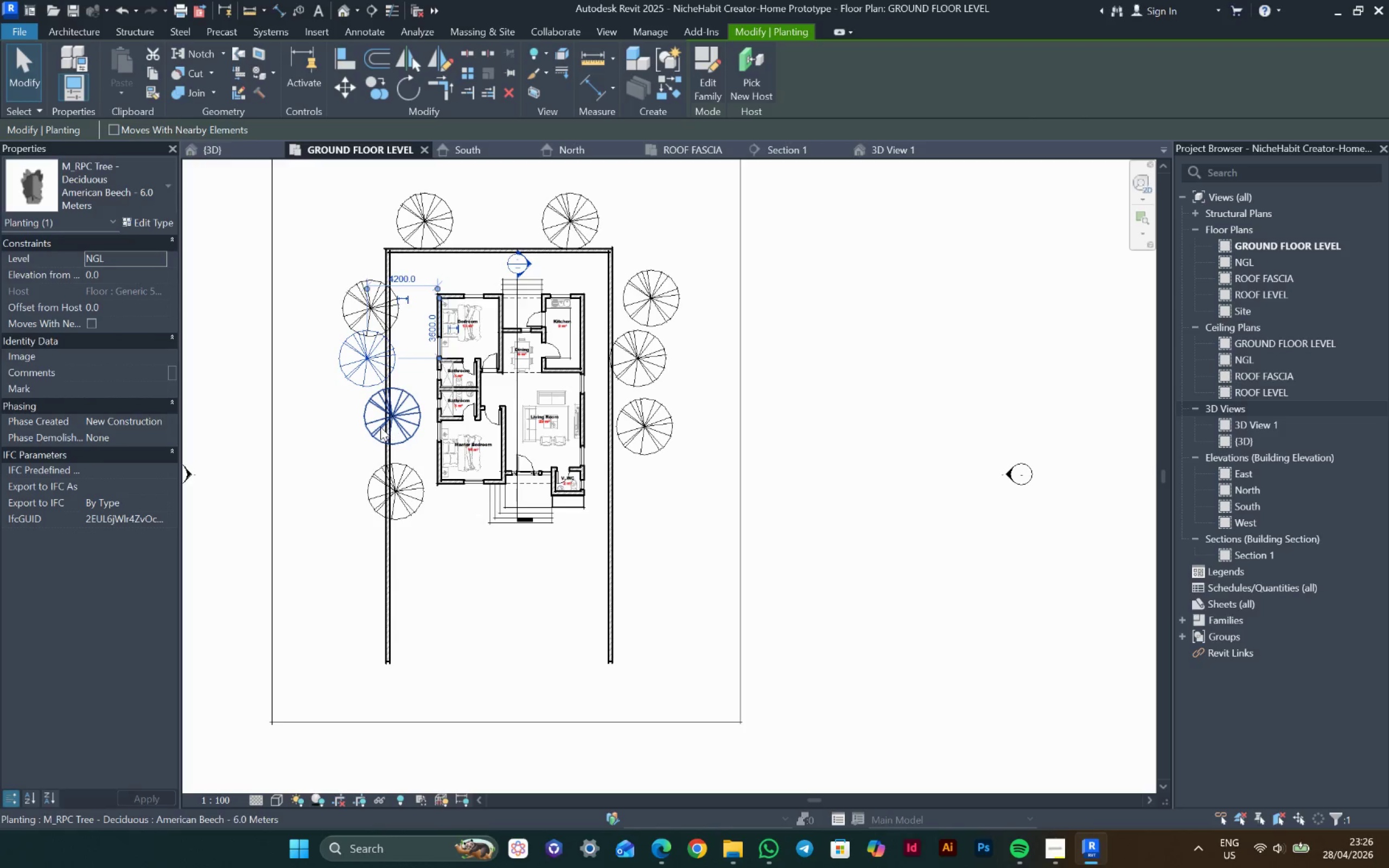 
left_click([380, 427])
 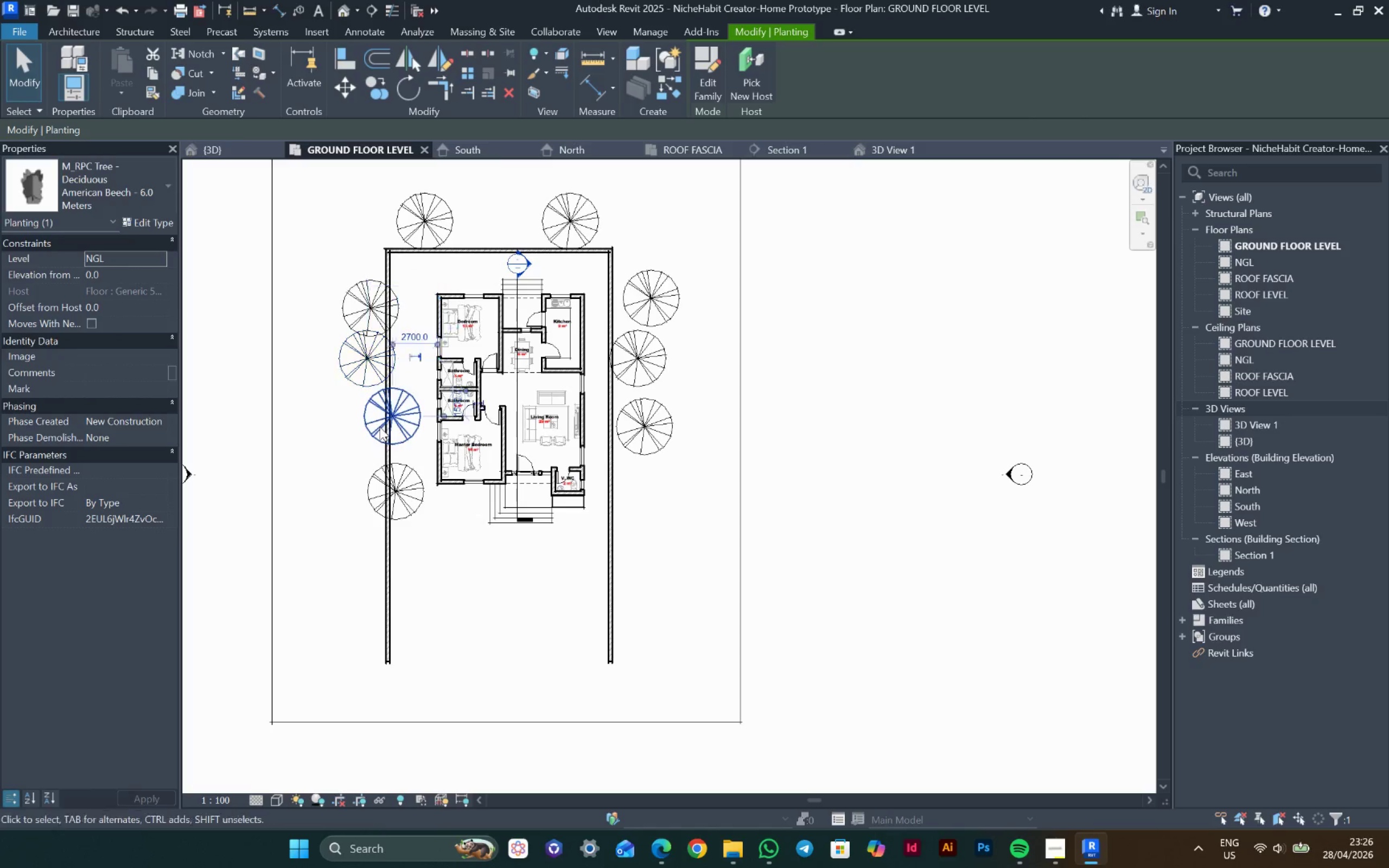 
key(ArrowLeft)
 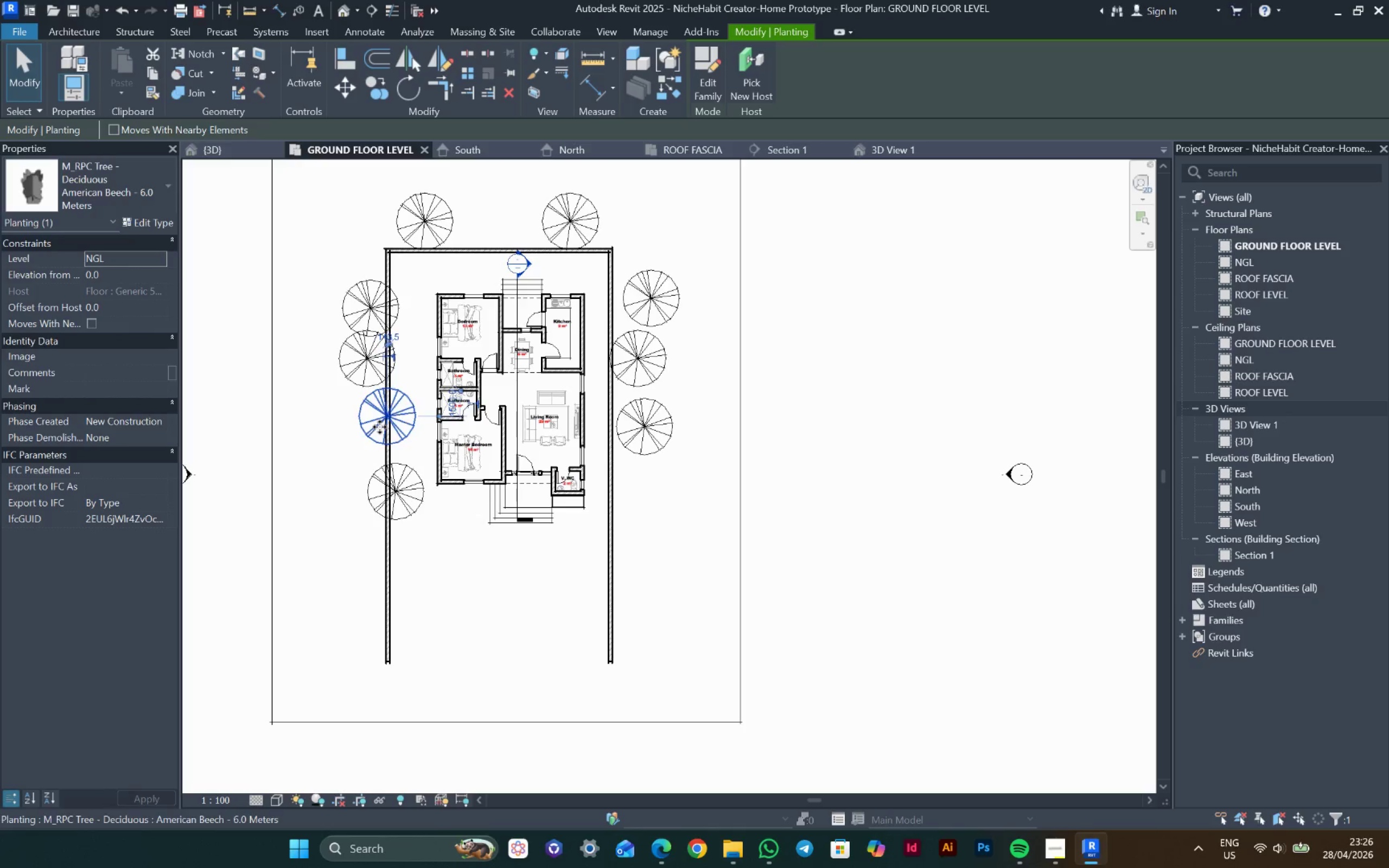 
key(ArrowLeft)
 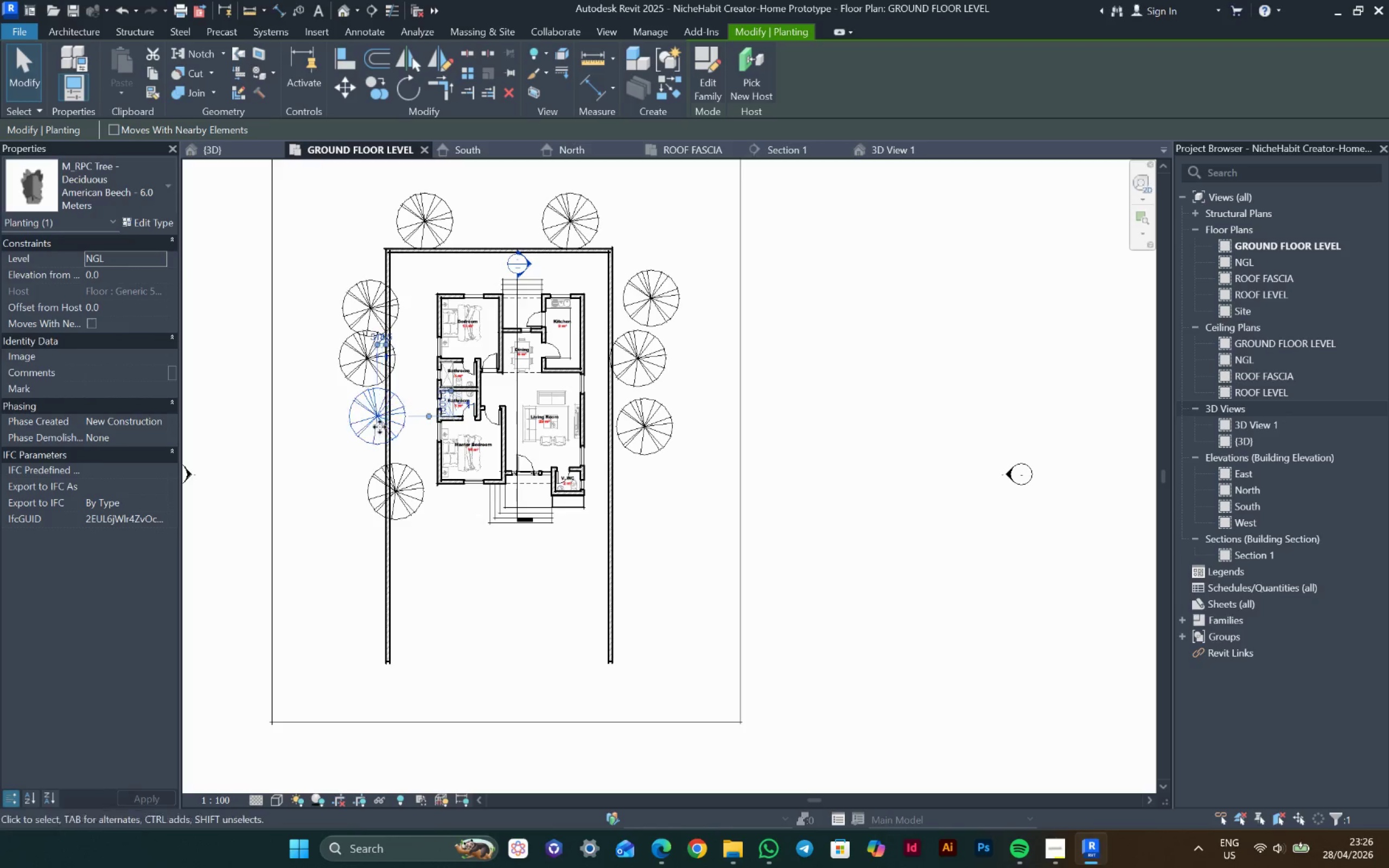 
key(ArrowLeft)
 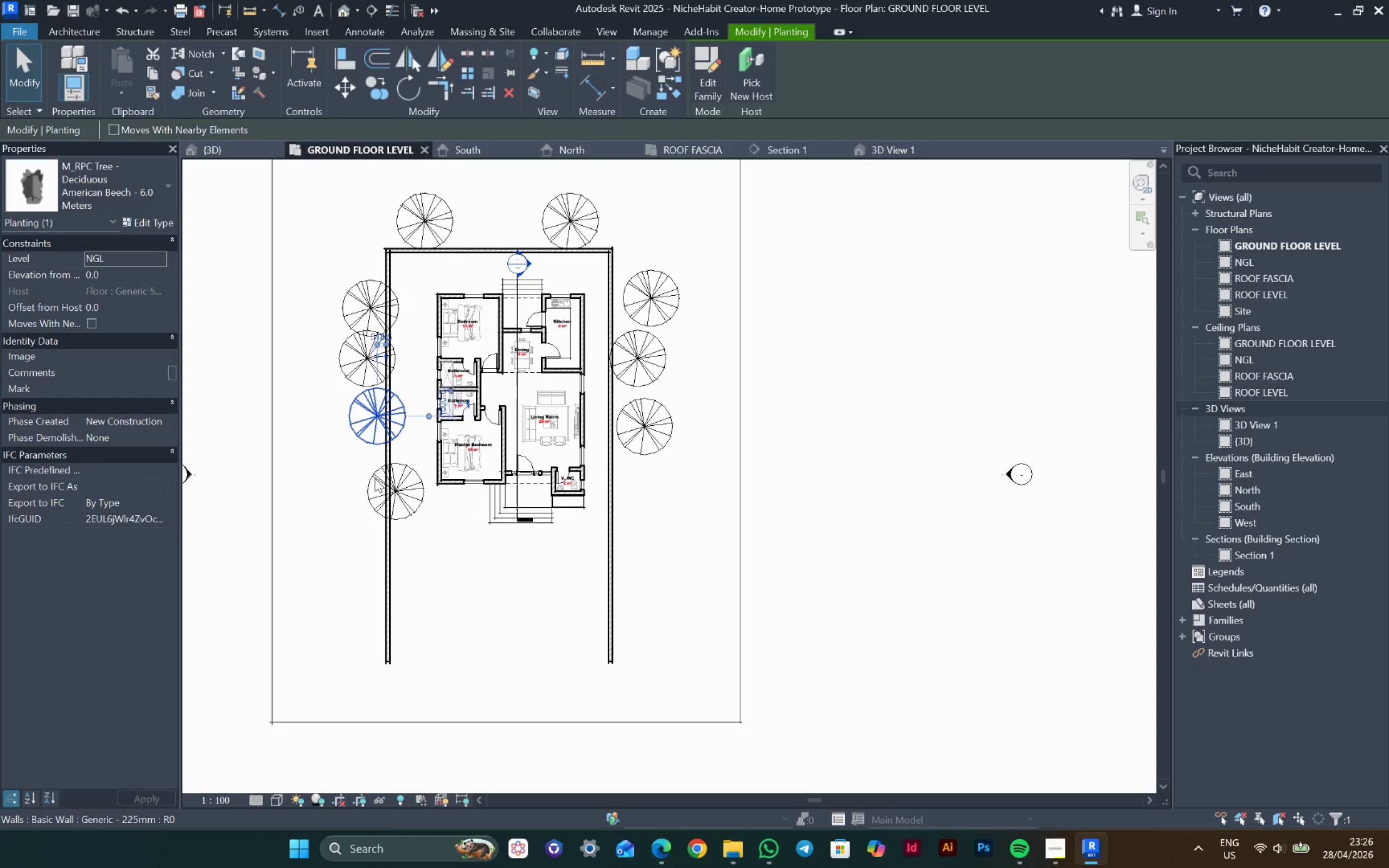 
key(ArrowLeft)
 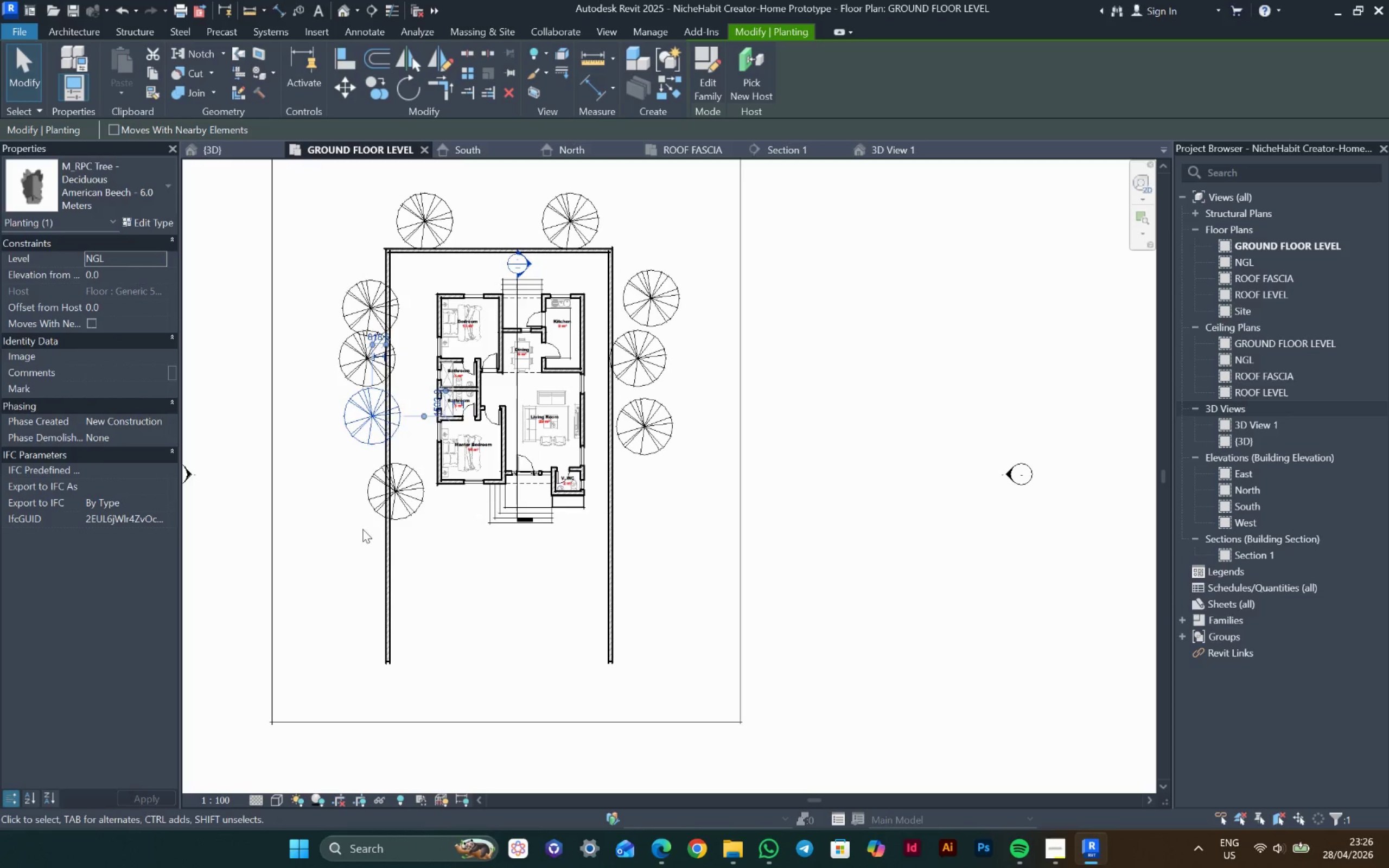 
key(ArrowLeft)
 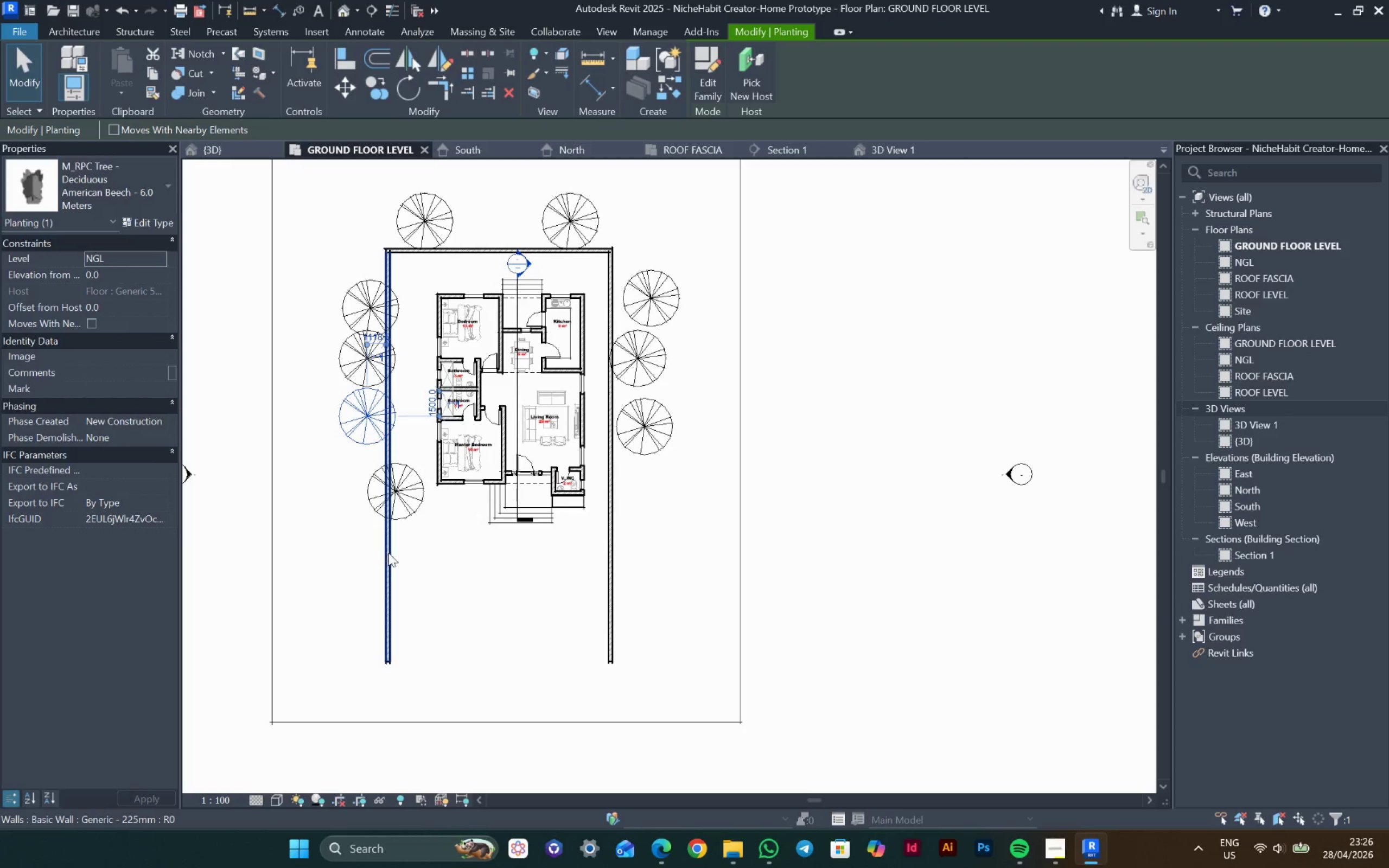 
left_click([391, 553])
 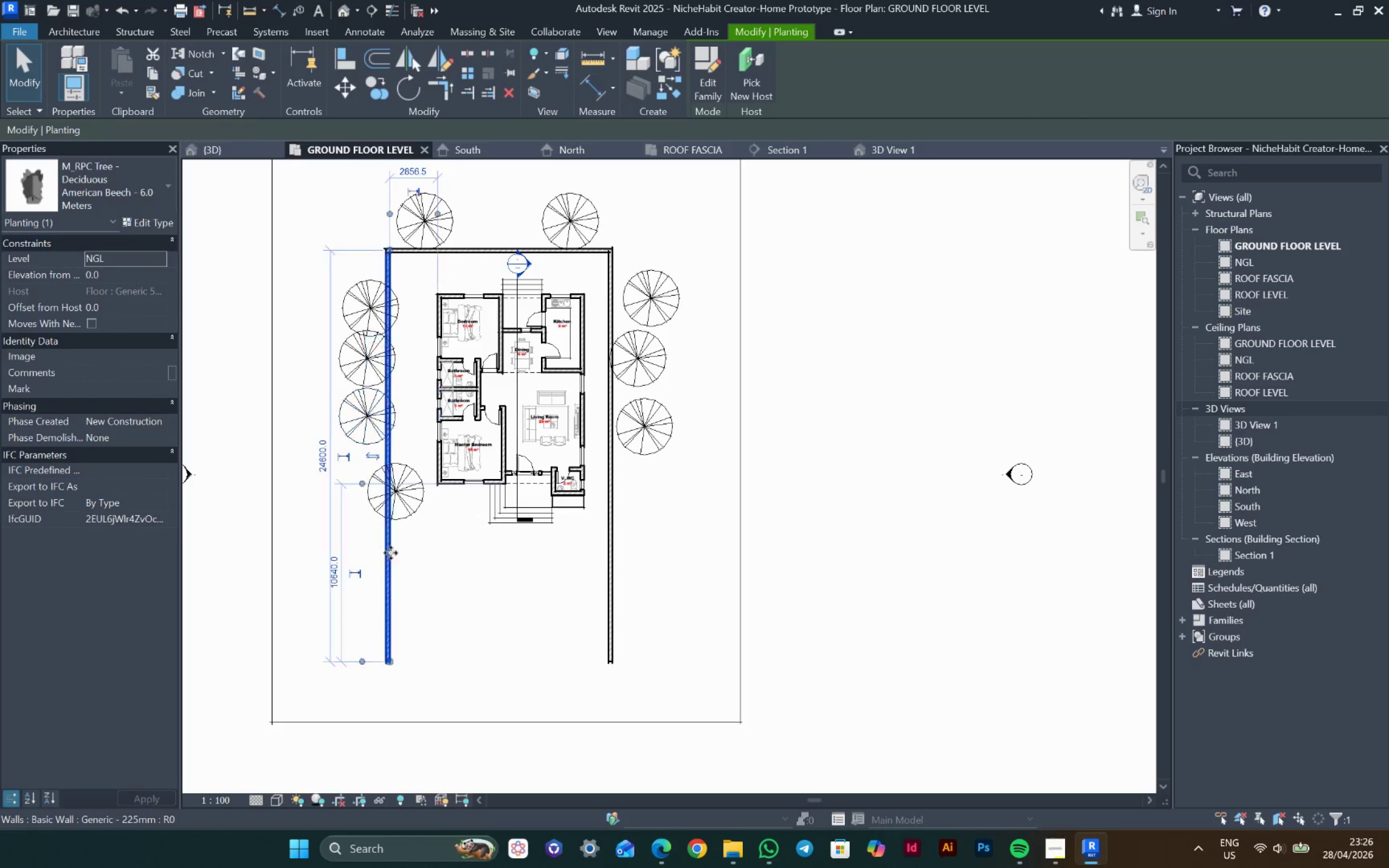 
key(ArrowRight)
 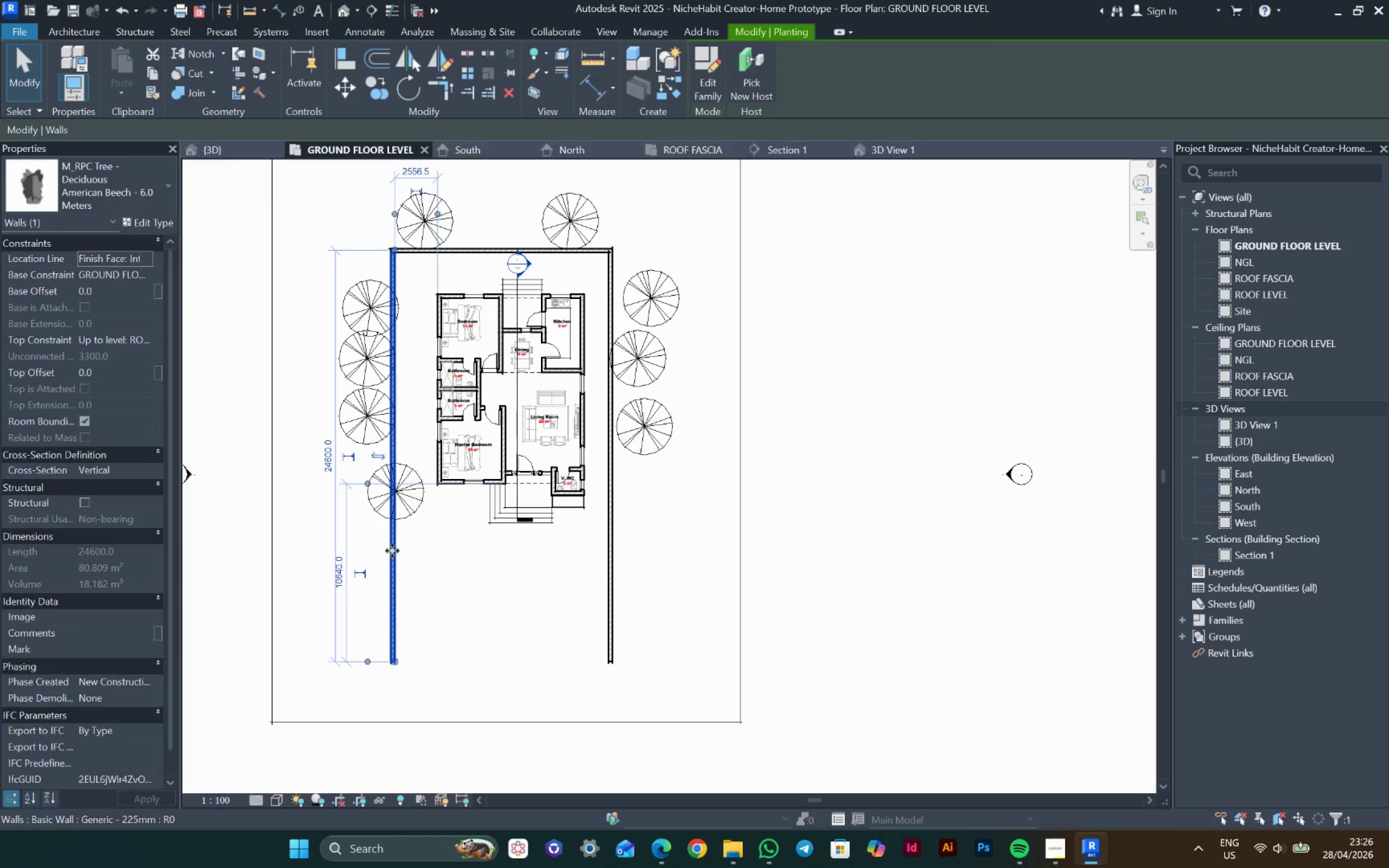 
key(ArrowDown)
 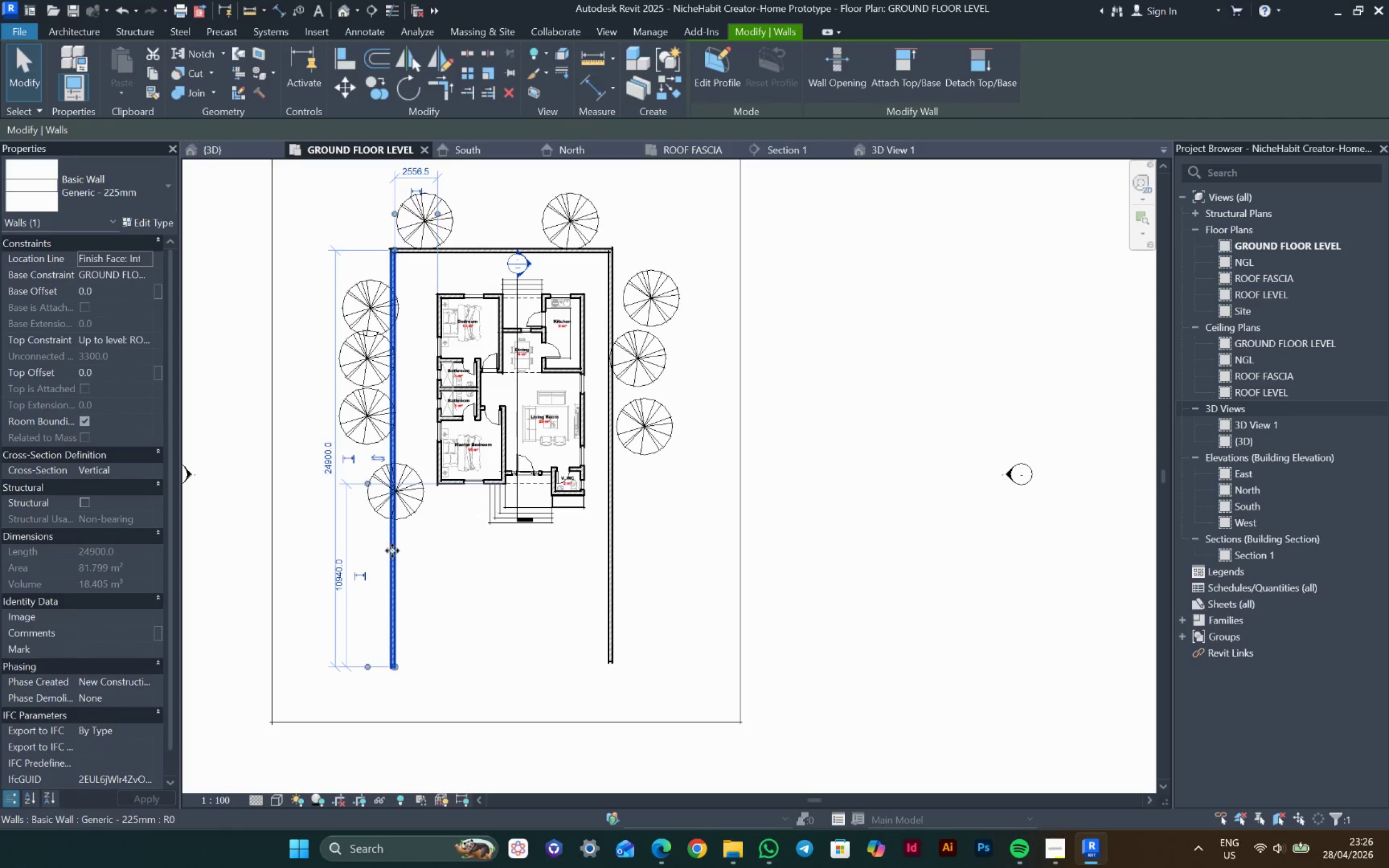 
key(ArrowRight)
 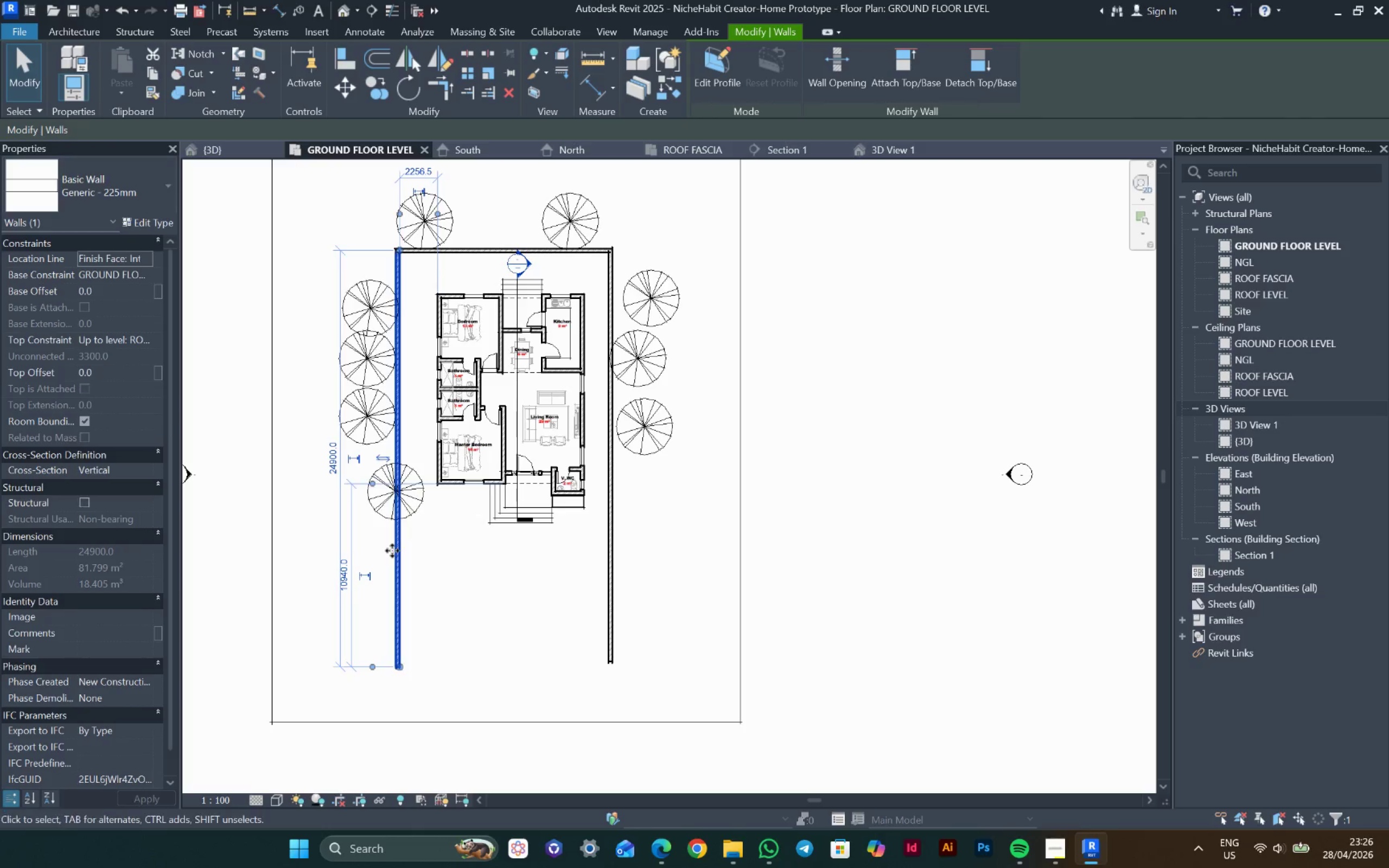 
key(ArrowRight)
 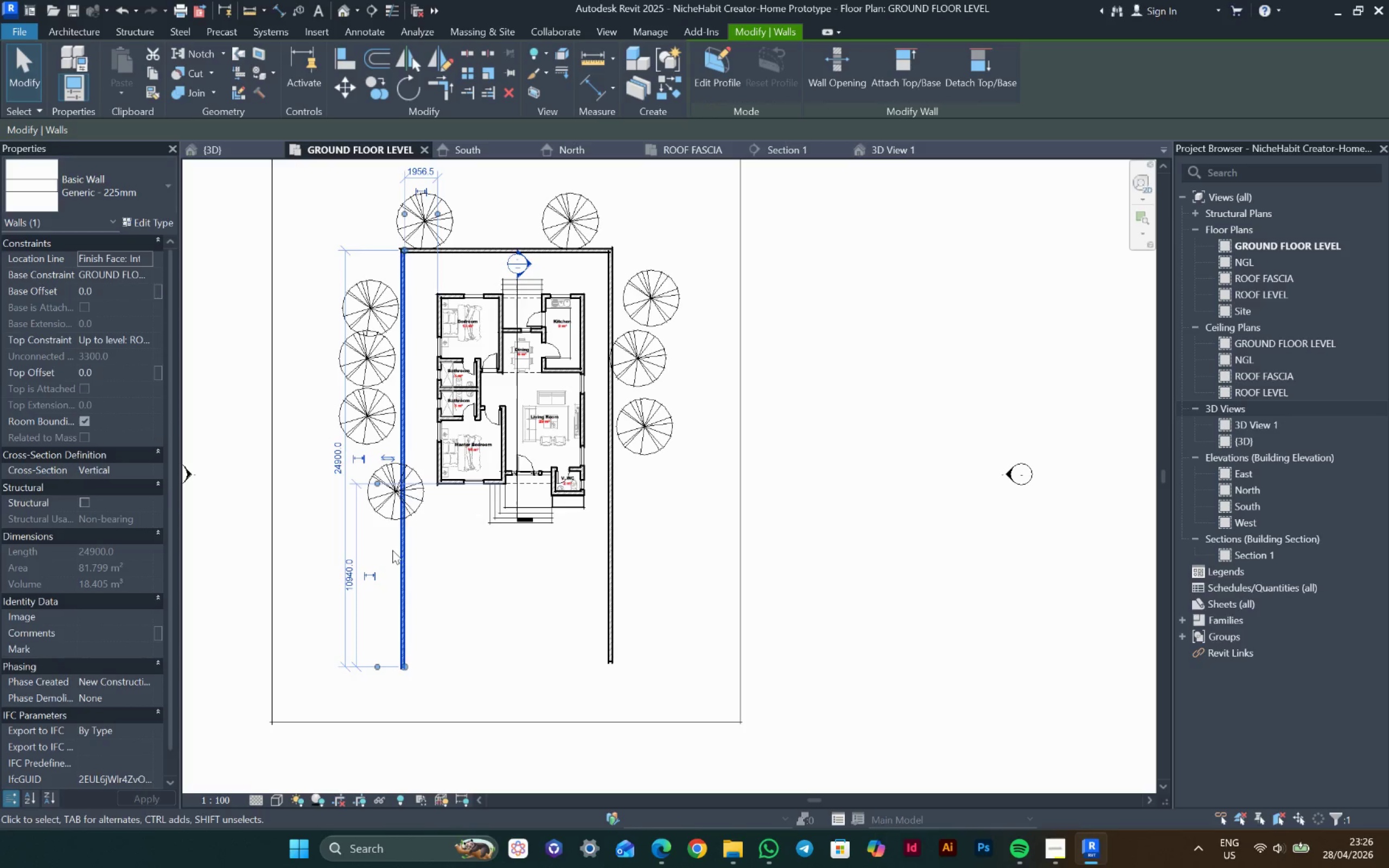 
key(ArrowRight)
 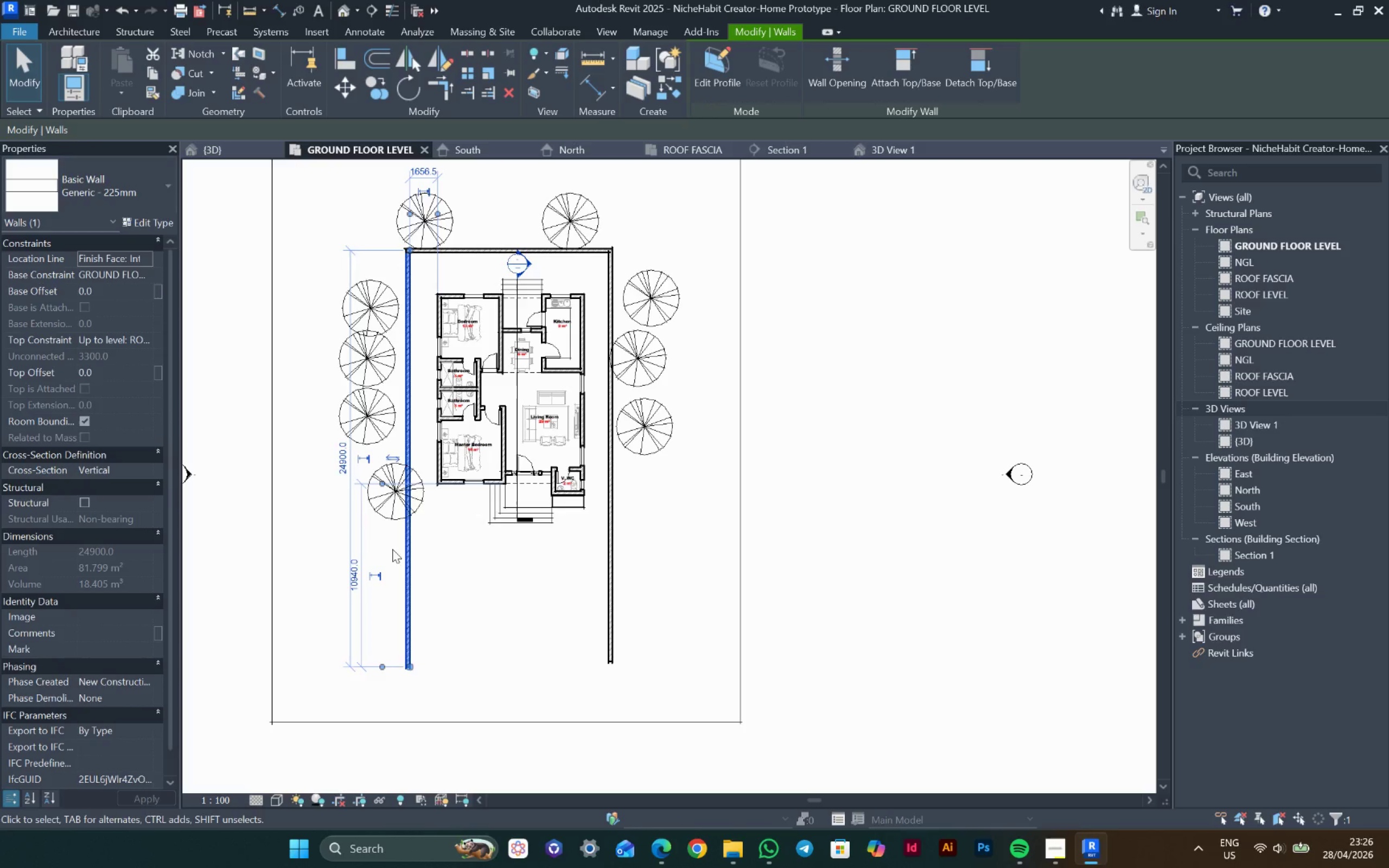 
key(ArrowRight)
 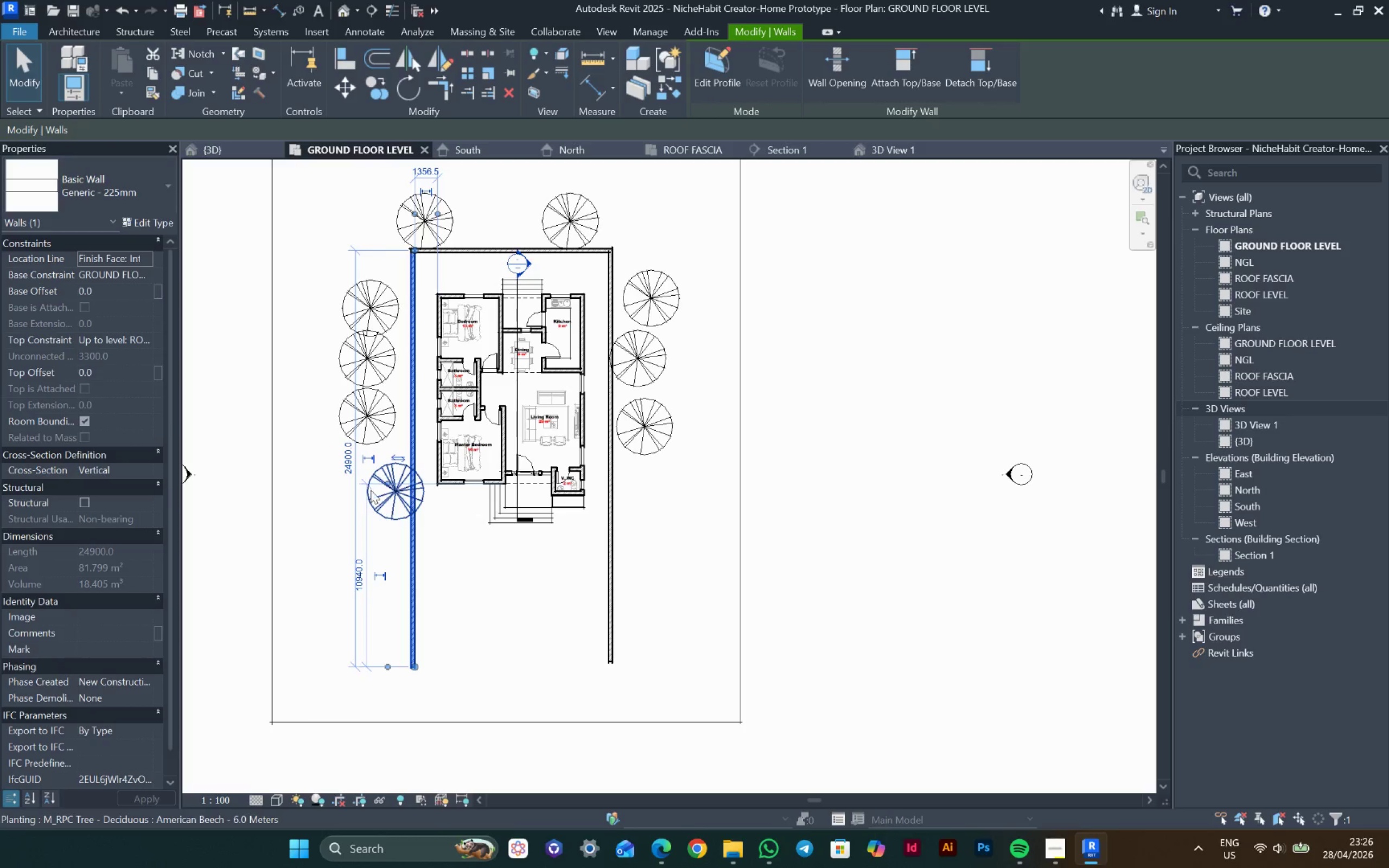 
key(ArrowLeft)
 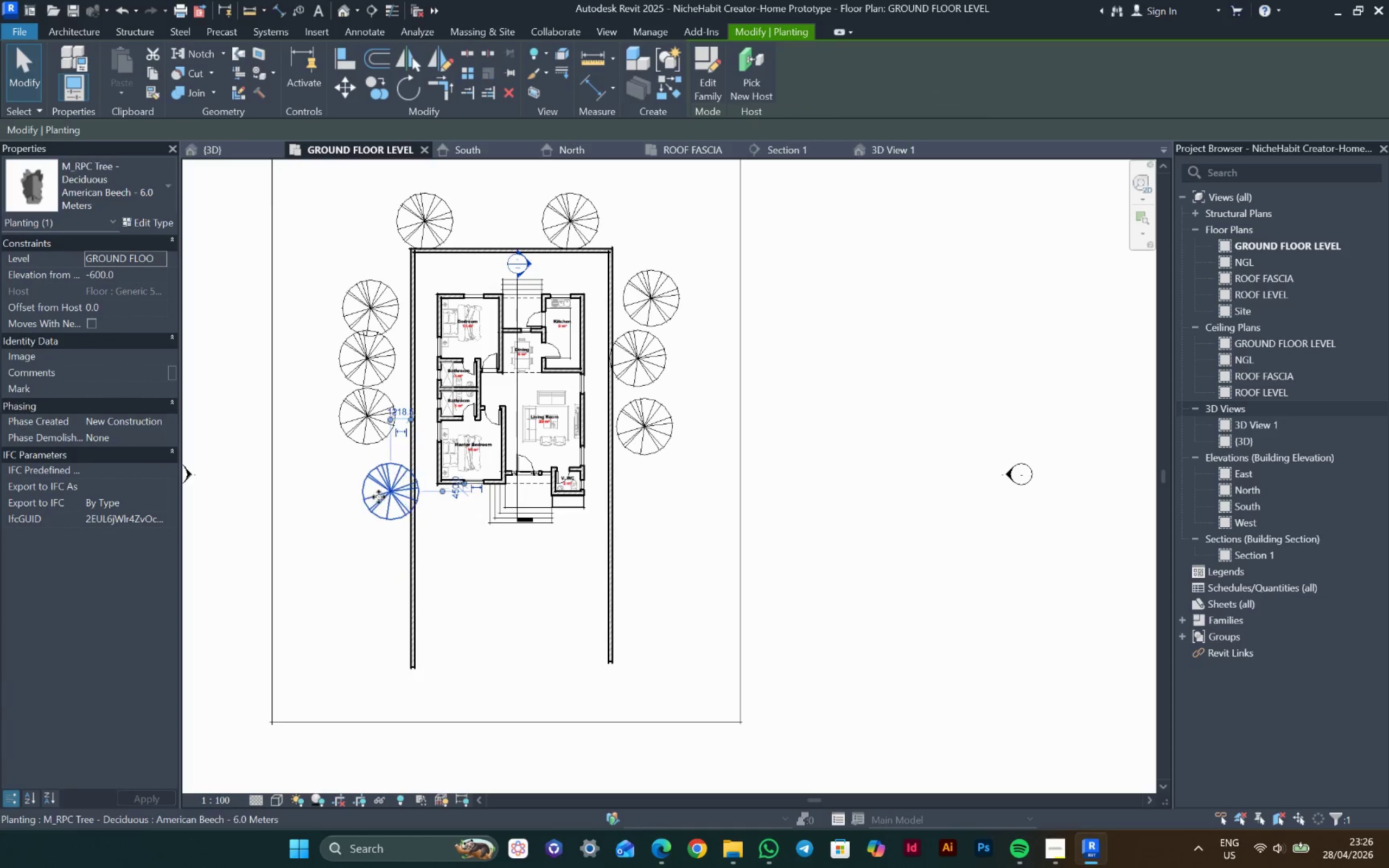 
key(ArrowLeft)
 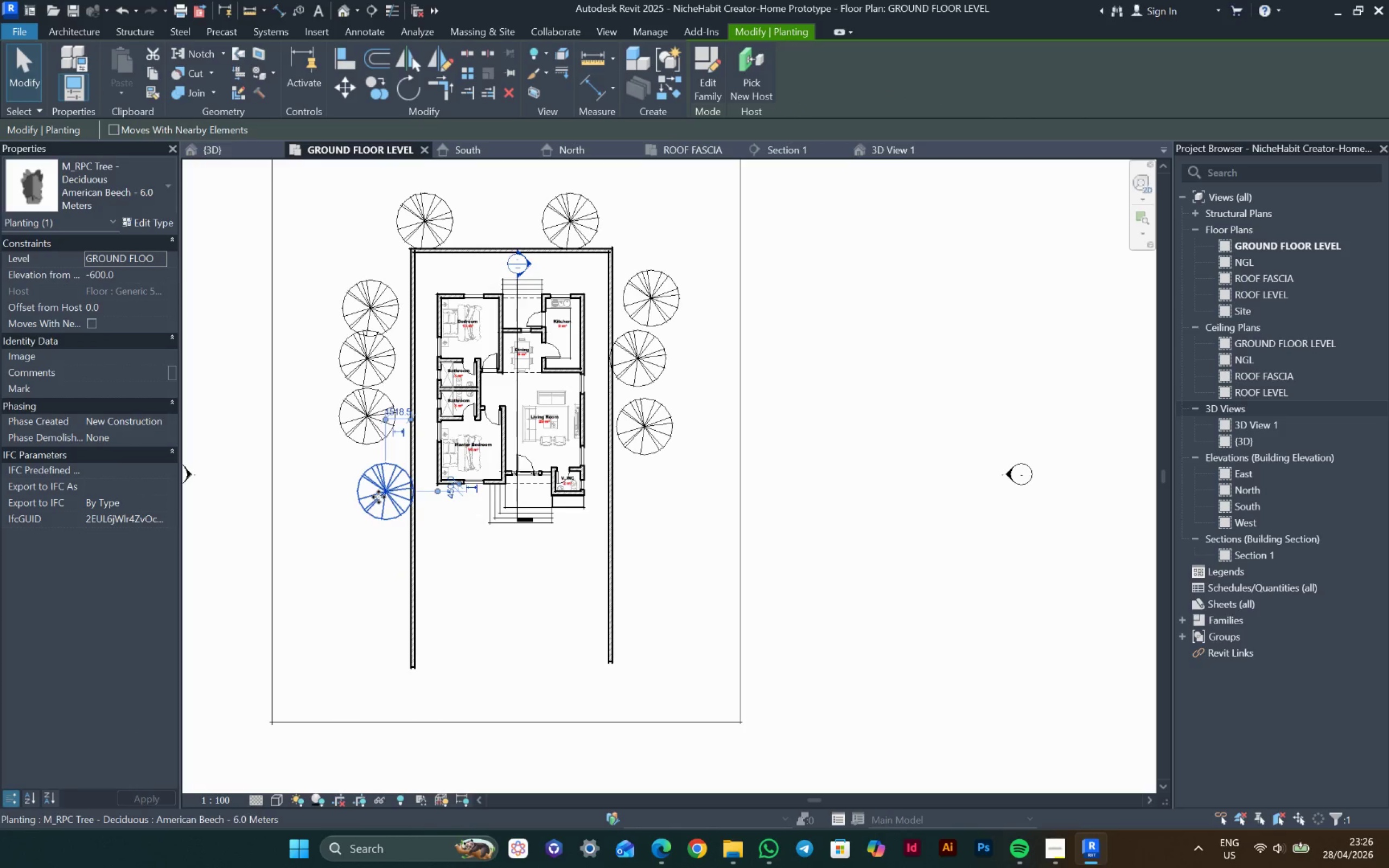 
key(ArrowLeft)
 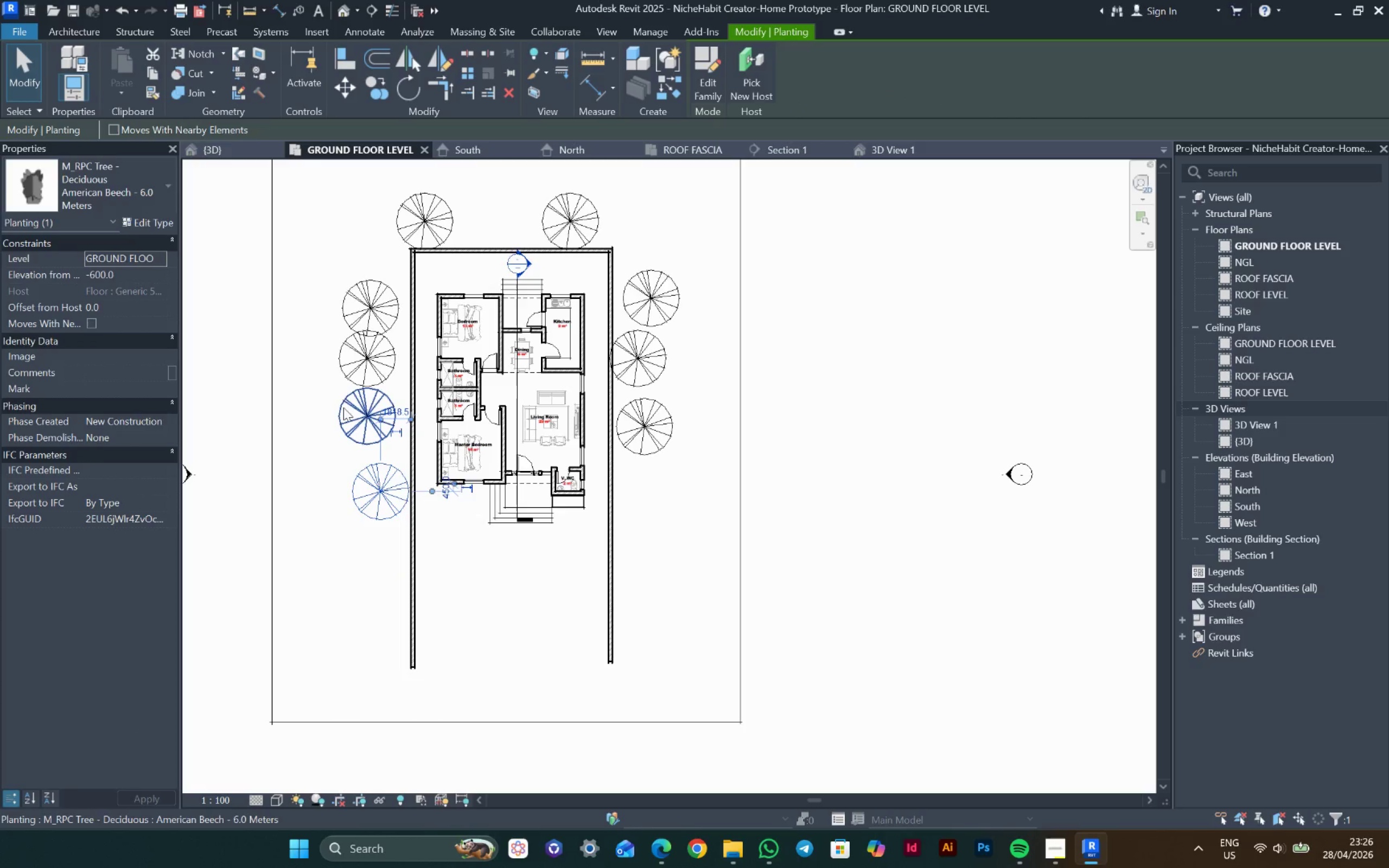 
left_click([342, 409])
 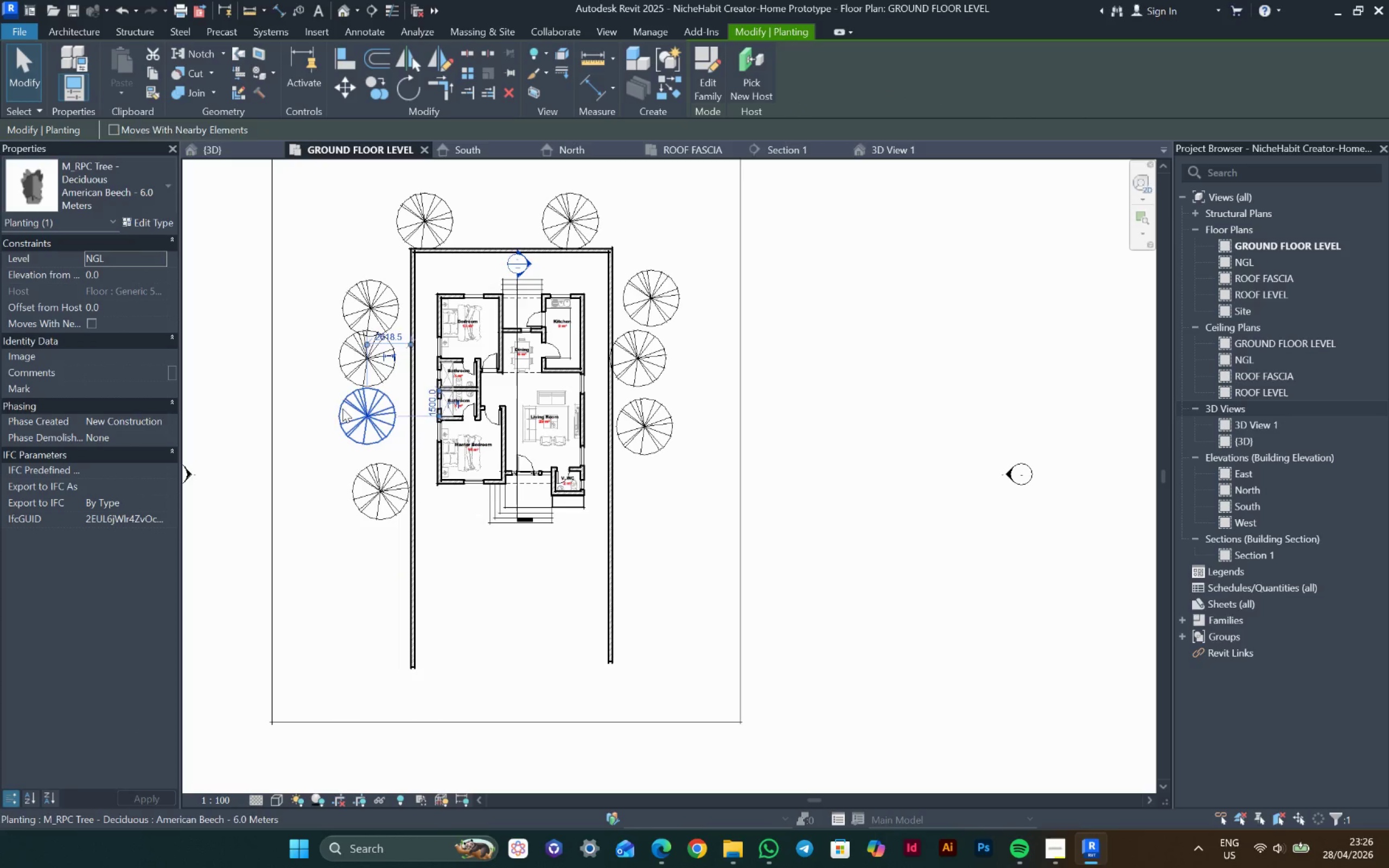 
key(ArrowRight)
 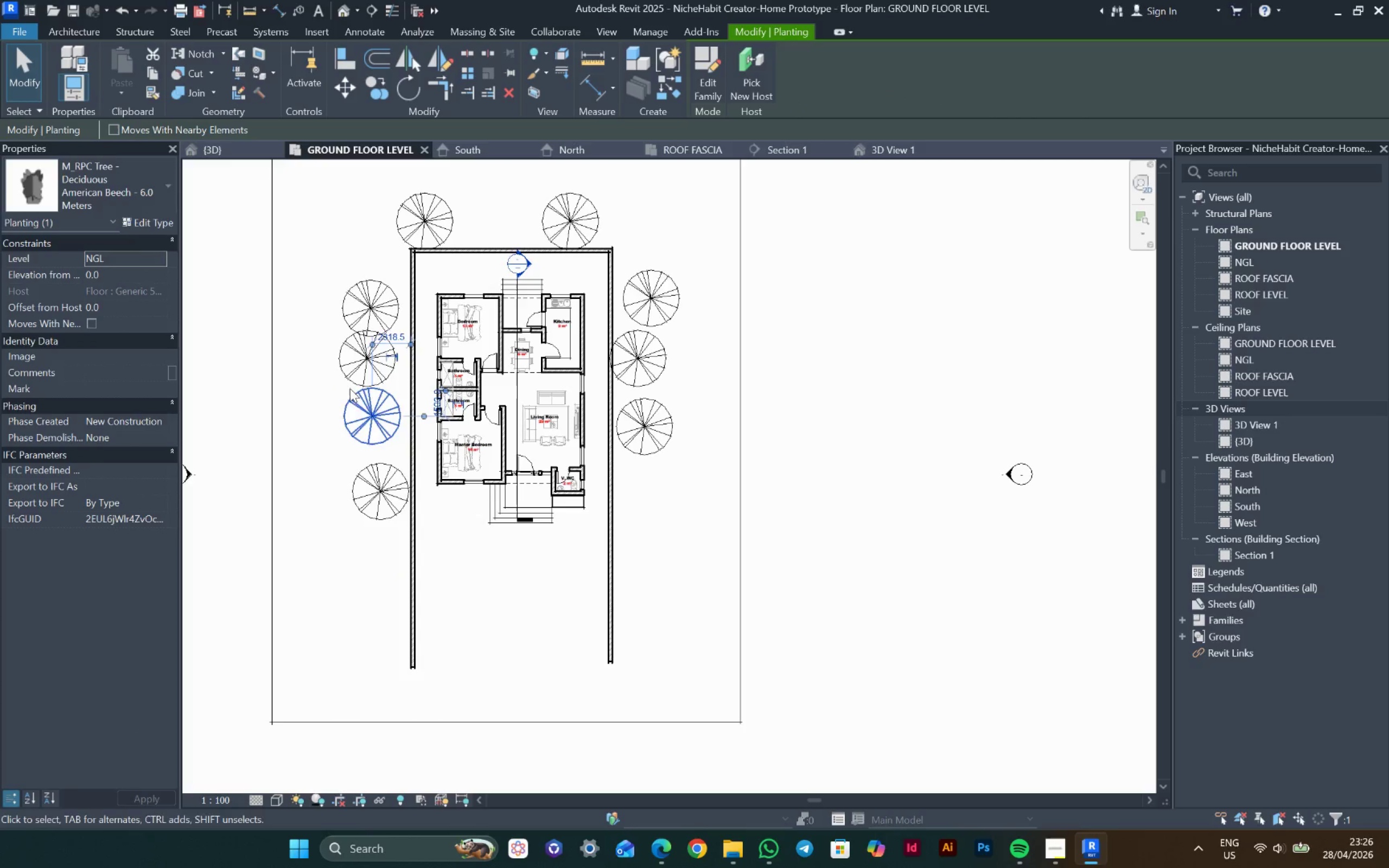 
key(ArrowRight)
 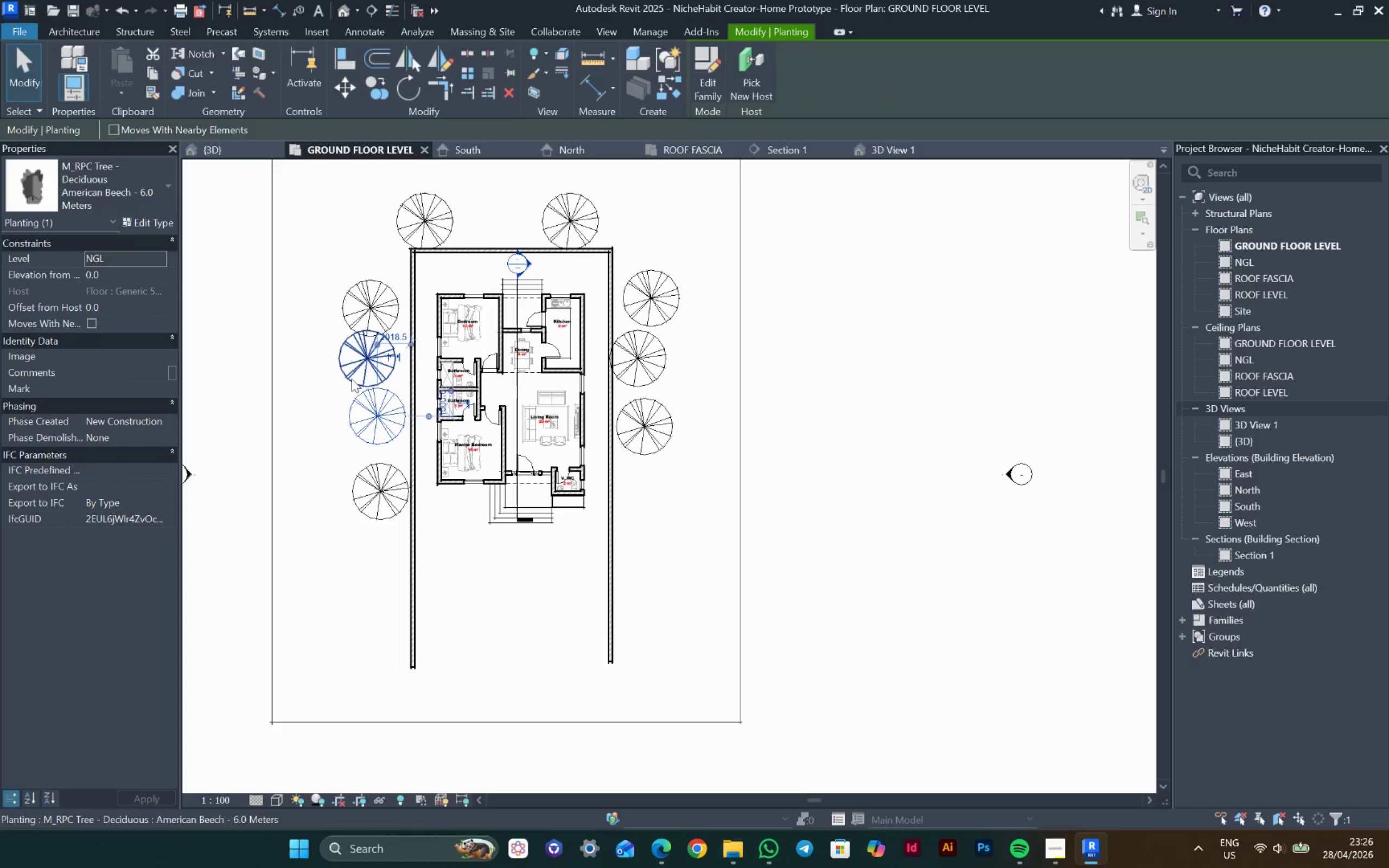 
key(ArrowRight)
 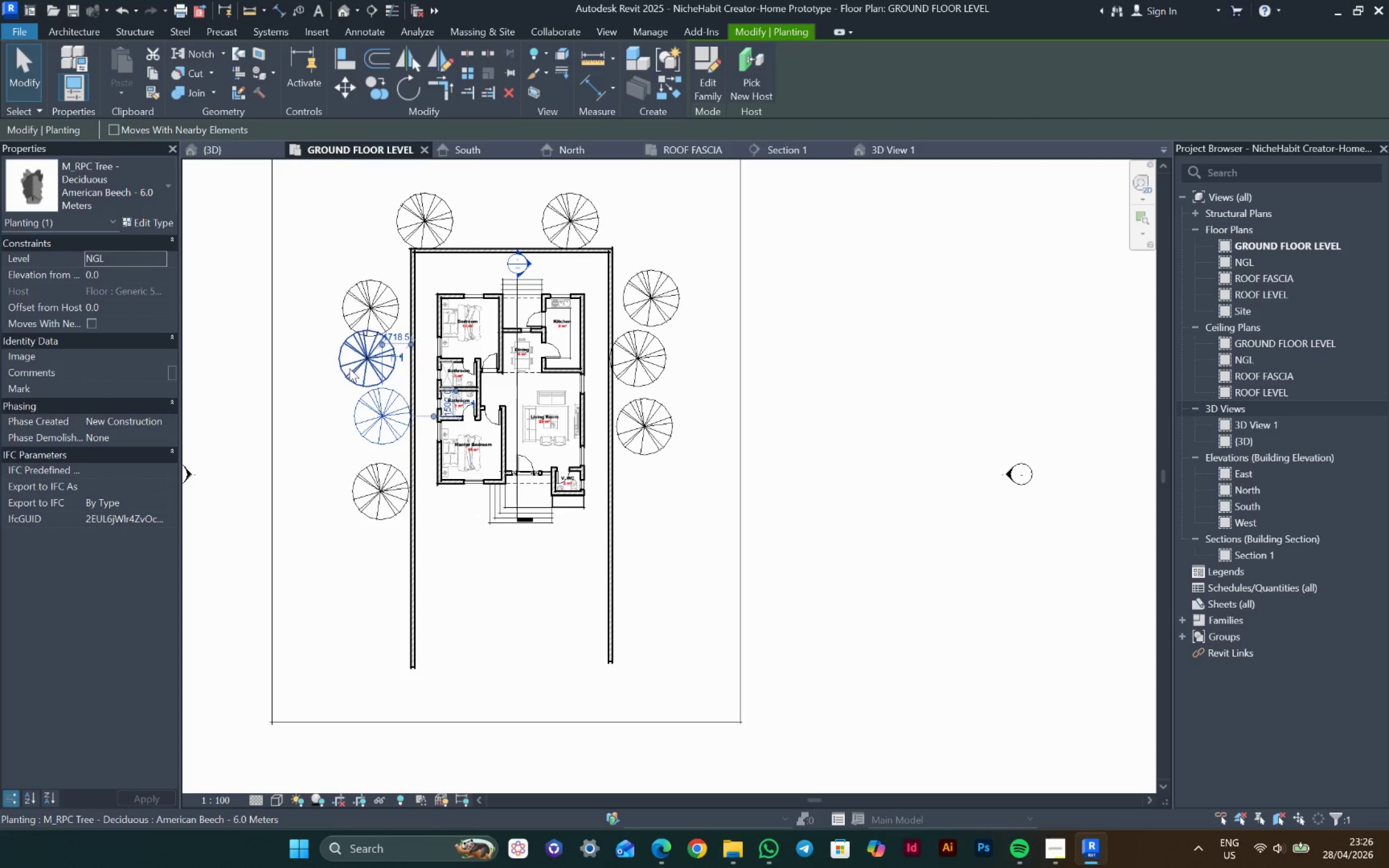 
left_click([349, 367])
 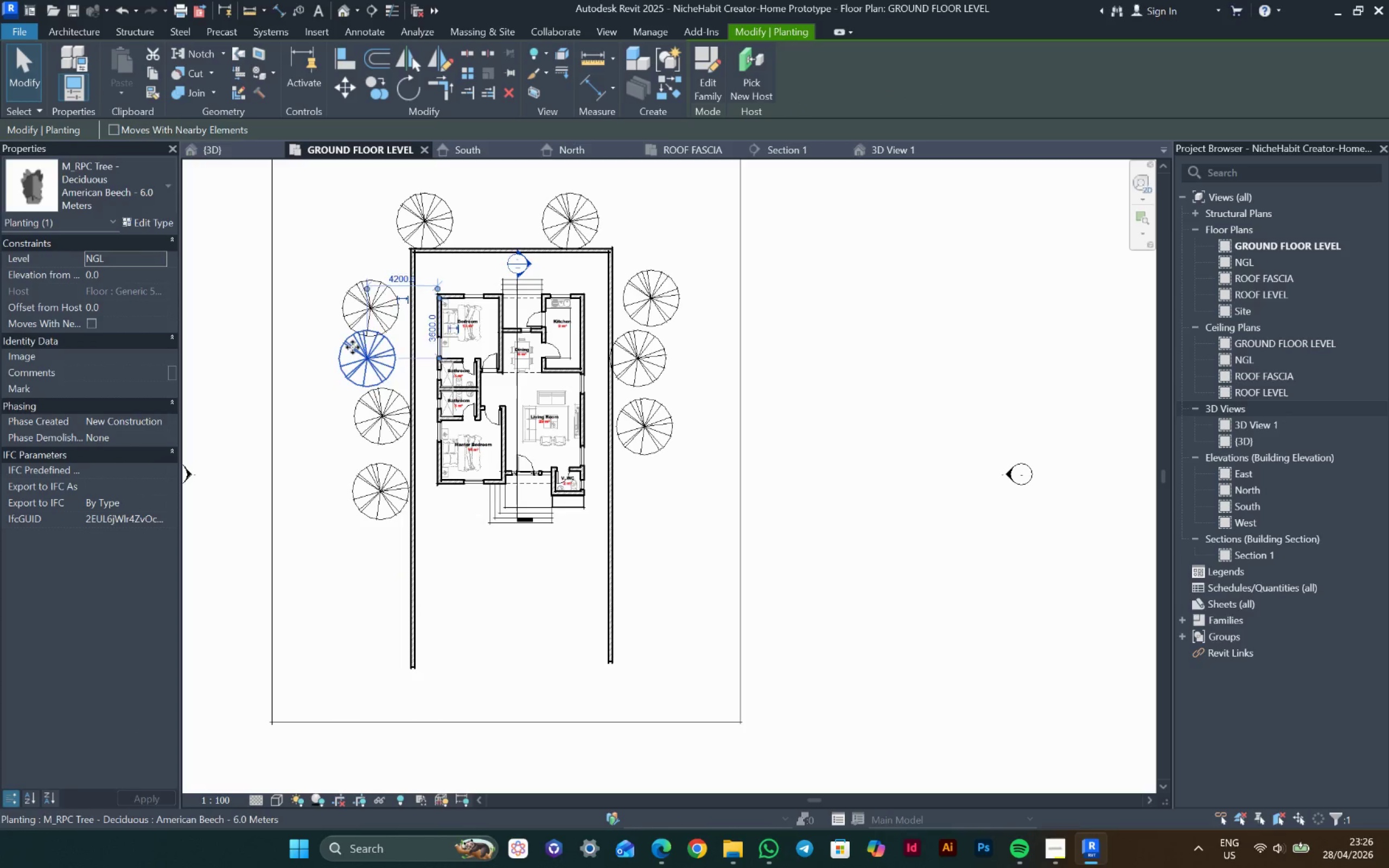 
key(ArrowRight)
 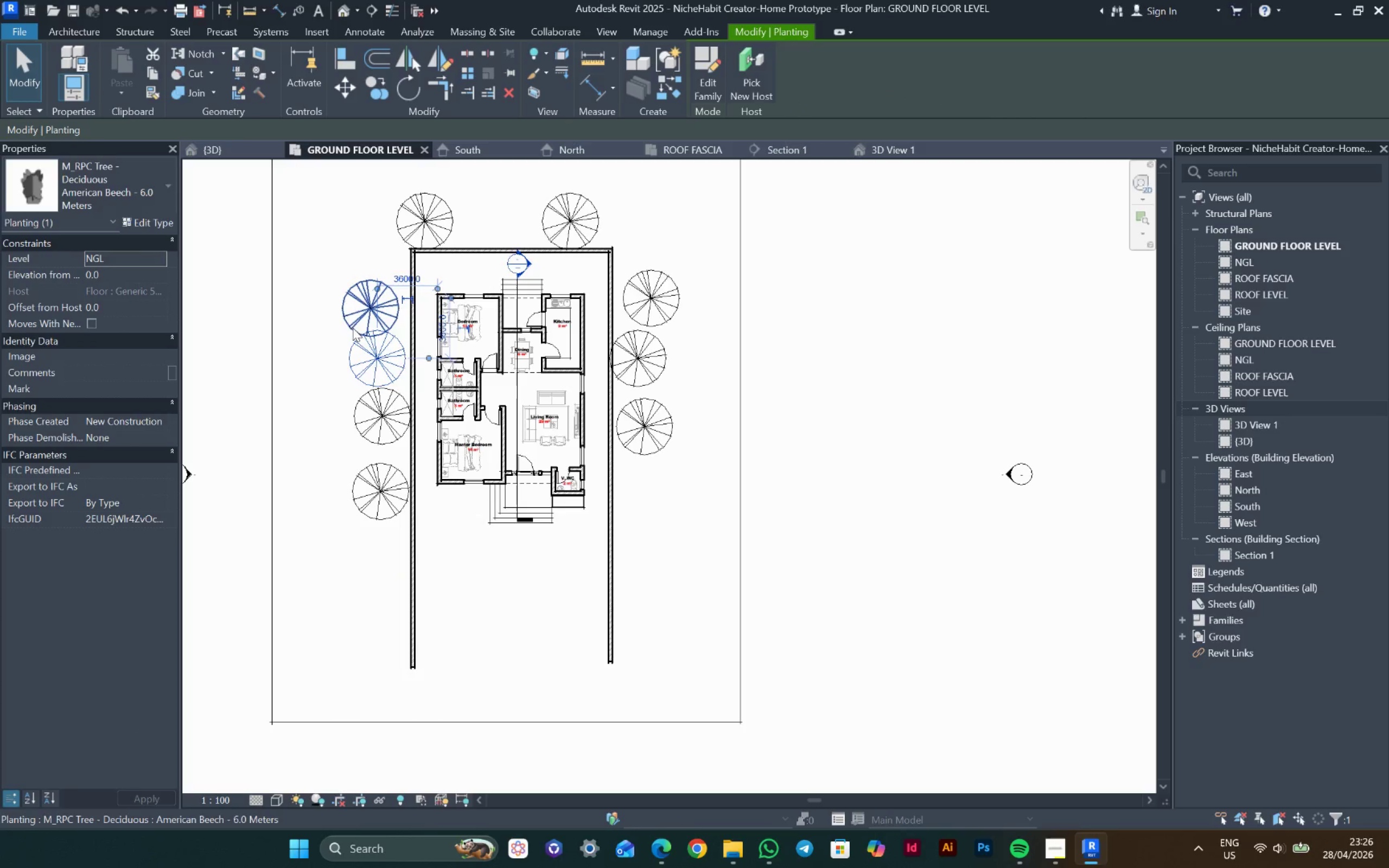 
key(ArrowRight)
 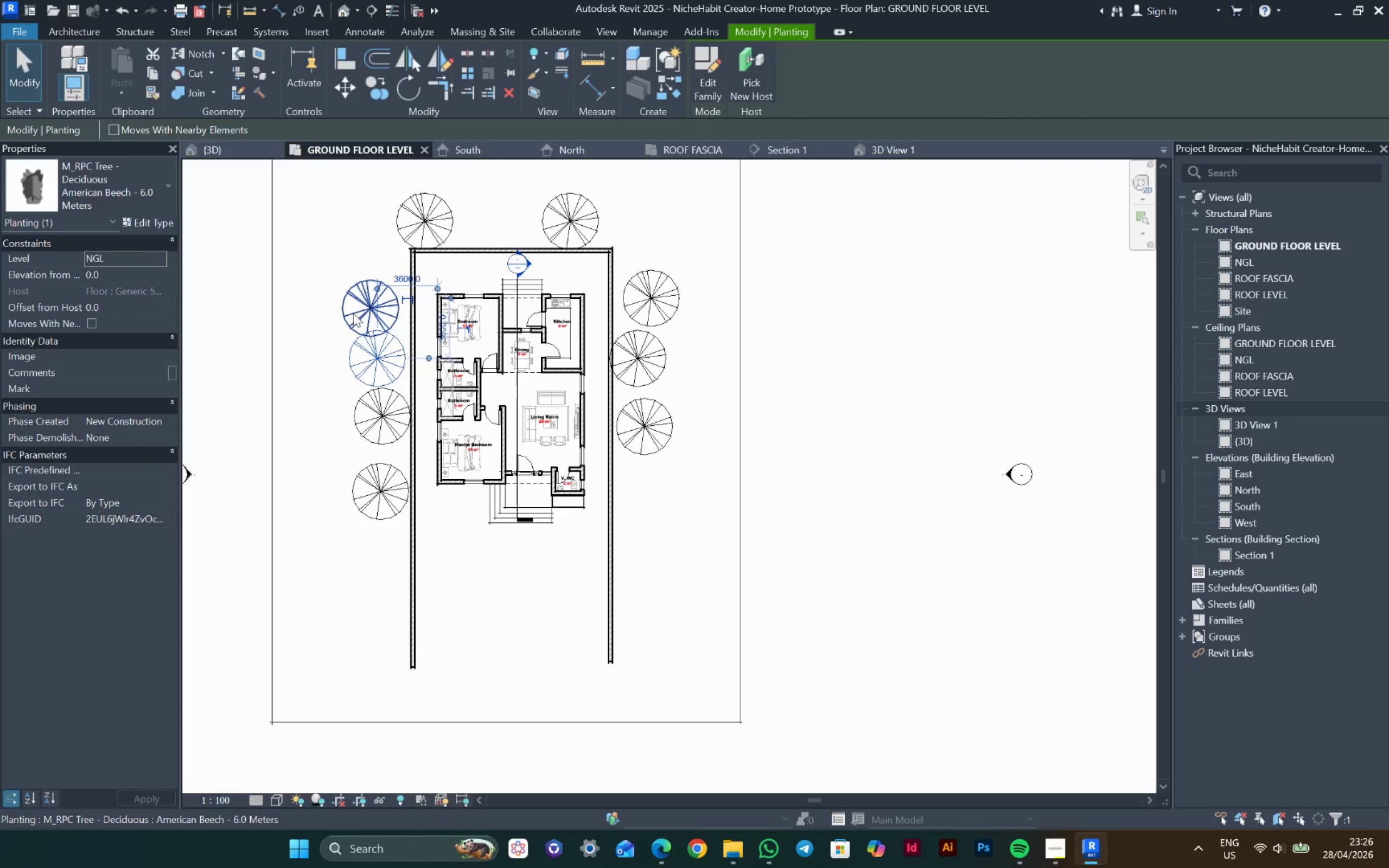 
left_click([353, 313])
 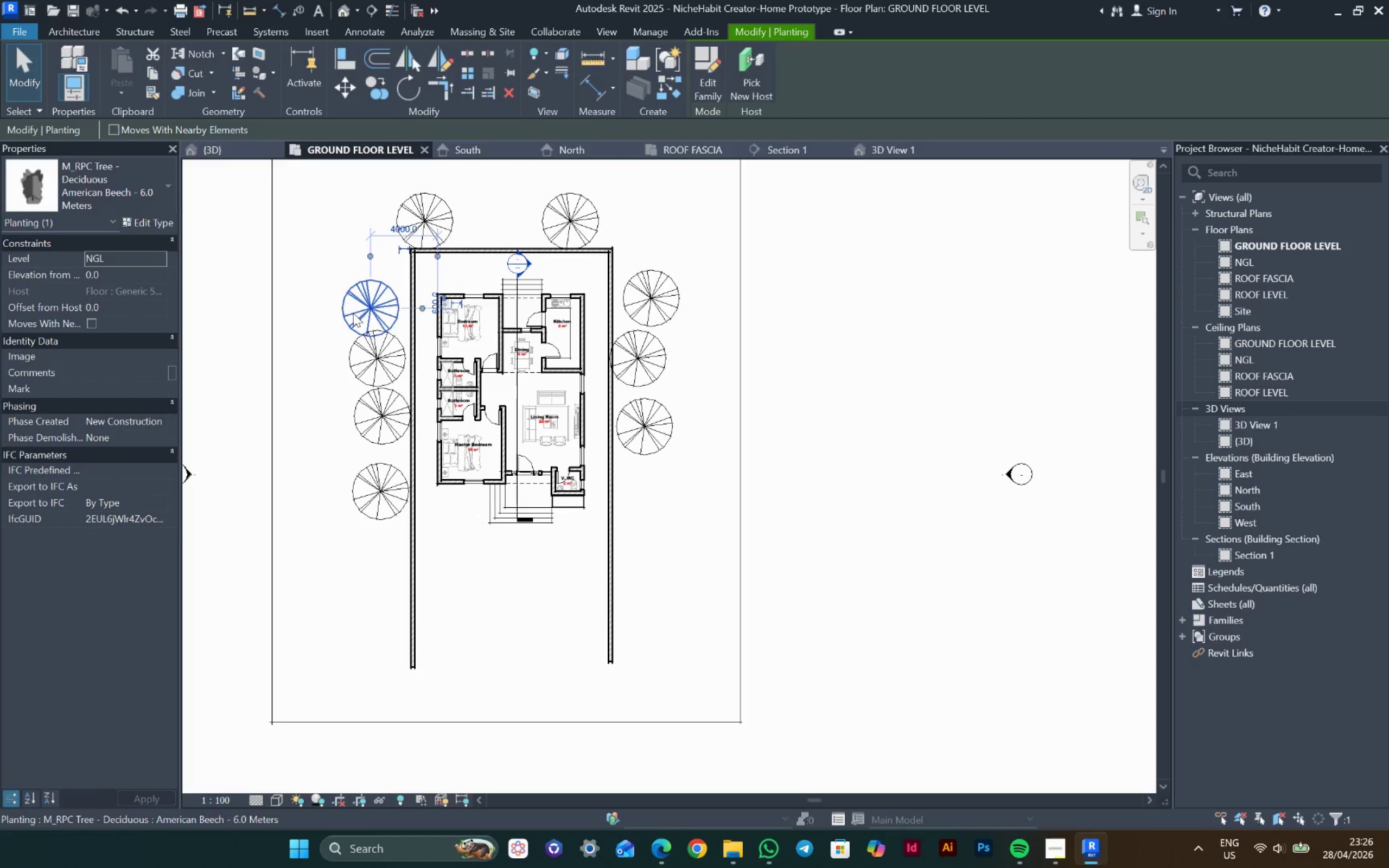 
key(ArrowRight)
 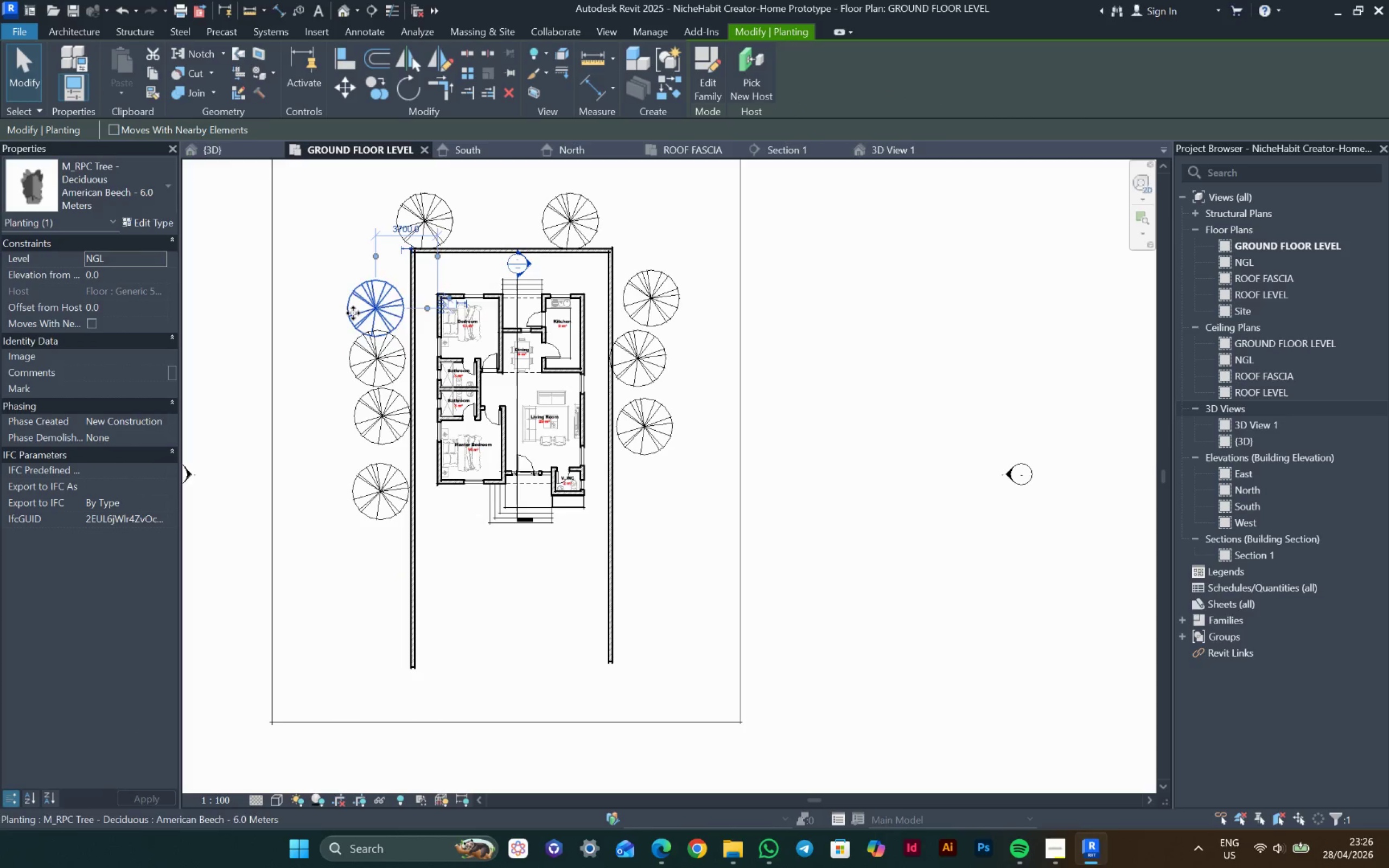 
key(ArrowRight)
 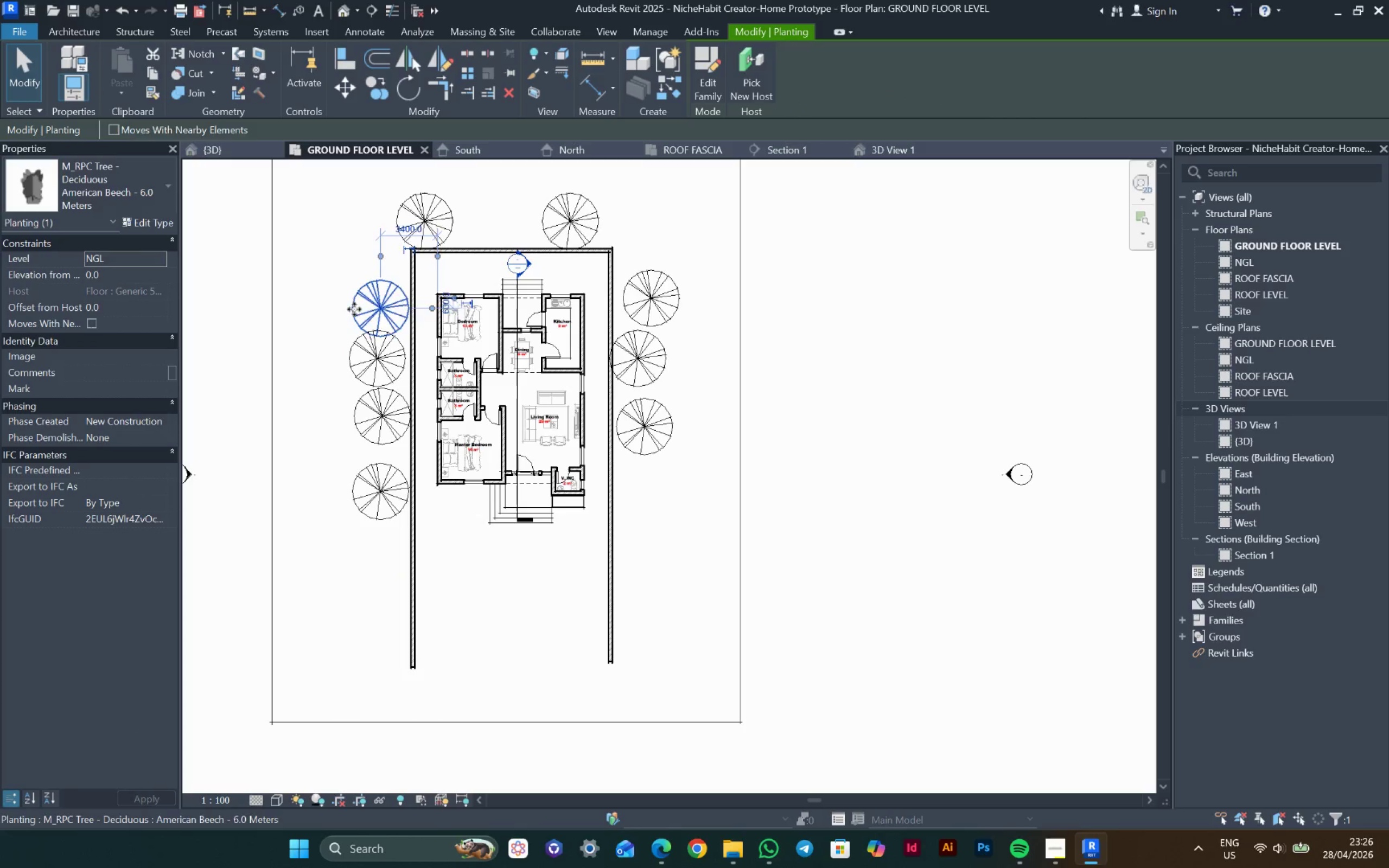 
key(ArrowRight)
 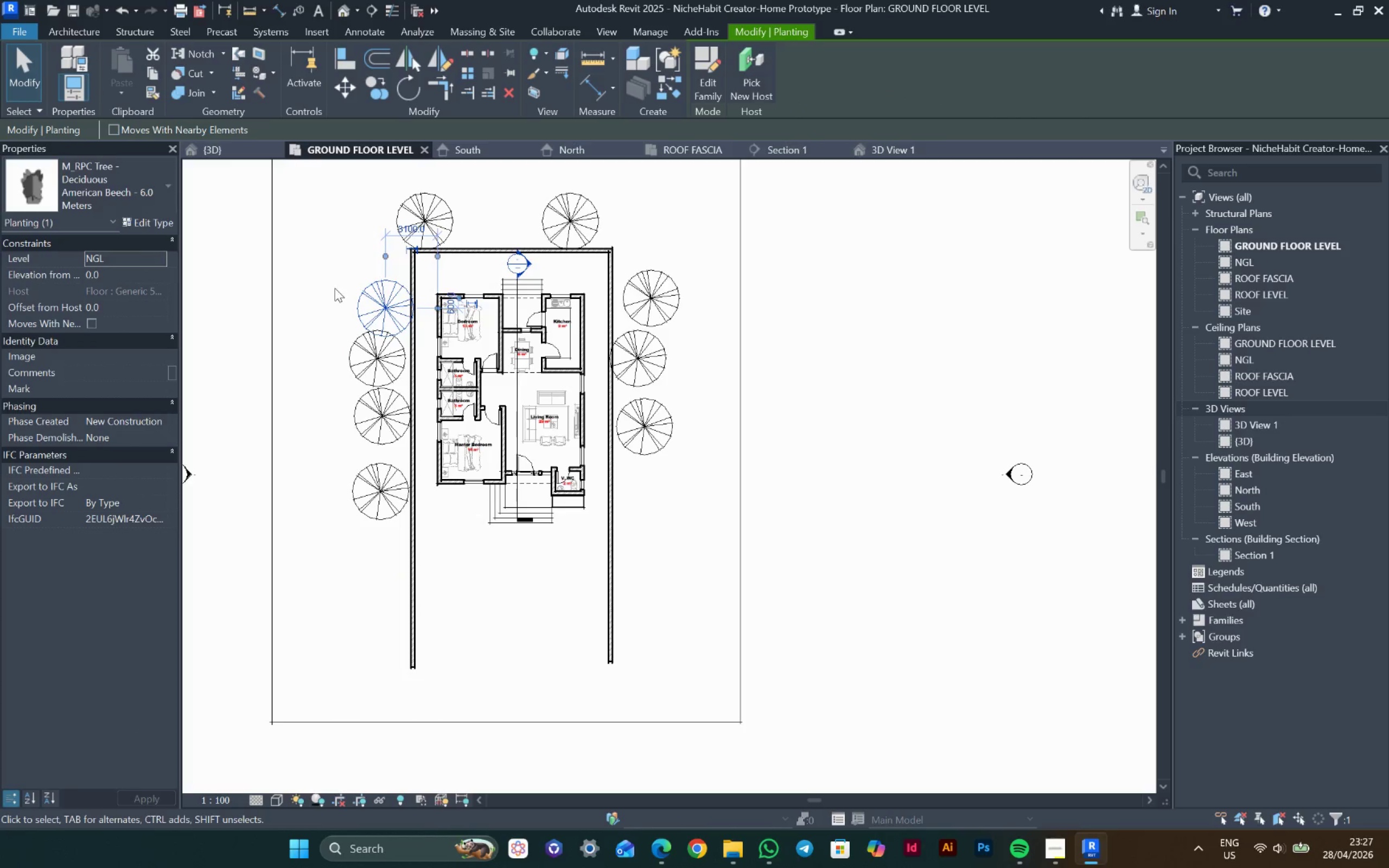 
key(ArrowLeft)
 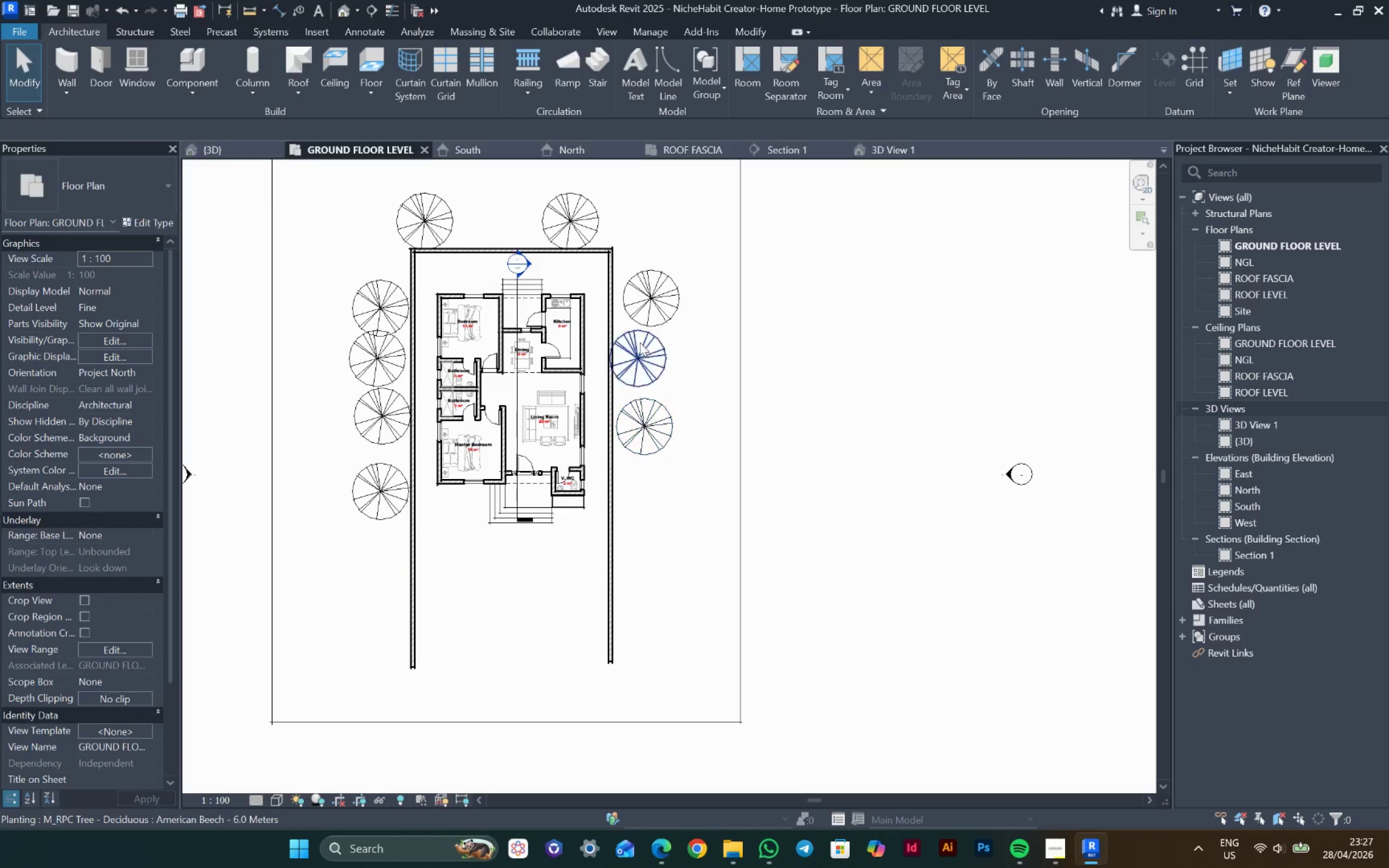 
left_click([649, 310])
 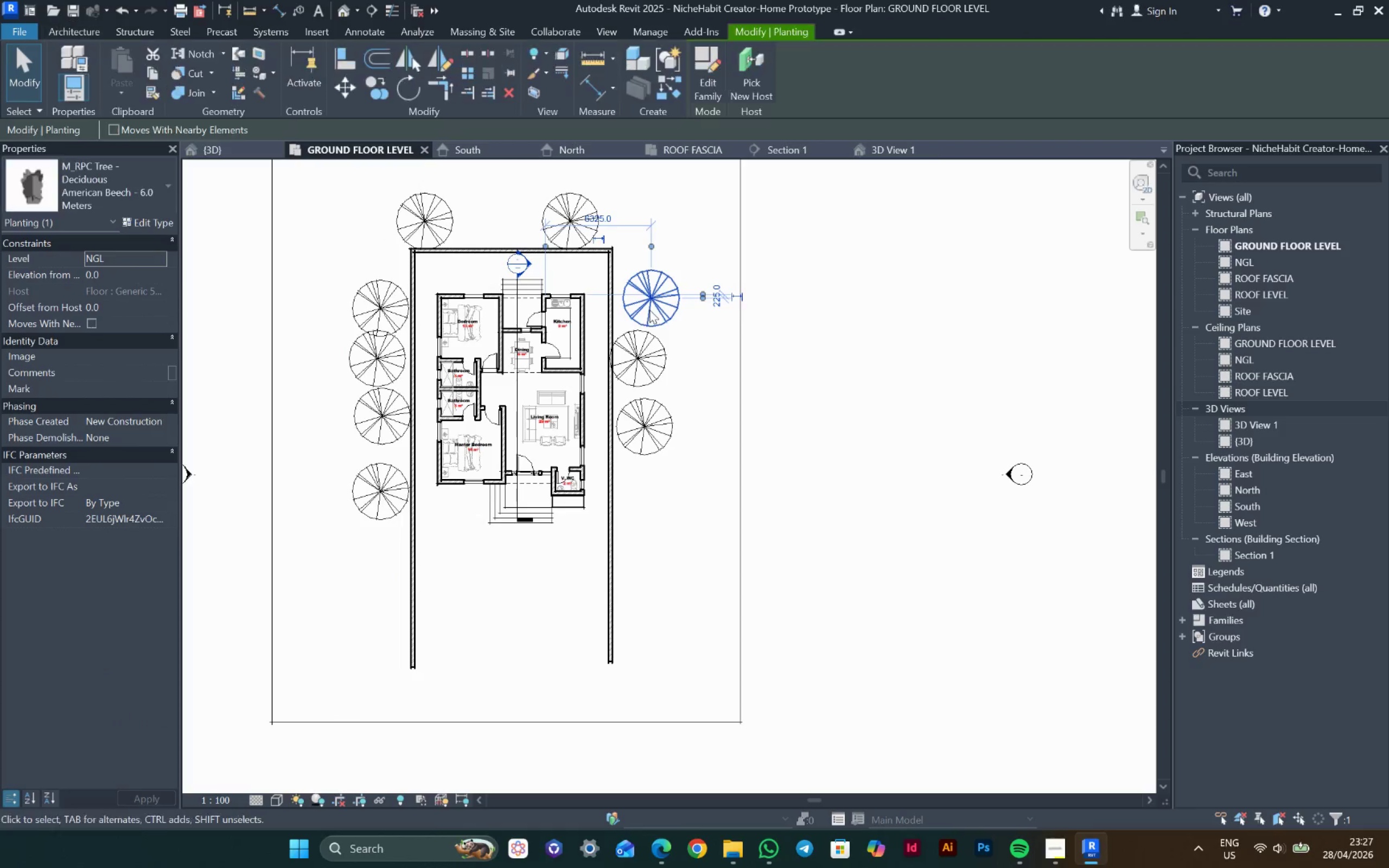 
key(ArrowLeft)
 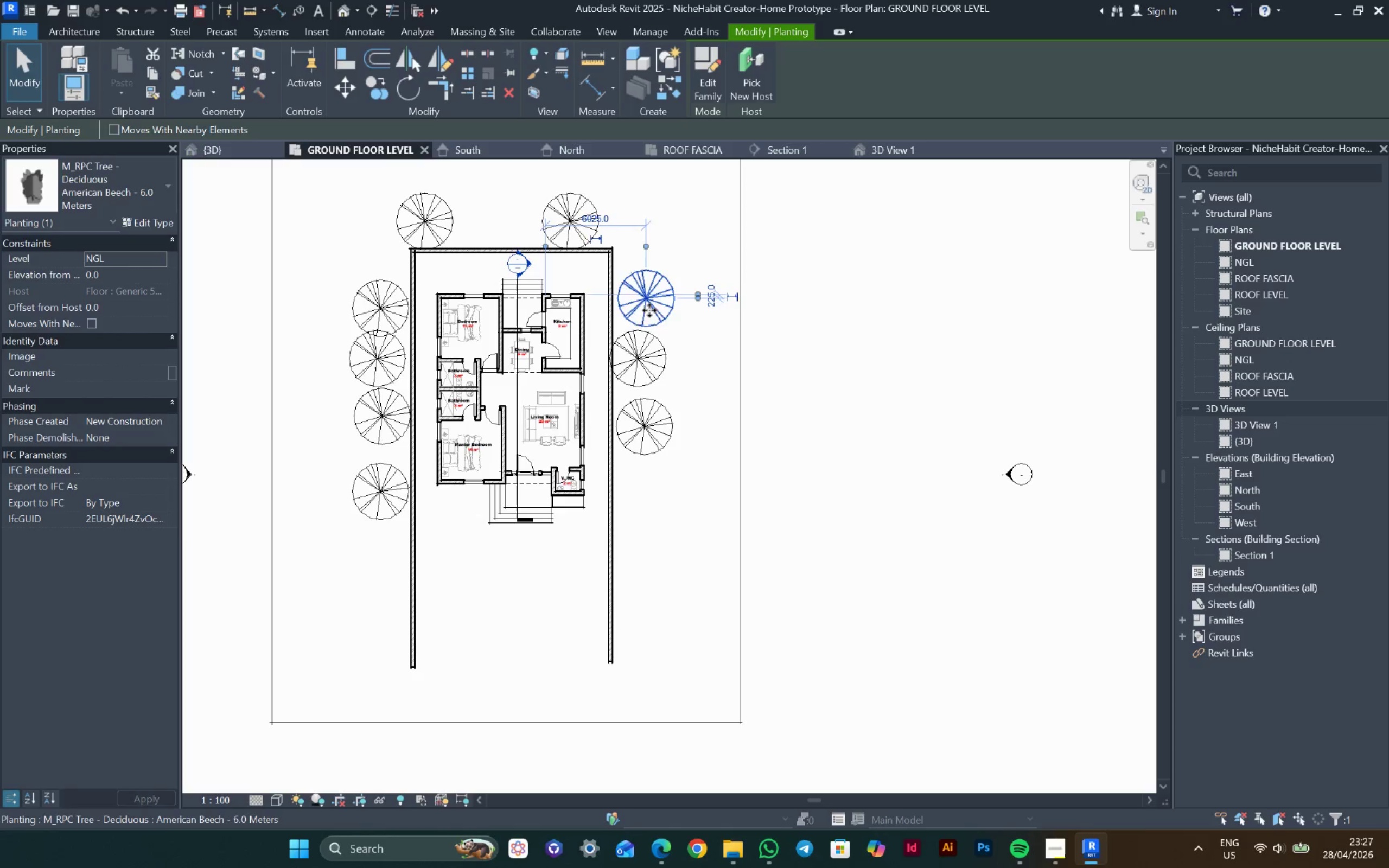 
key(ArrowLeft)
 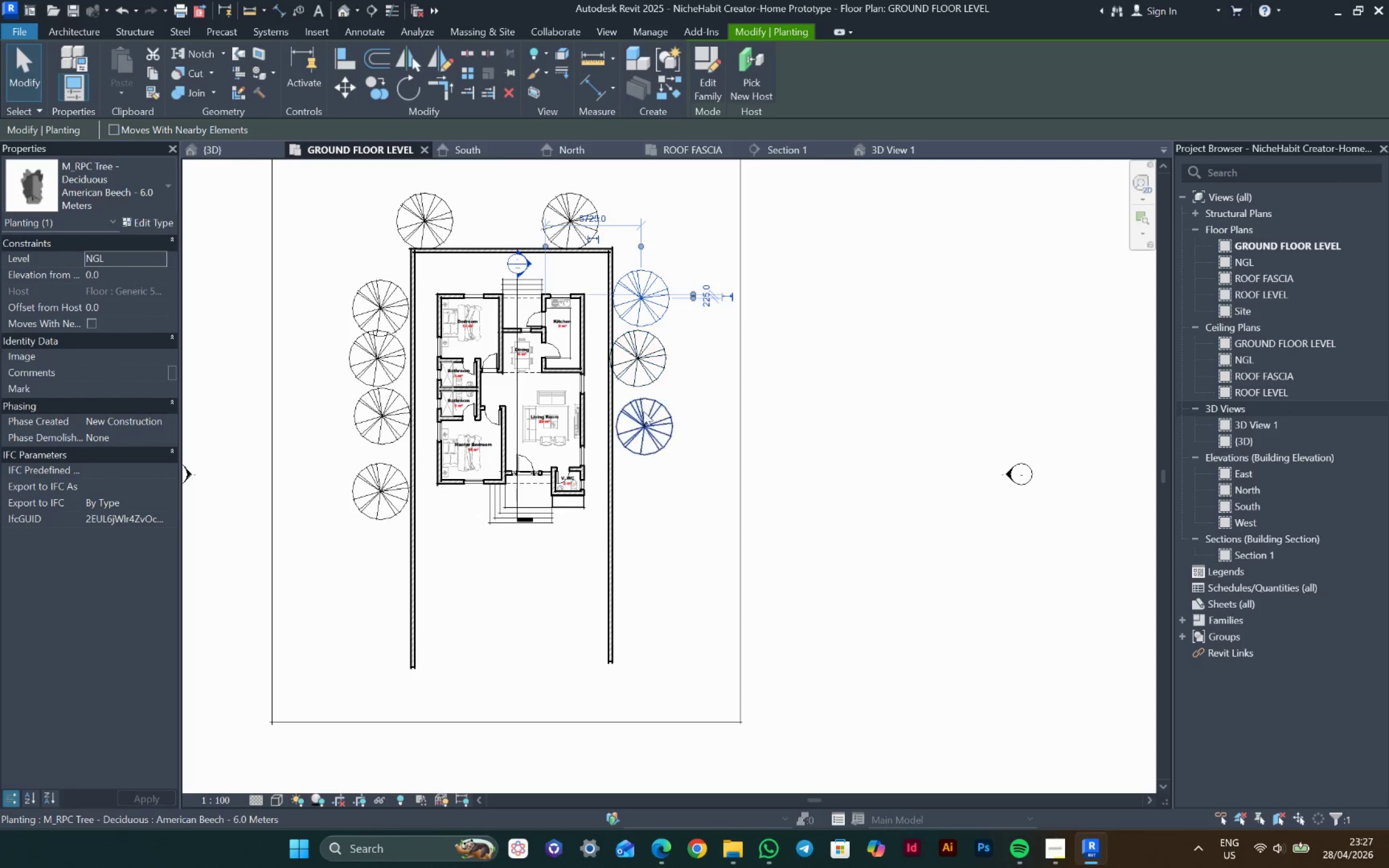 
left_click([643, 411])
 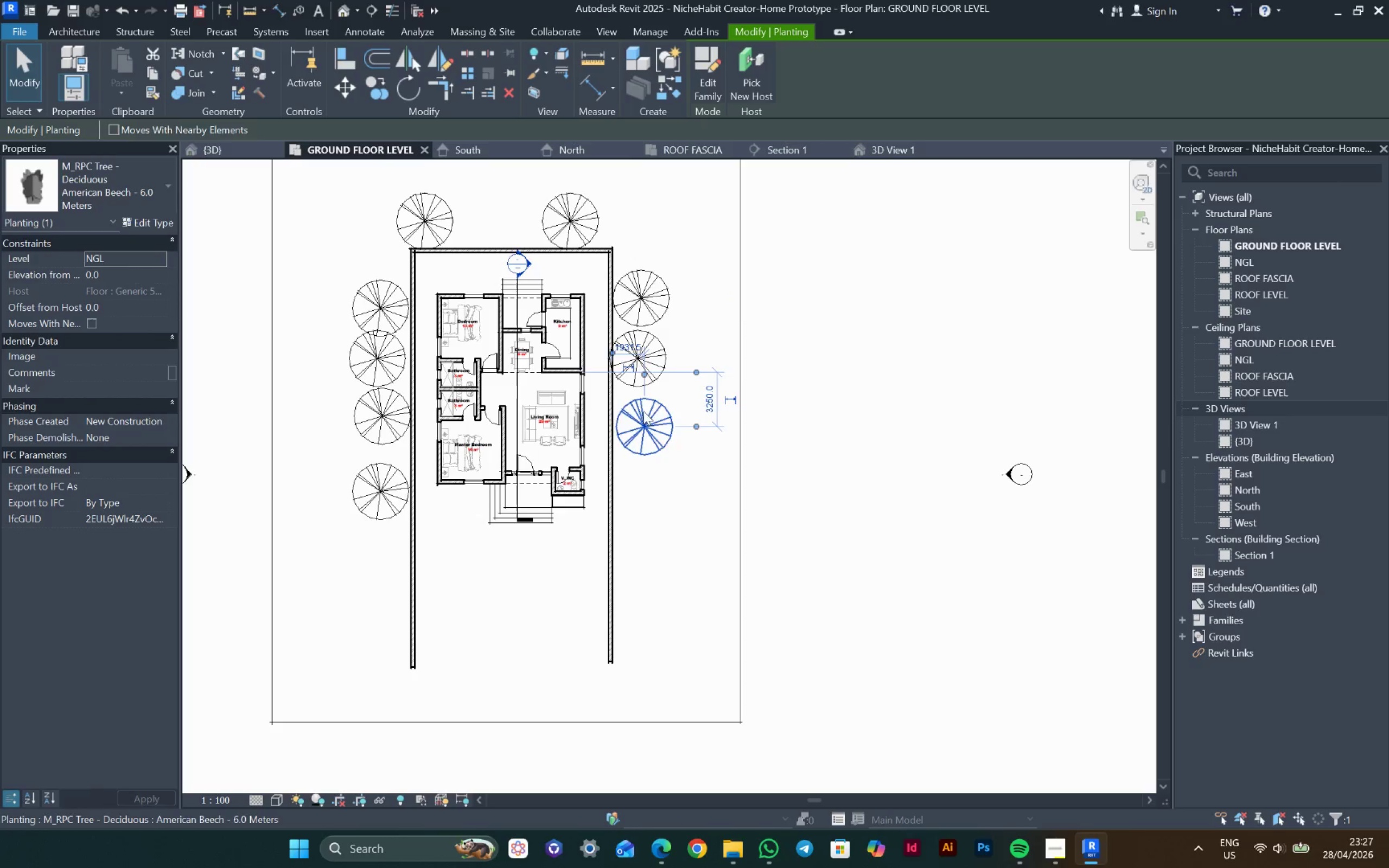 
key(ArrowLeft)
 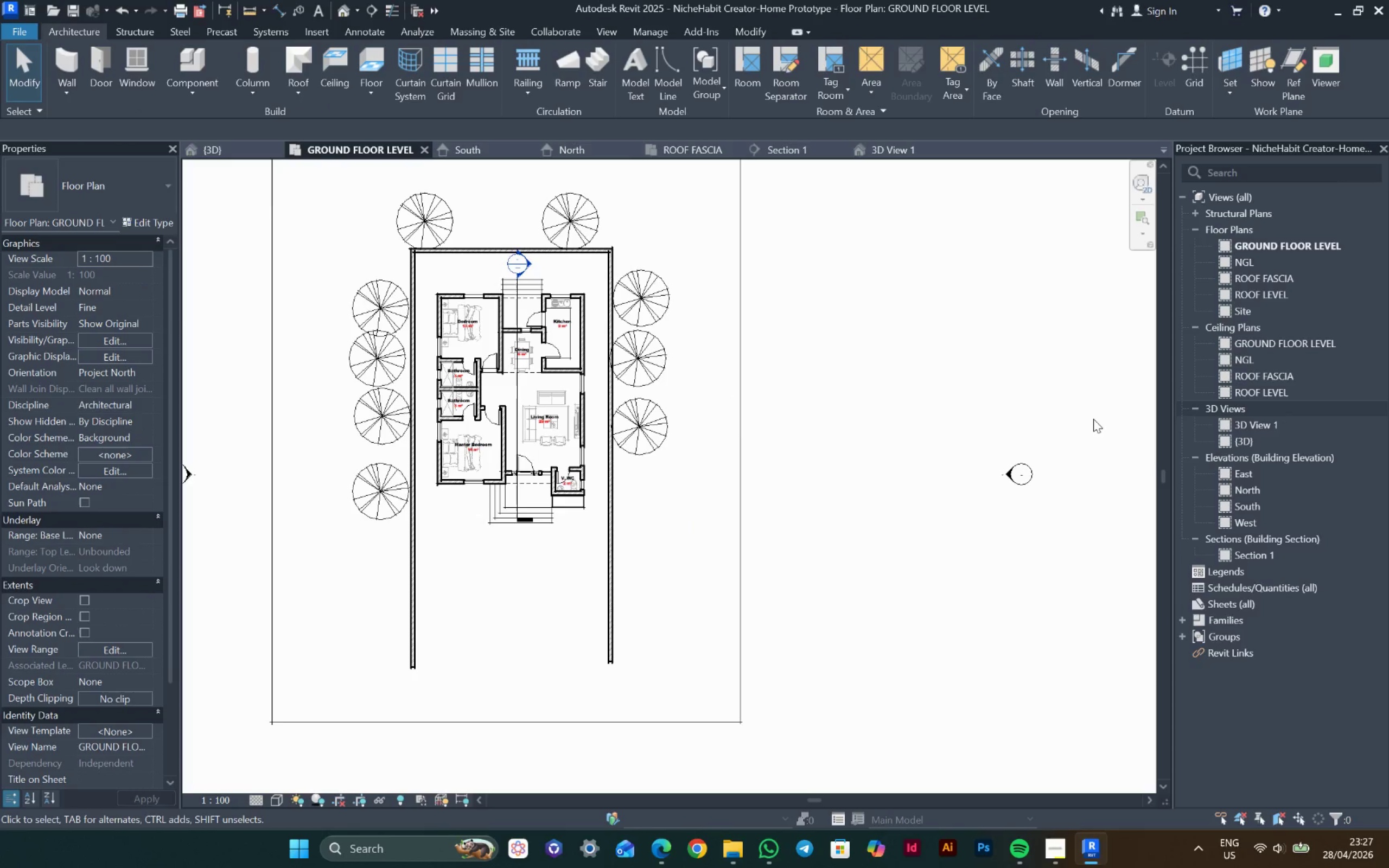 
left_click([1002, 464])
 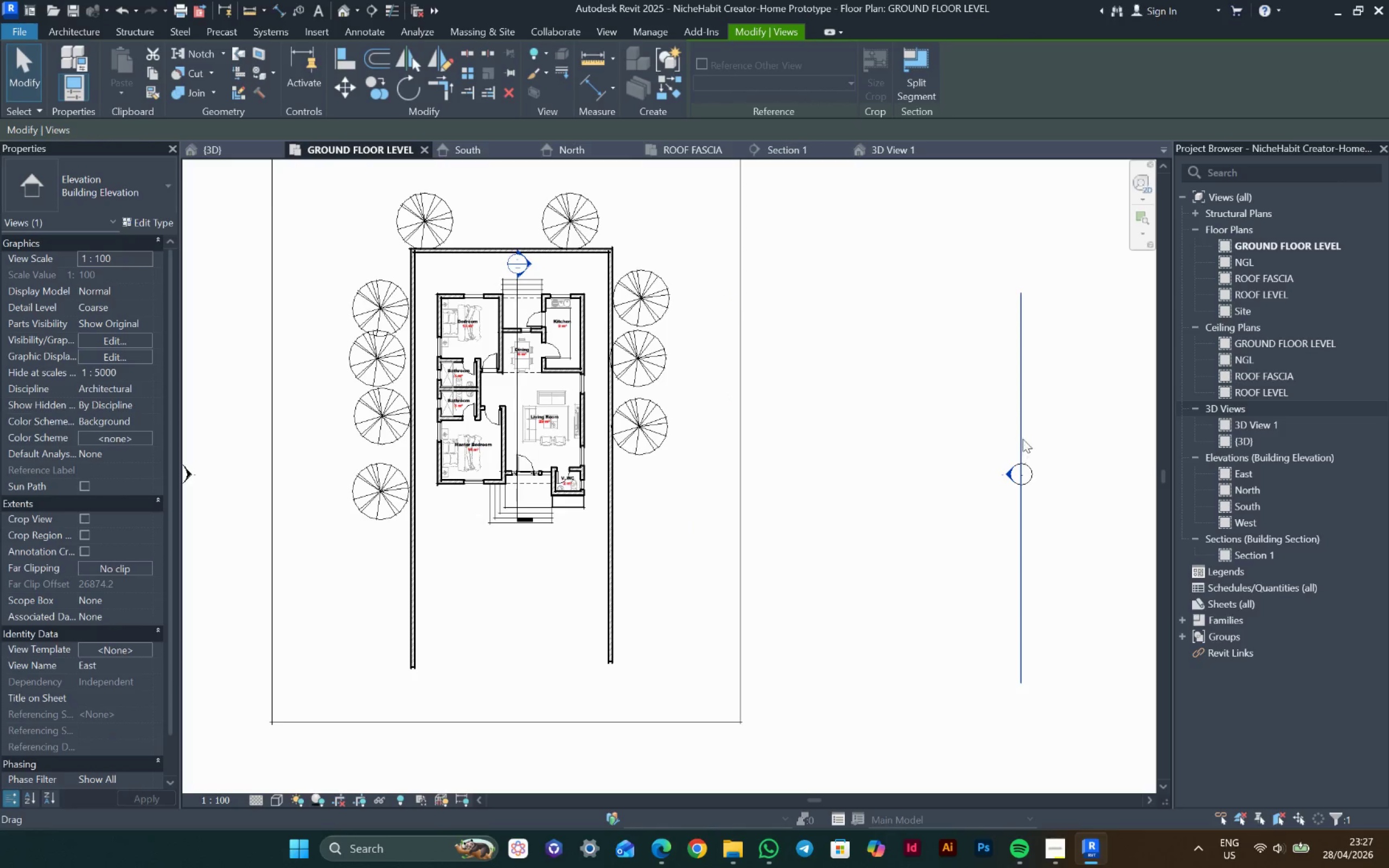 
left_click_drag(start_coordinate=[1023, 438], to_coordinate=[603, 390])
 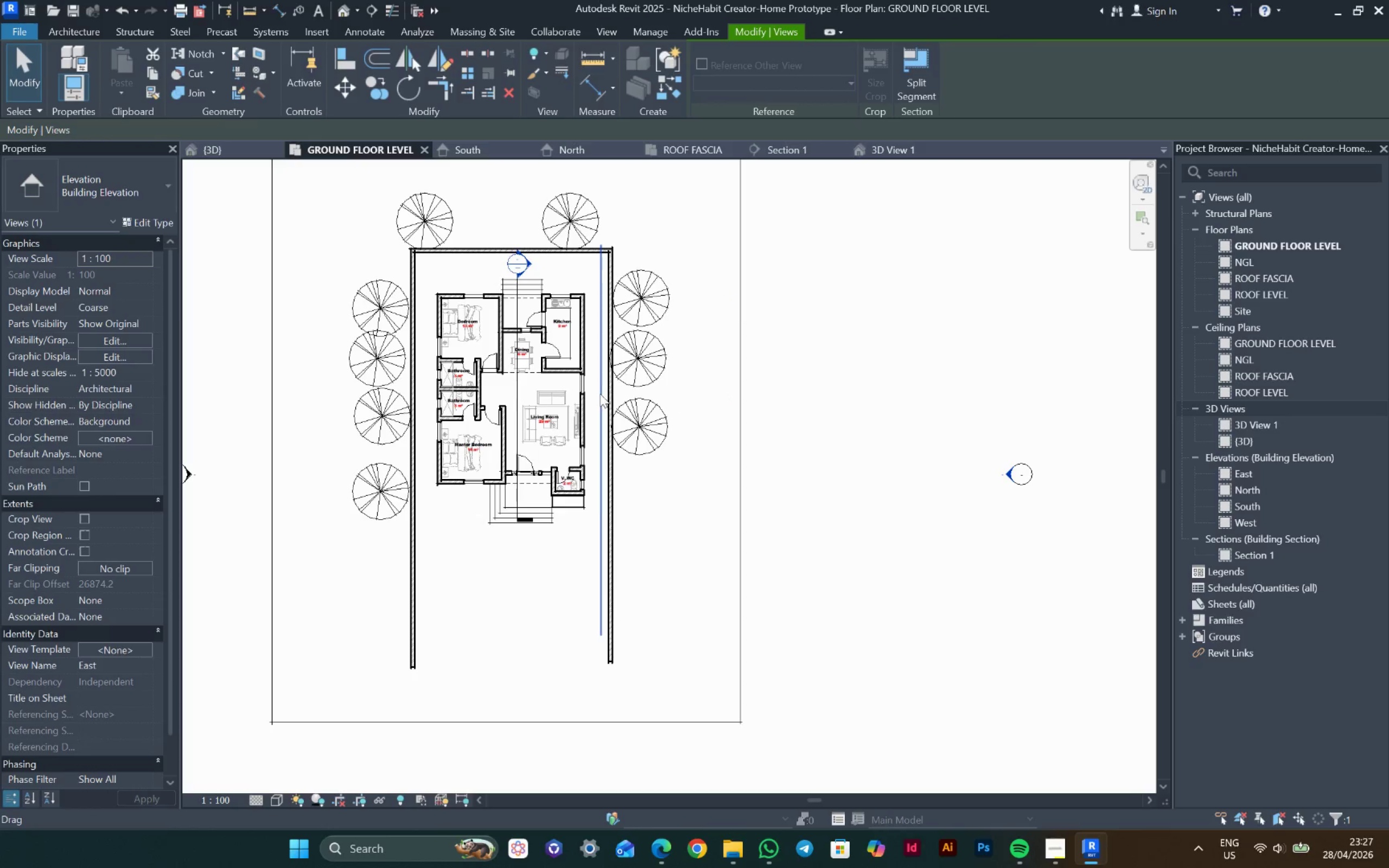 
scroll: coordinate [601, 383], scroll_direction: down, amount: 5.0
 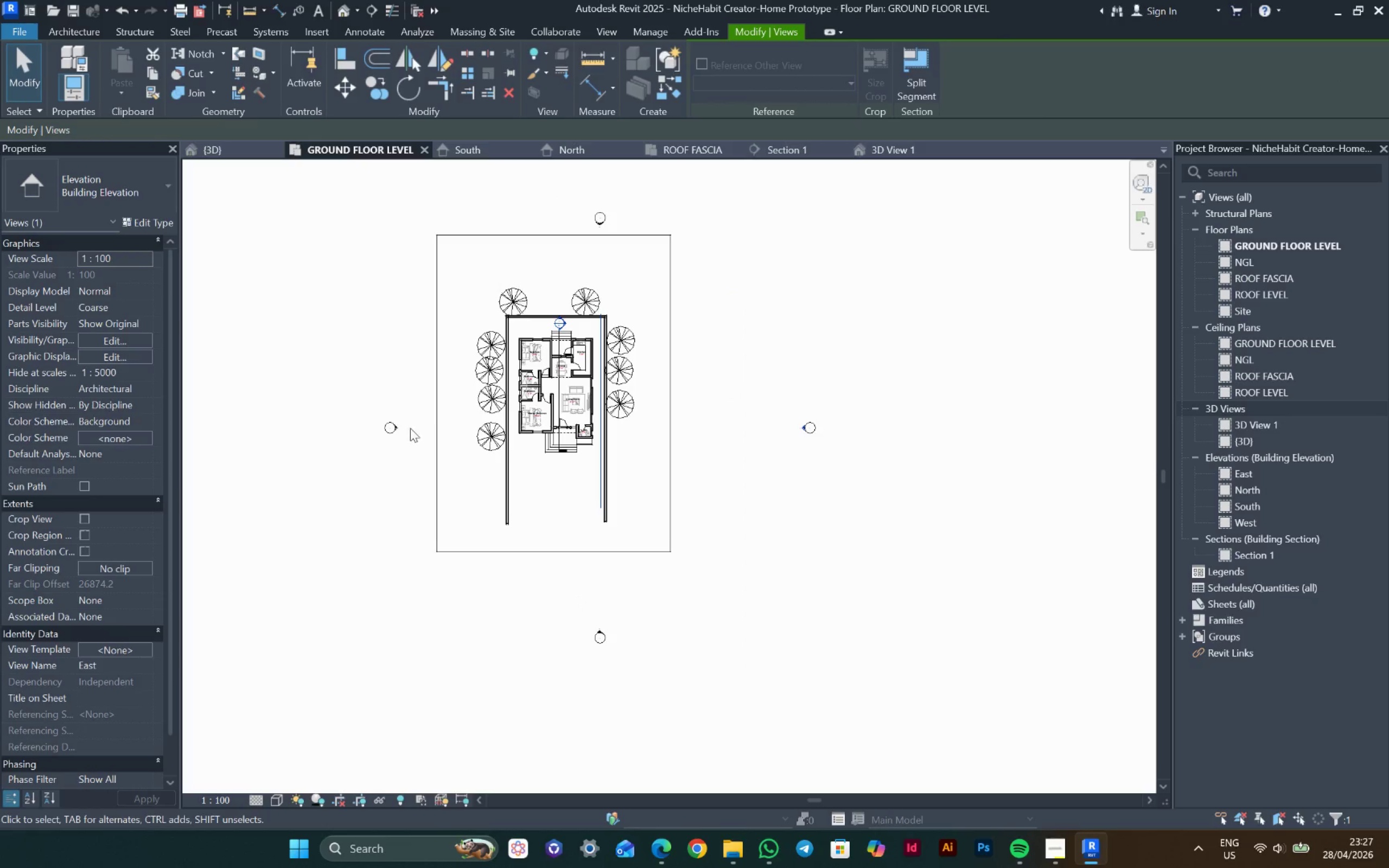 
left_click([400, 424])
 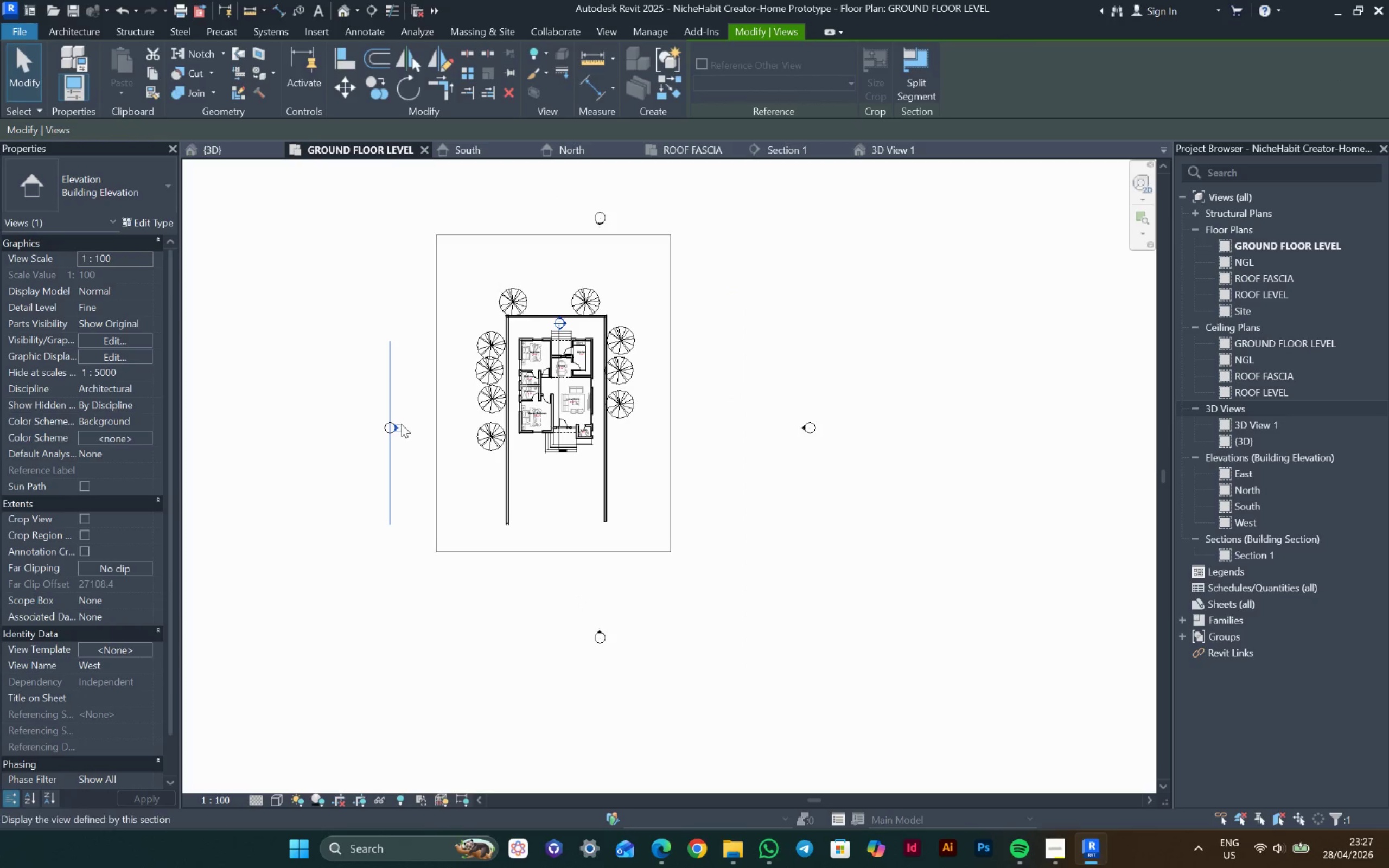 
left_click_drag(start_coordinate=[386, 400], to_coordinate=[574, 365])
 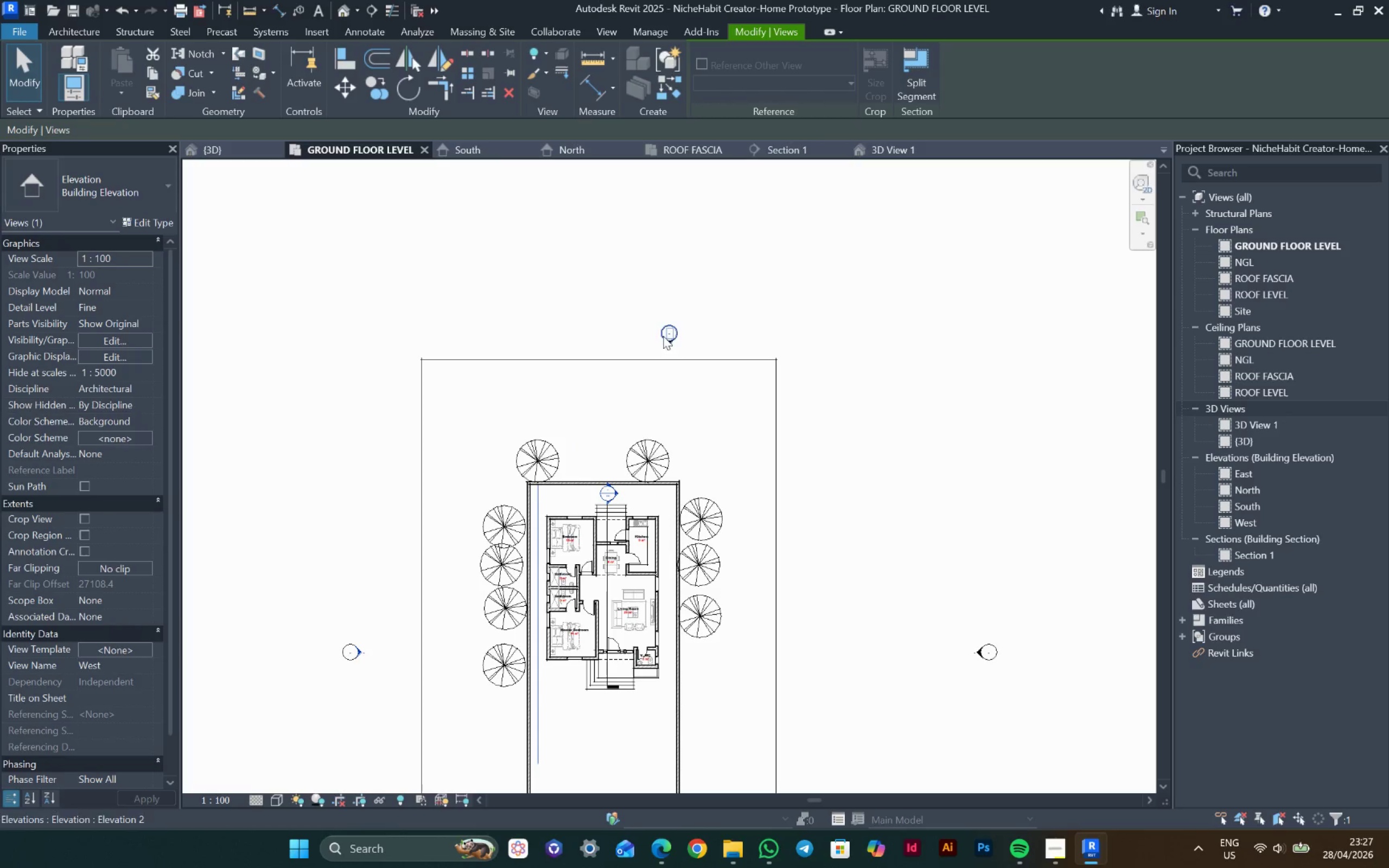 
scroll: coordinate [397, 416], scroll_direction: up, amount: 3.0
 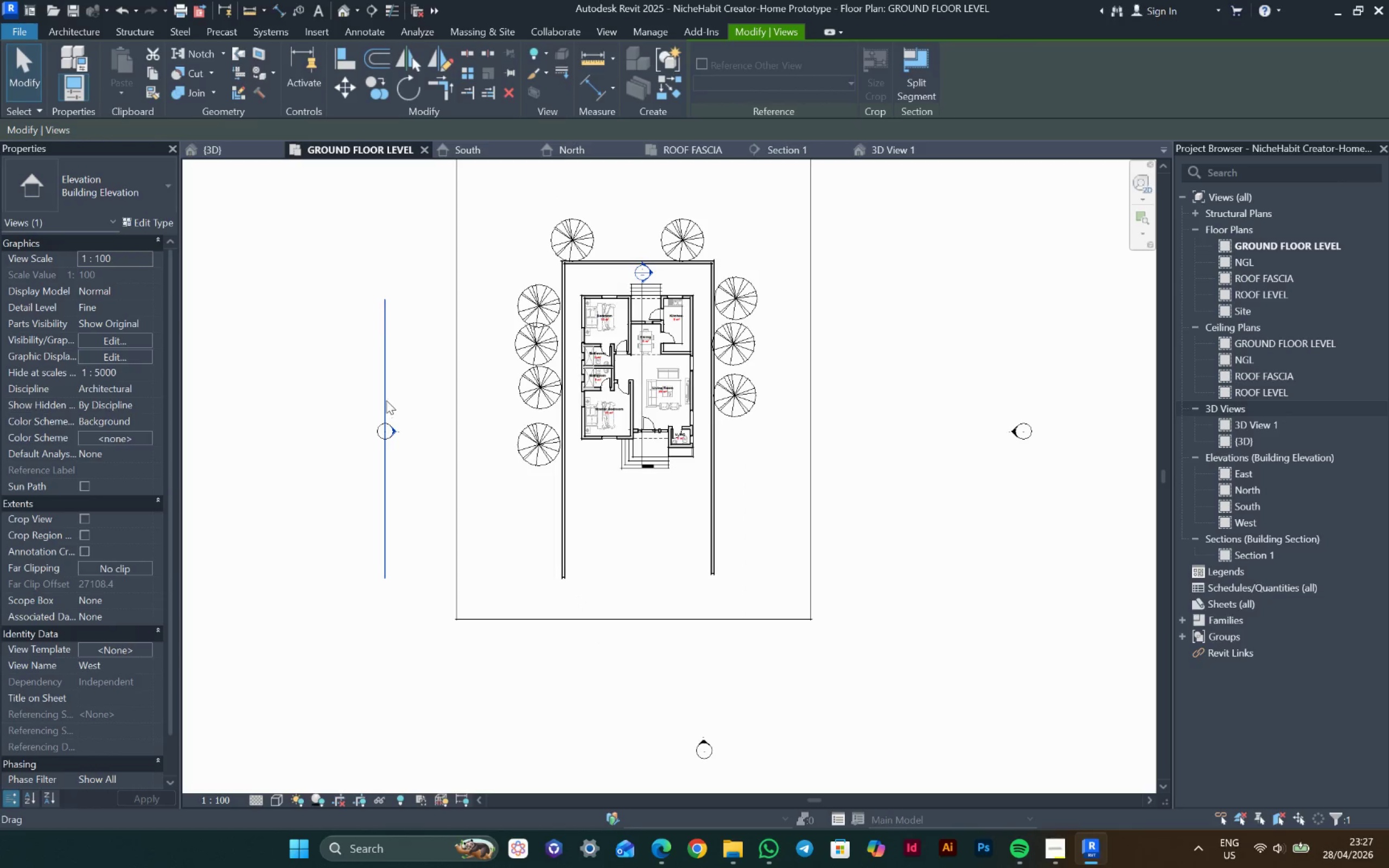 
left_click([664, 342])
 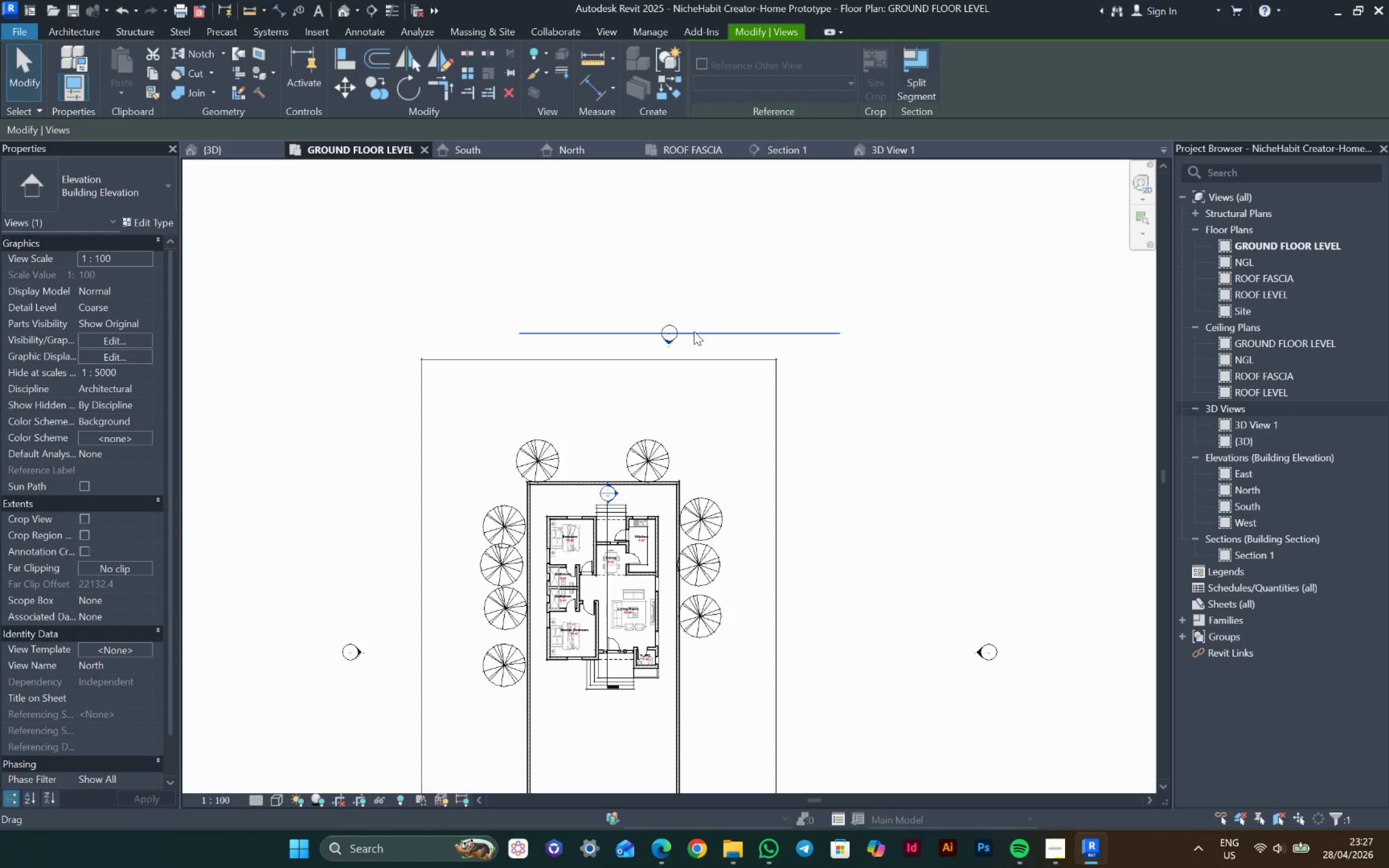 
left_click_drag(start_coordinate=[695, 331], to_coordinate=[635, 495])
 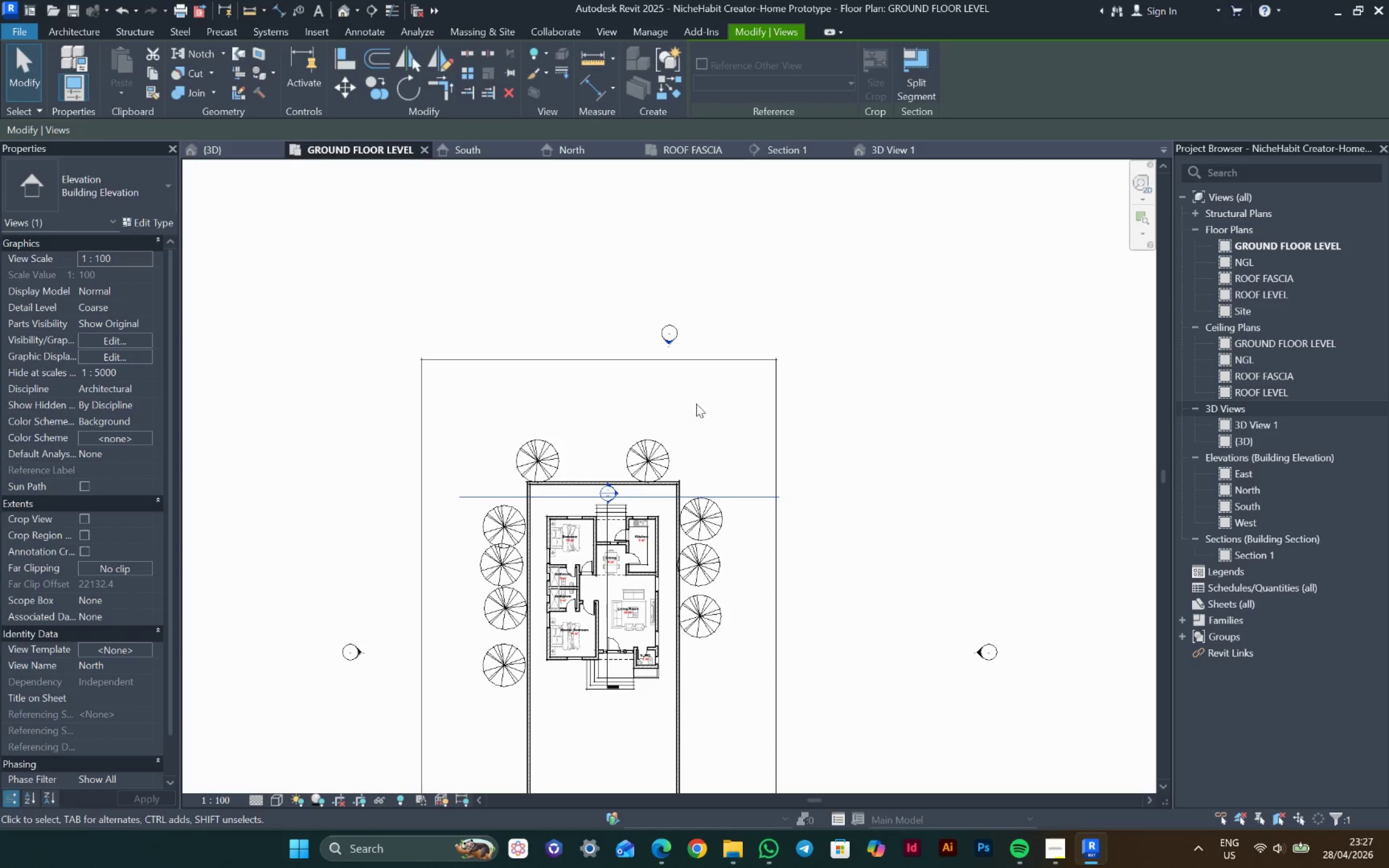 
left_click([703, 397])
 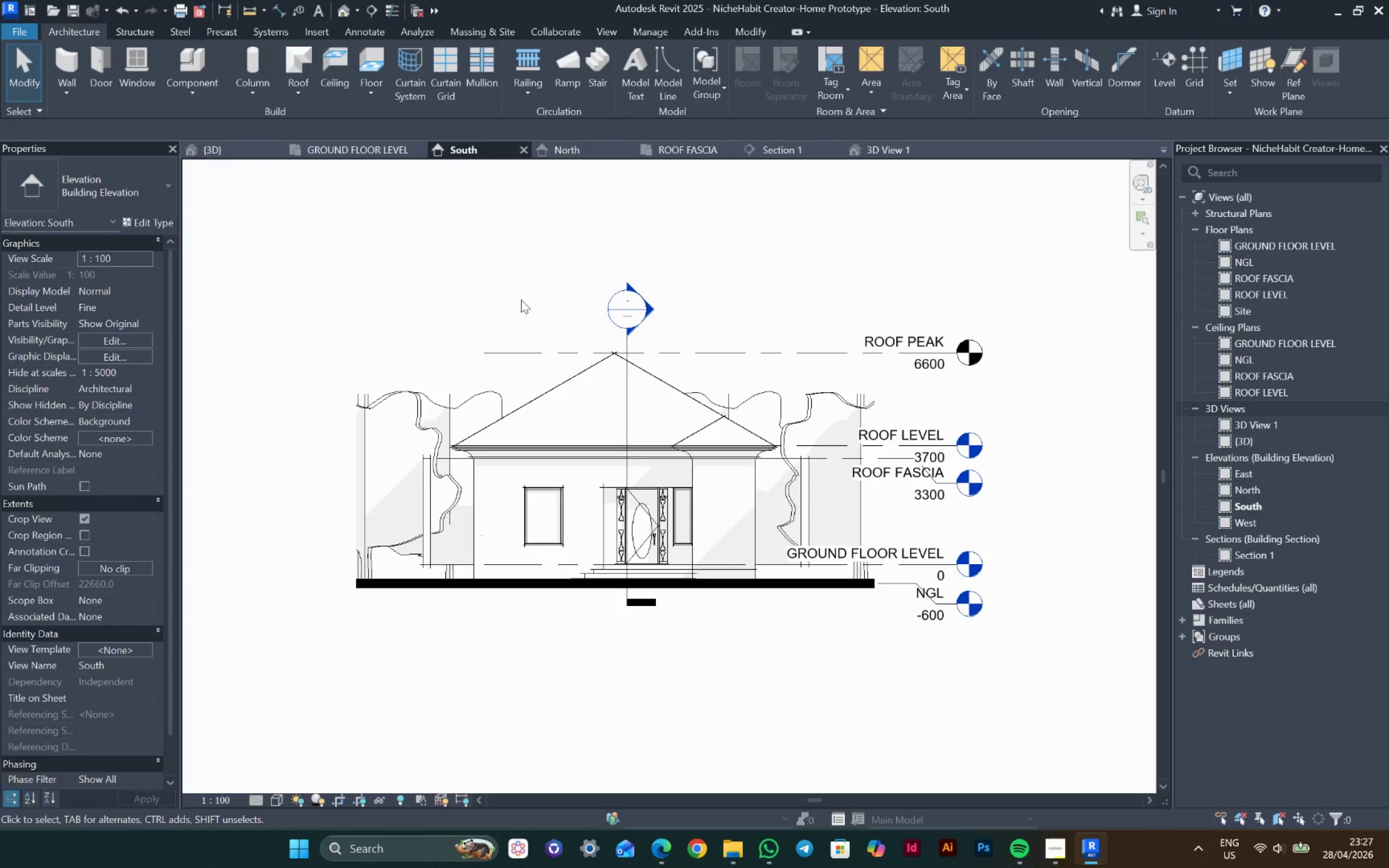 
double_click([521, 299])
 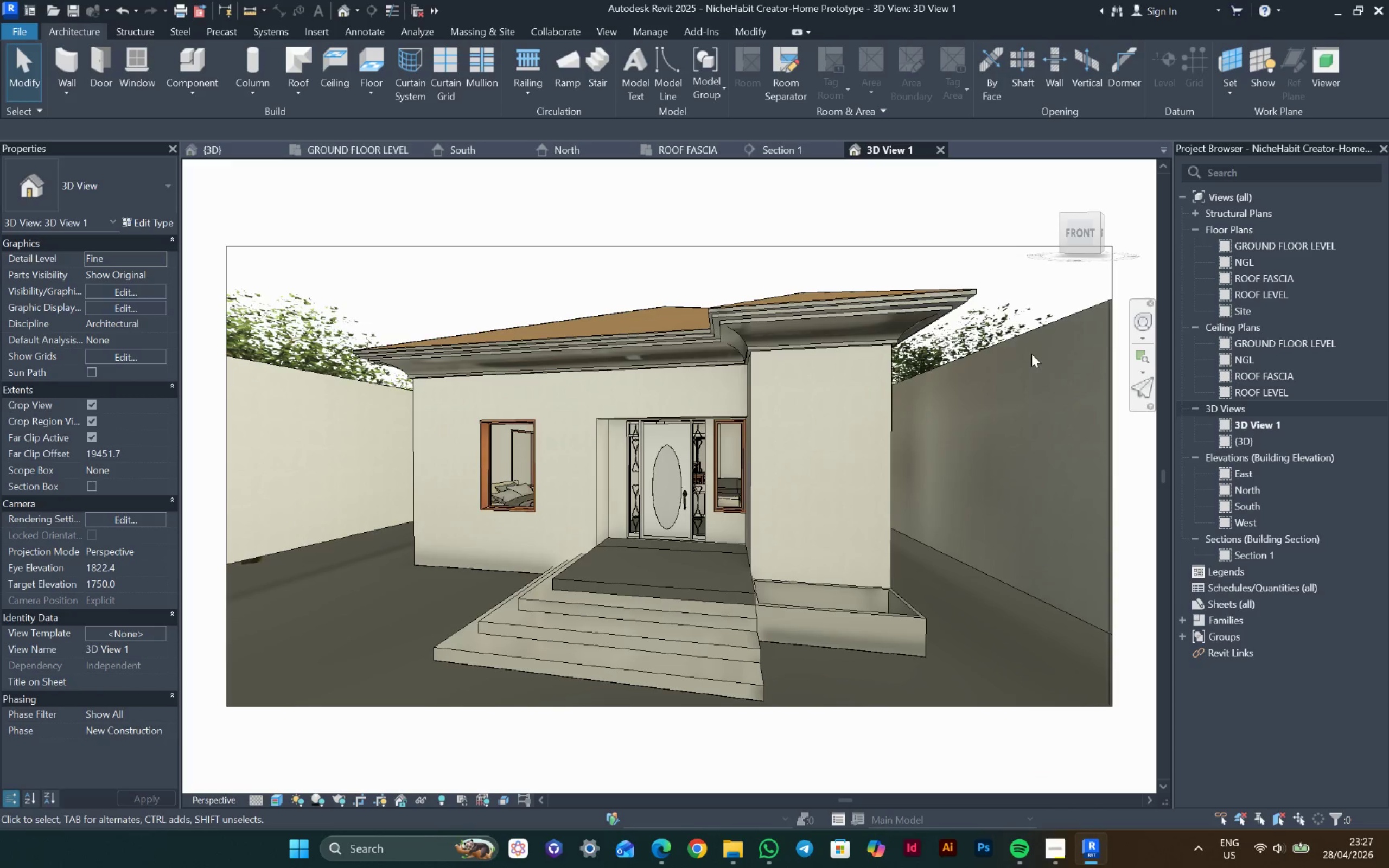 
wait(5.62)
 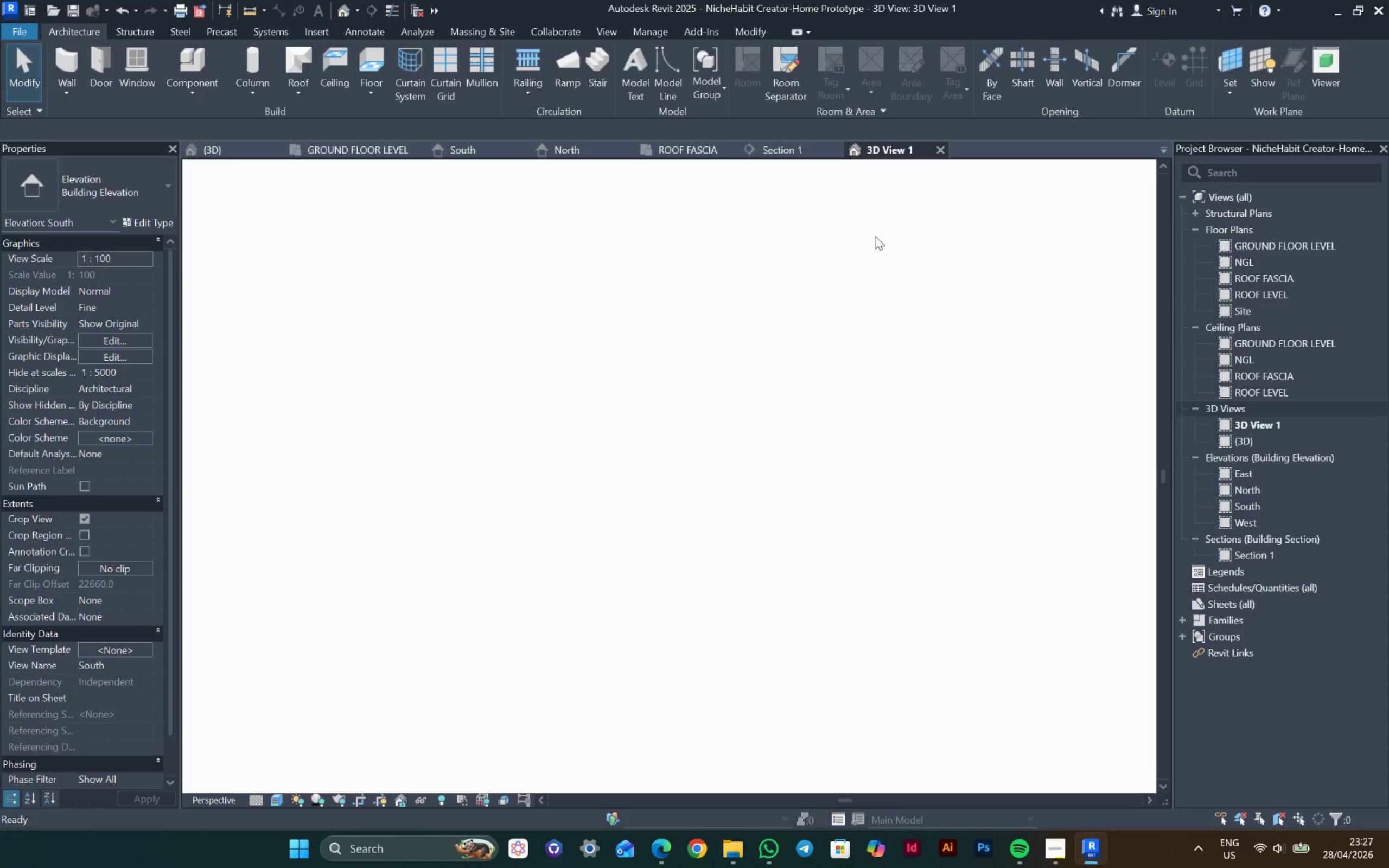 
key(Tab)
 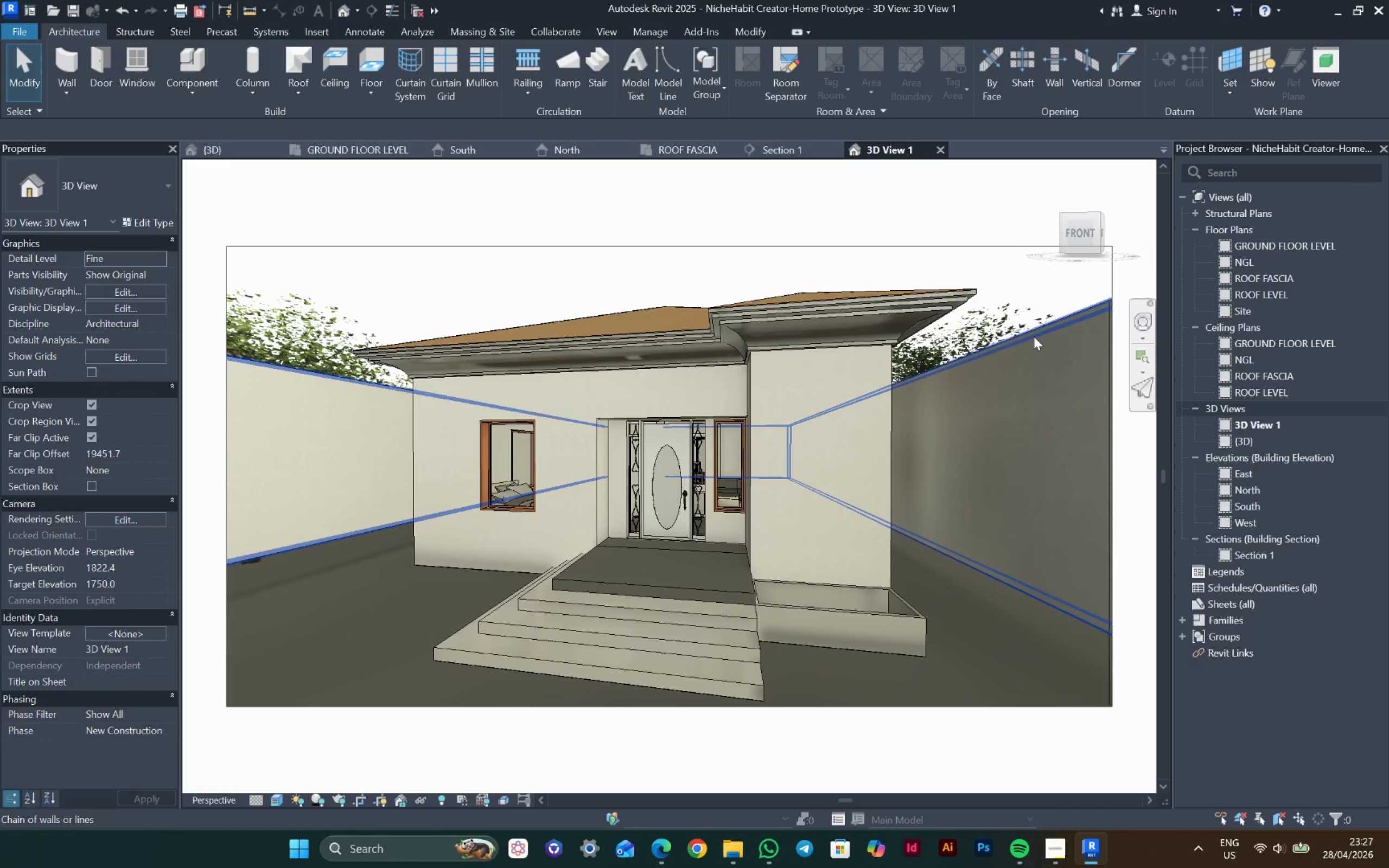 
left_click([1034, 336])
 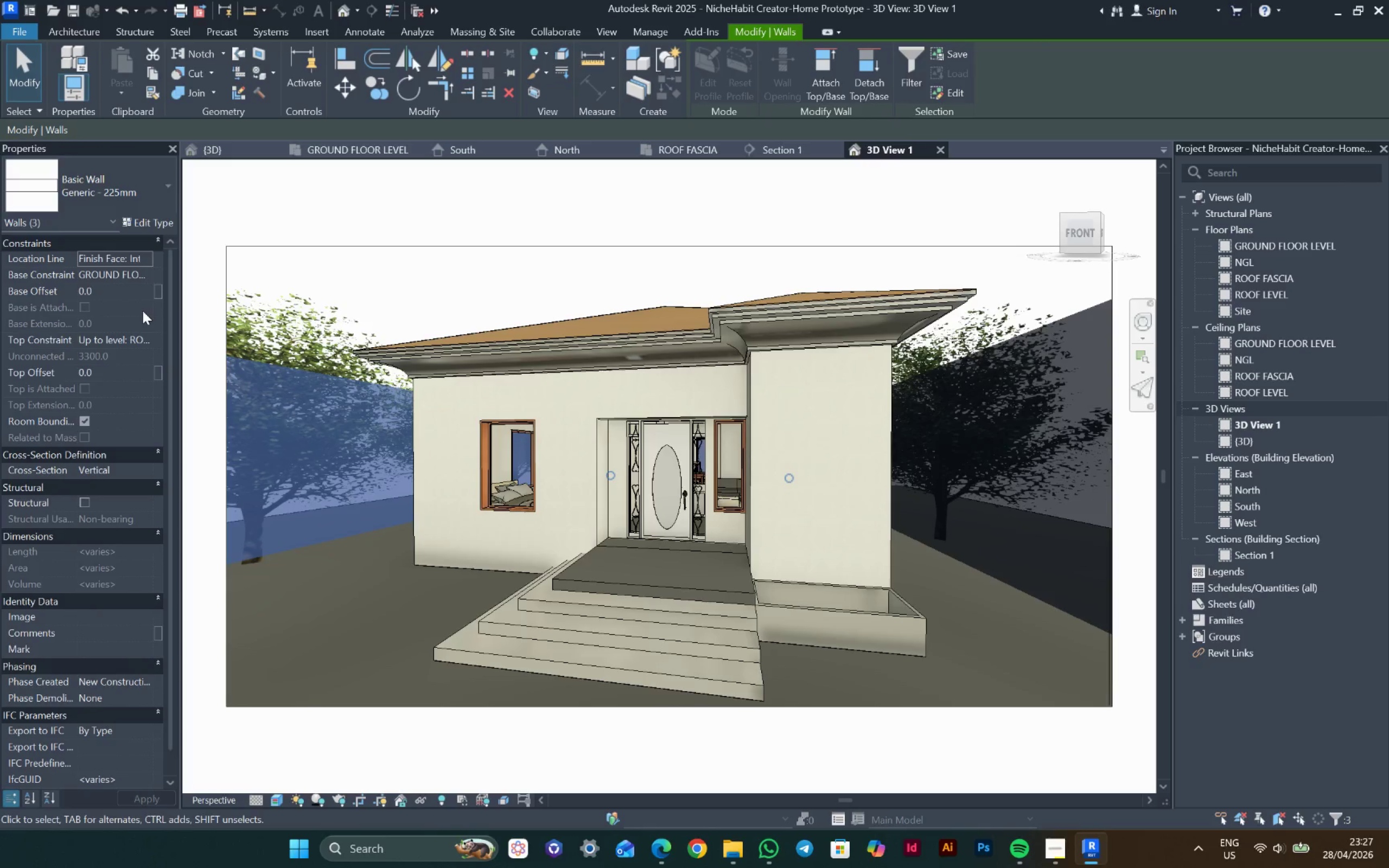 
left_click([150, 274])
 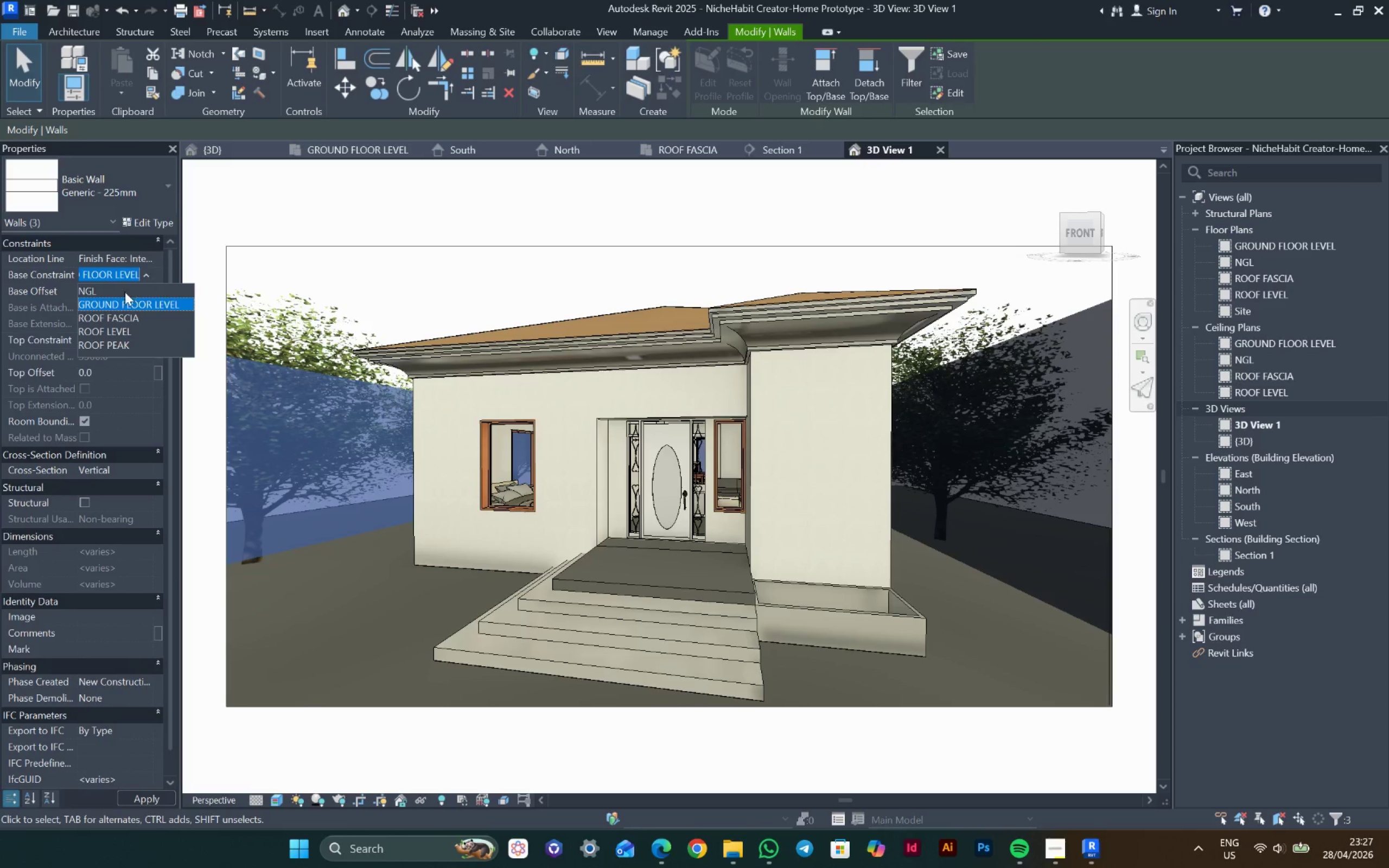 
left_click([114, 295])
 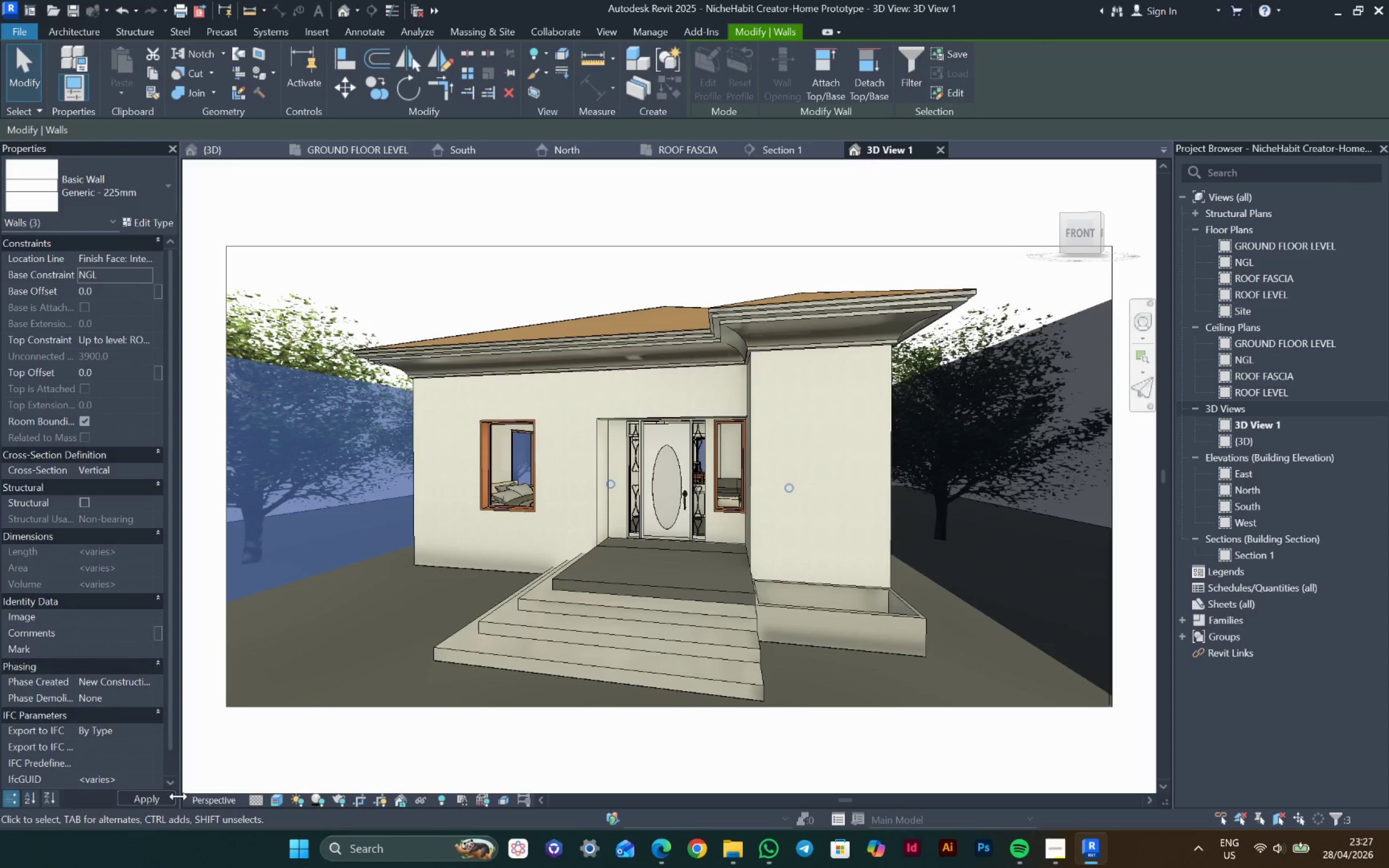 
left_click([162, 797])
 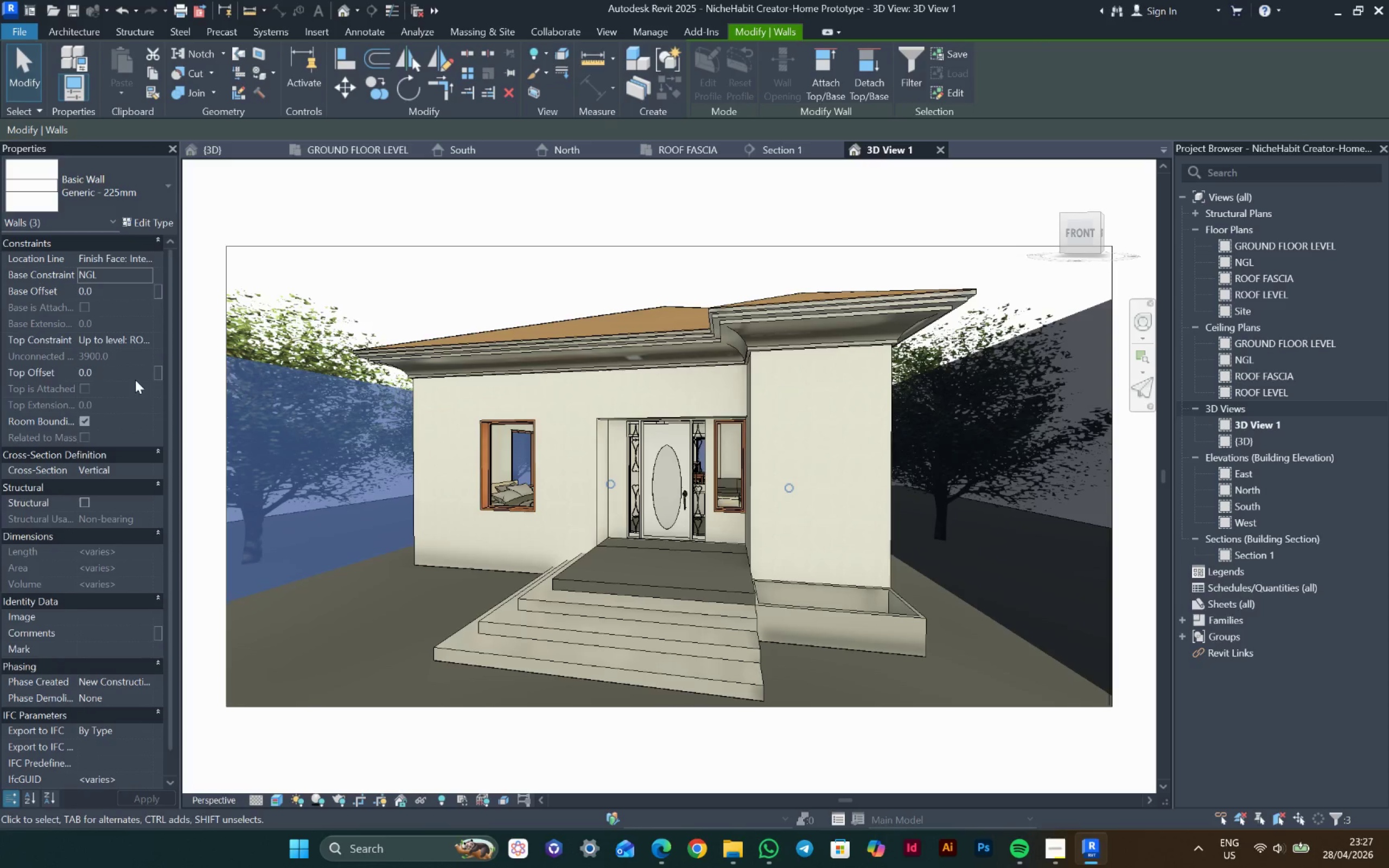 
left_click([152, 330])
 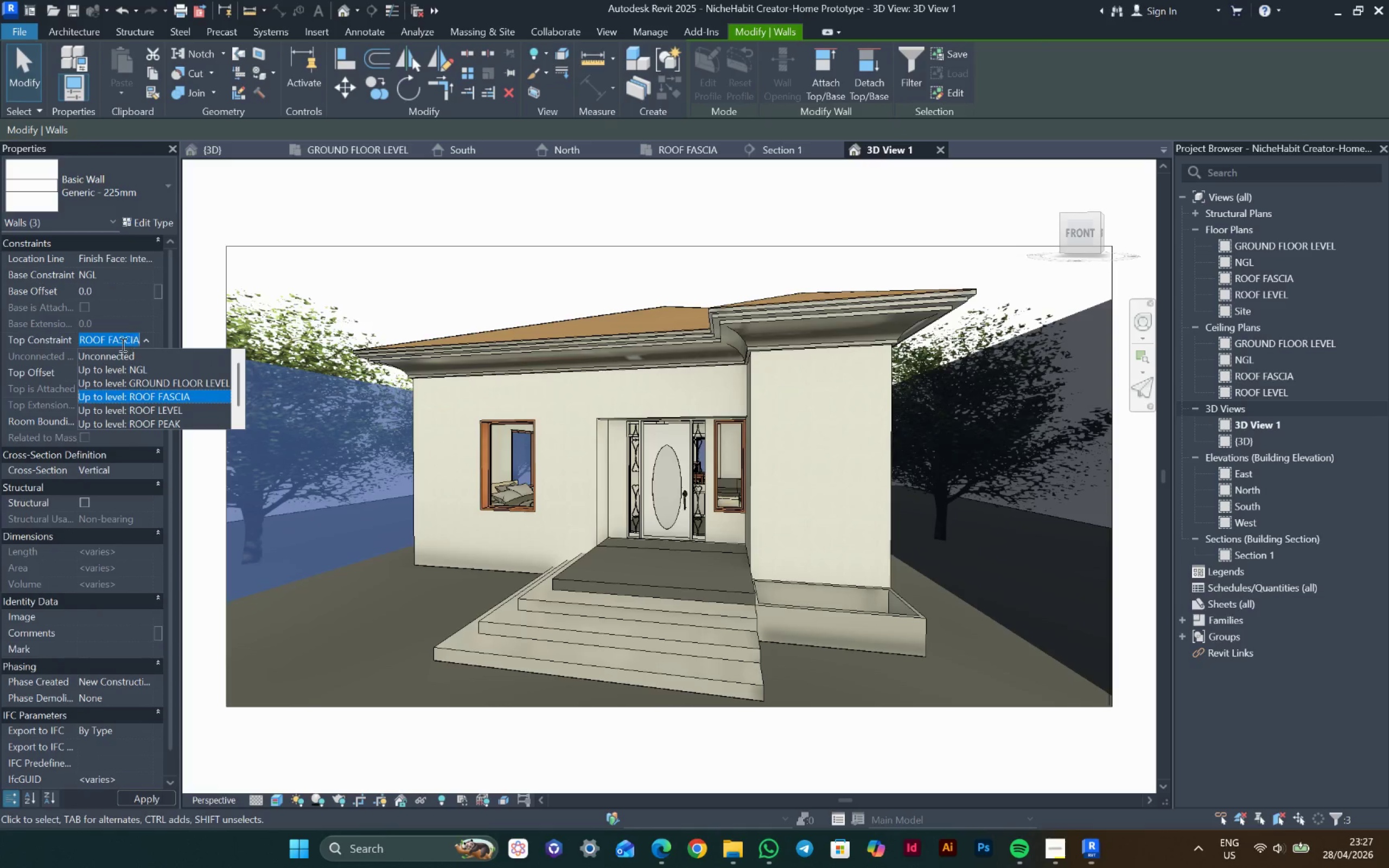 
left_click([106, 351])
 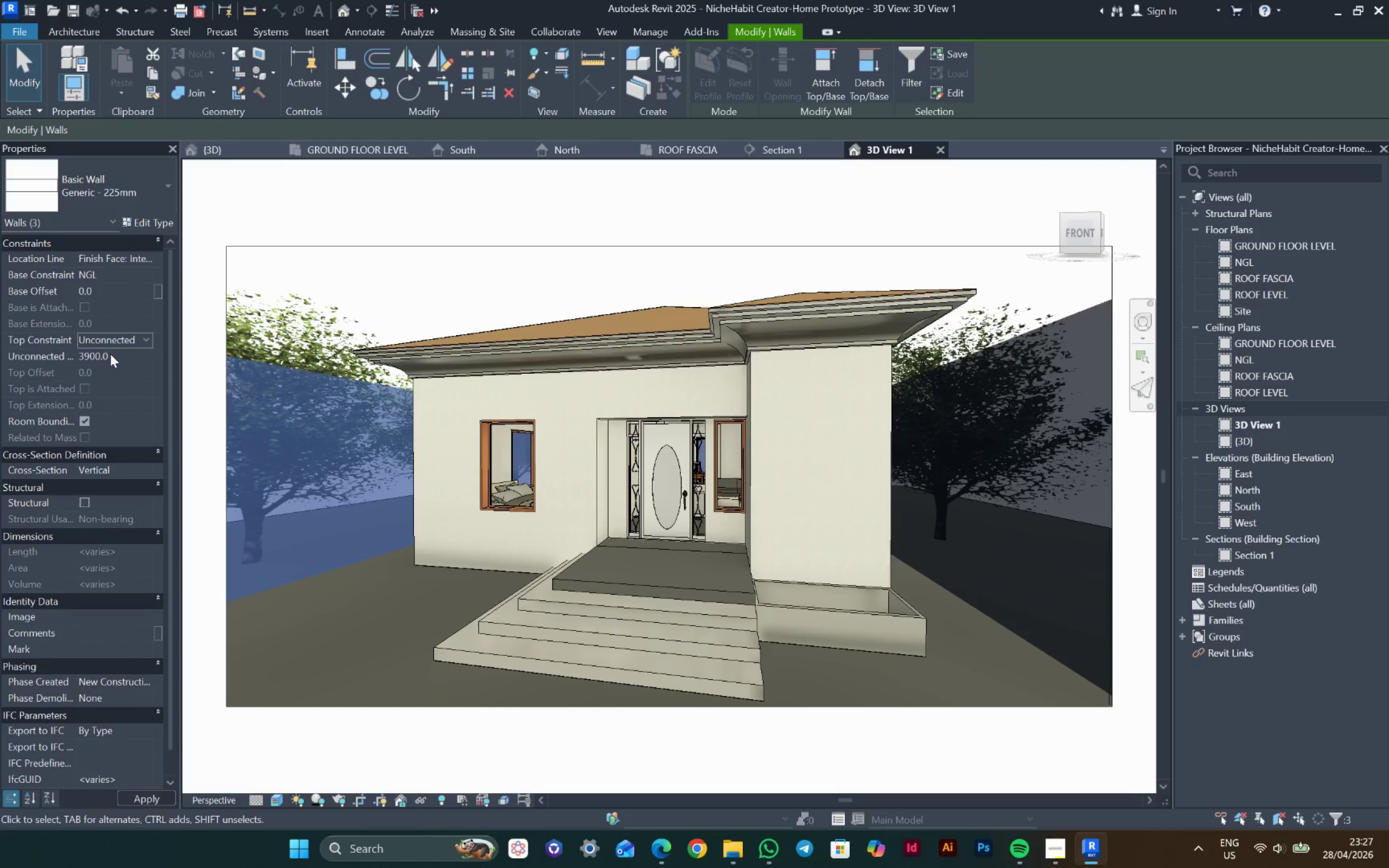 
left_click([118, 354])
 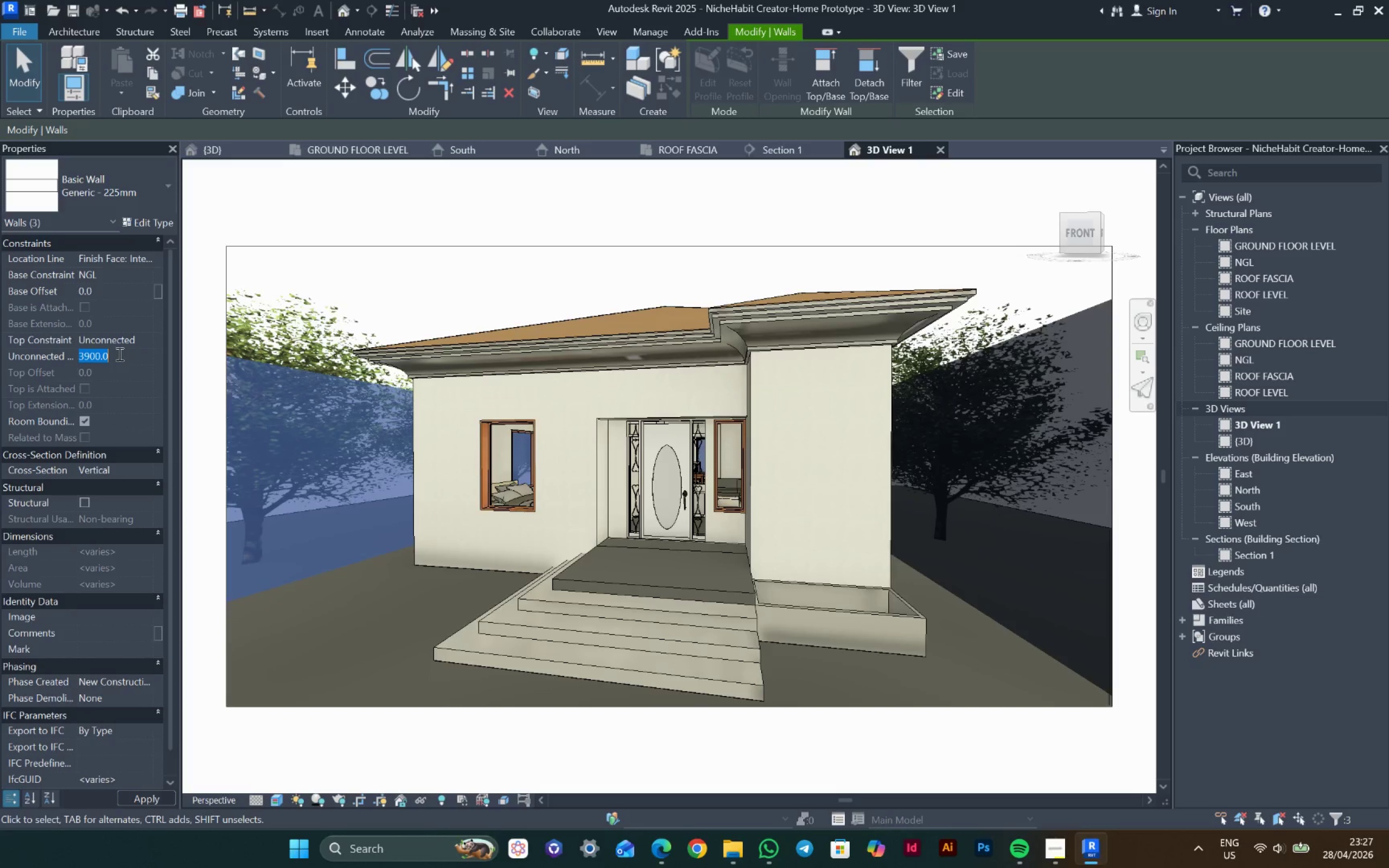 
type(210)
 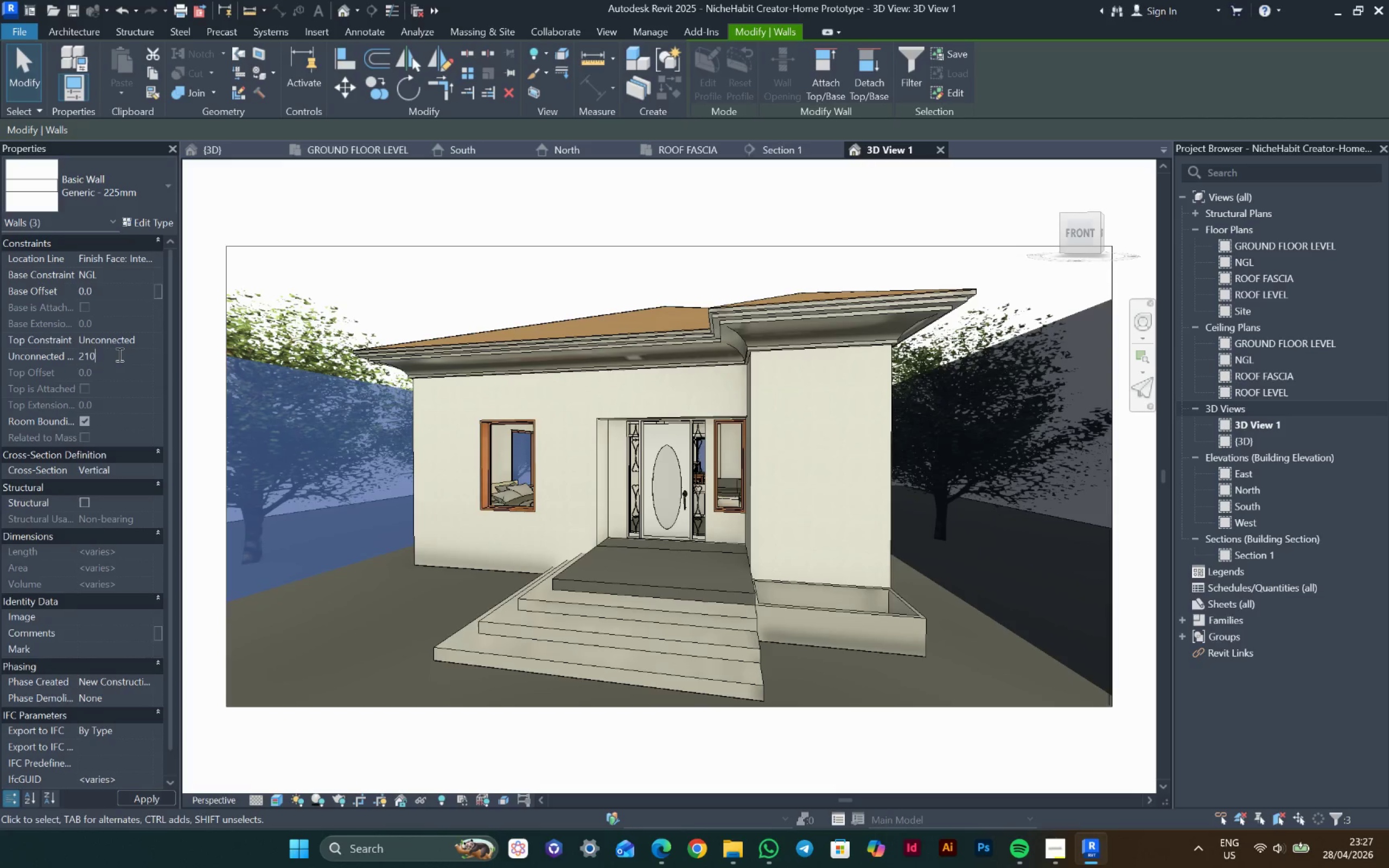 
key(0)
 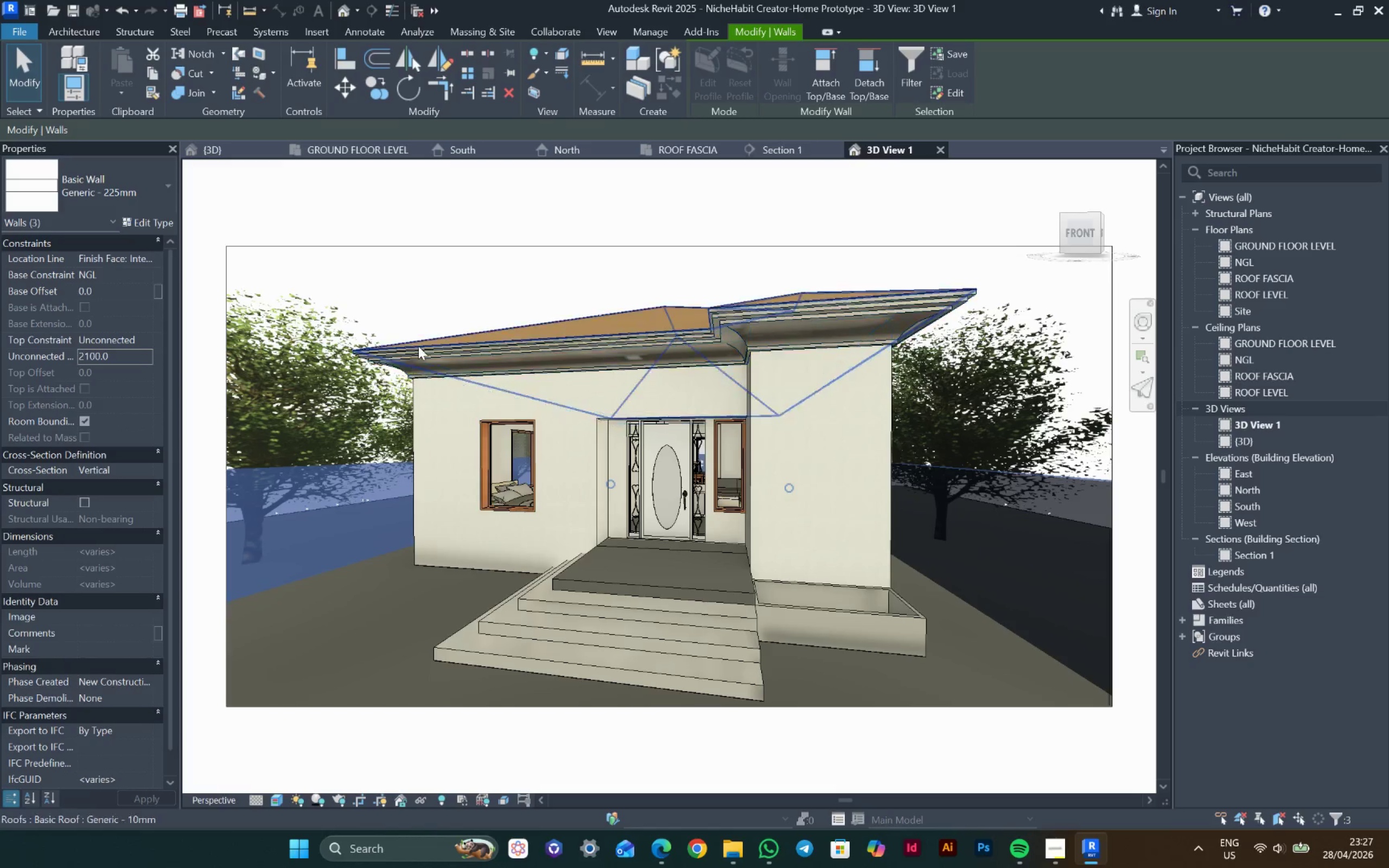 
left_click([465, 281])
 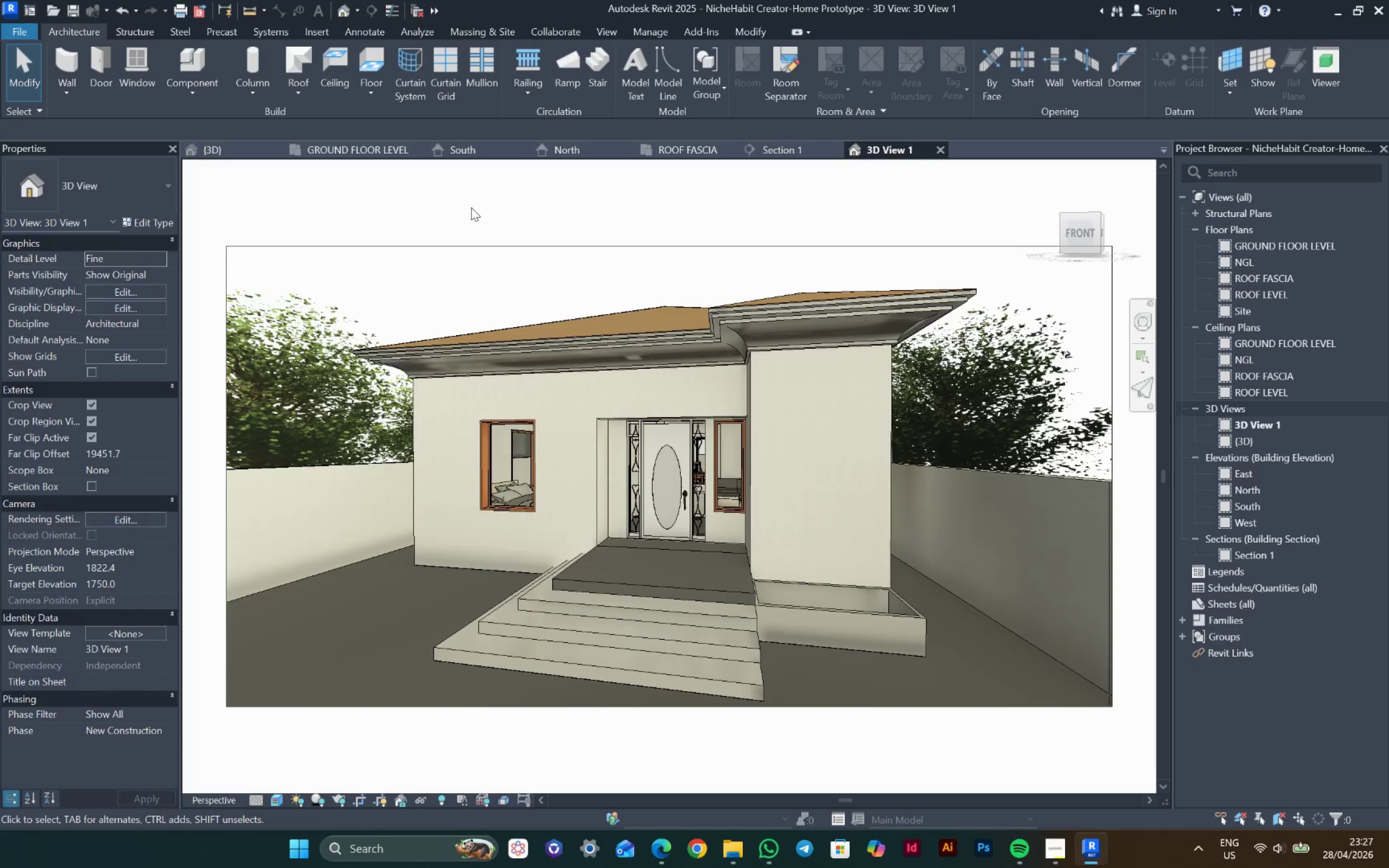 
double_click([471, 207])
 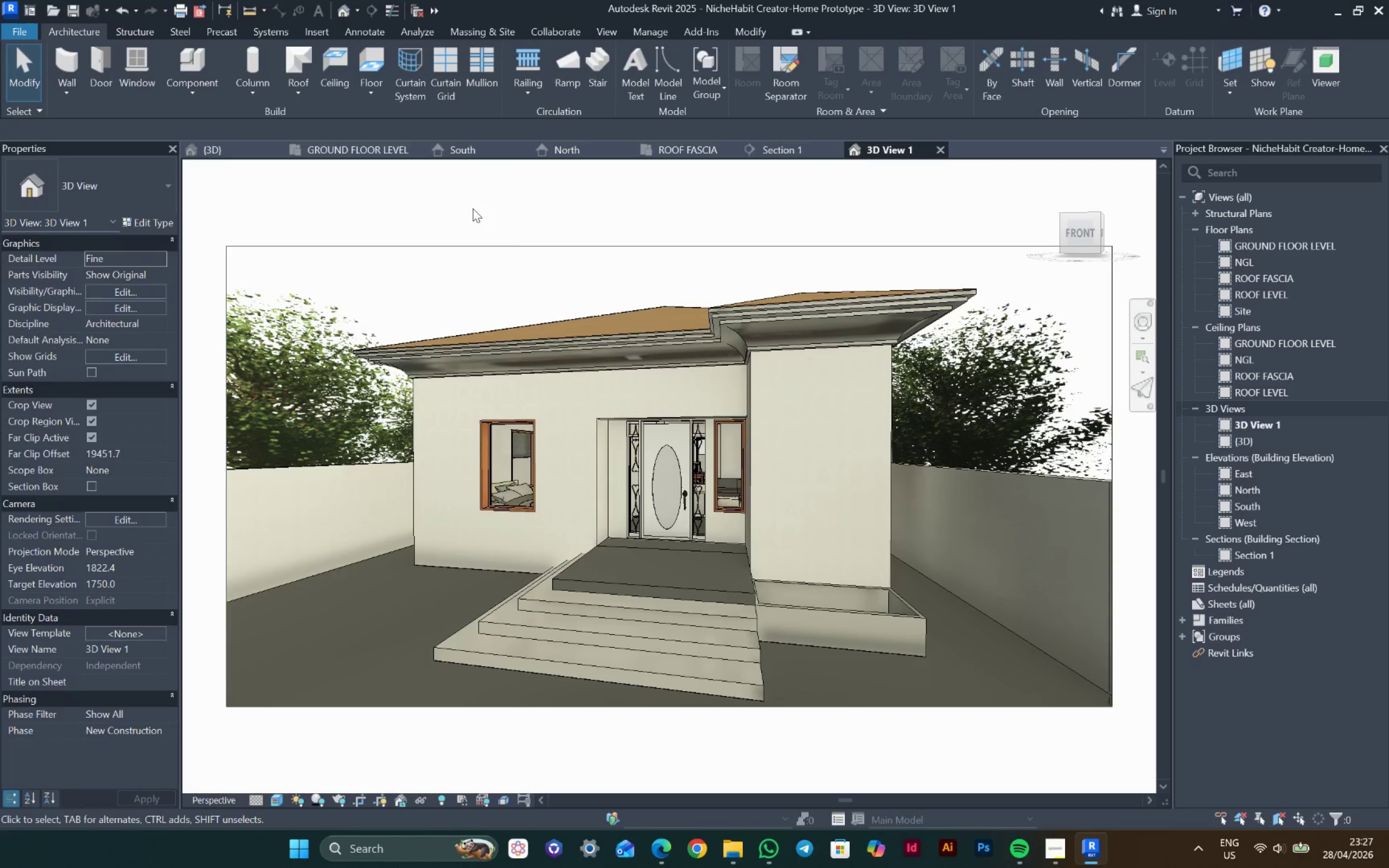 
key(Control+S)